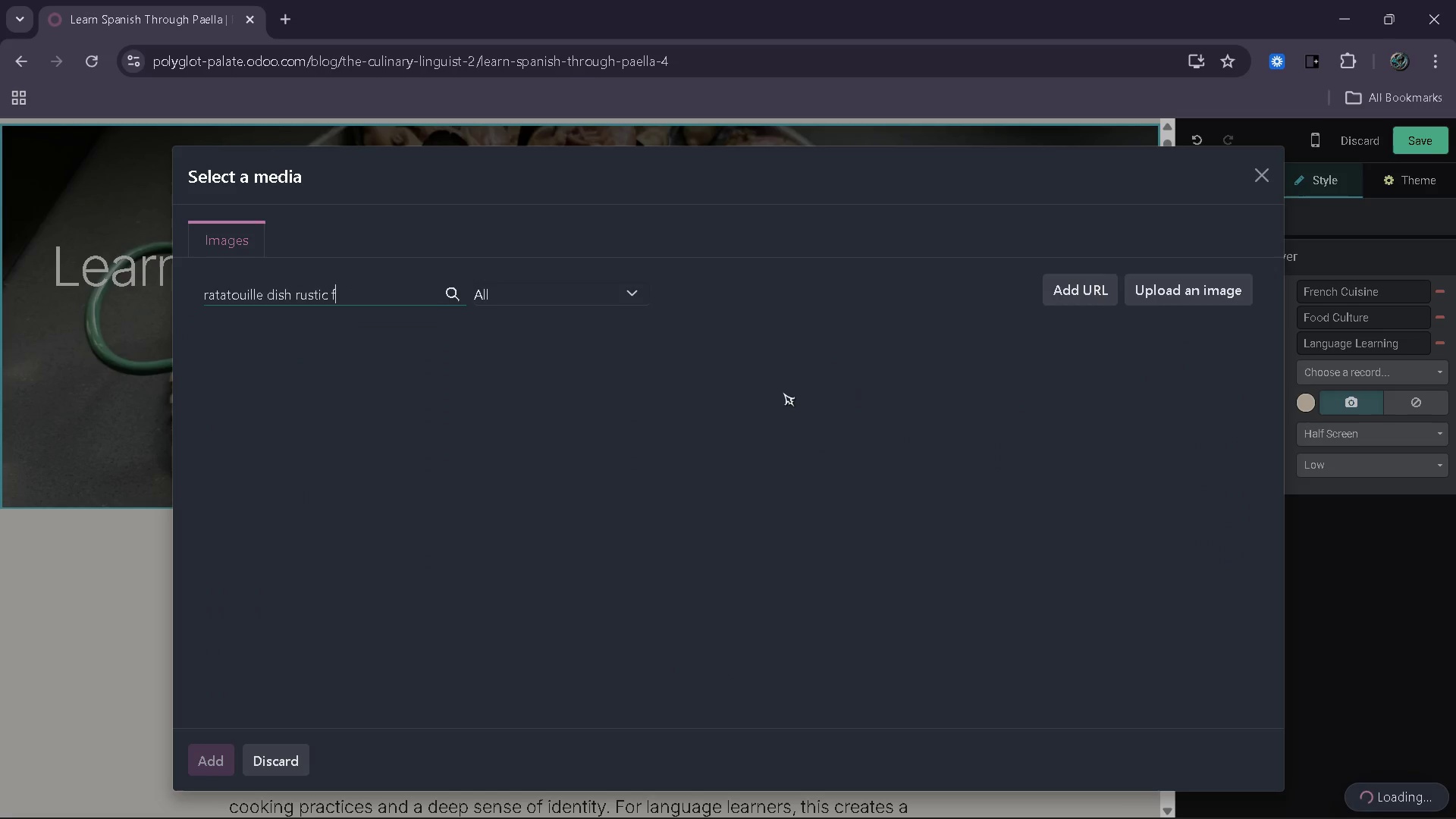 
key(Backspace)
 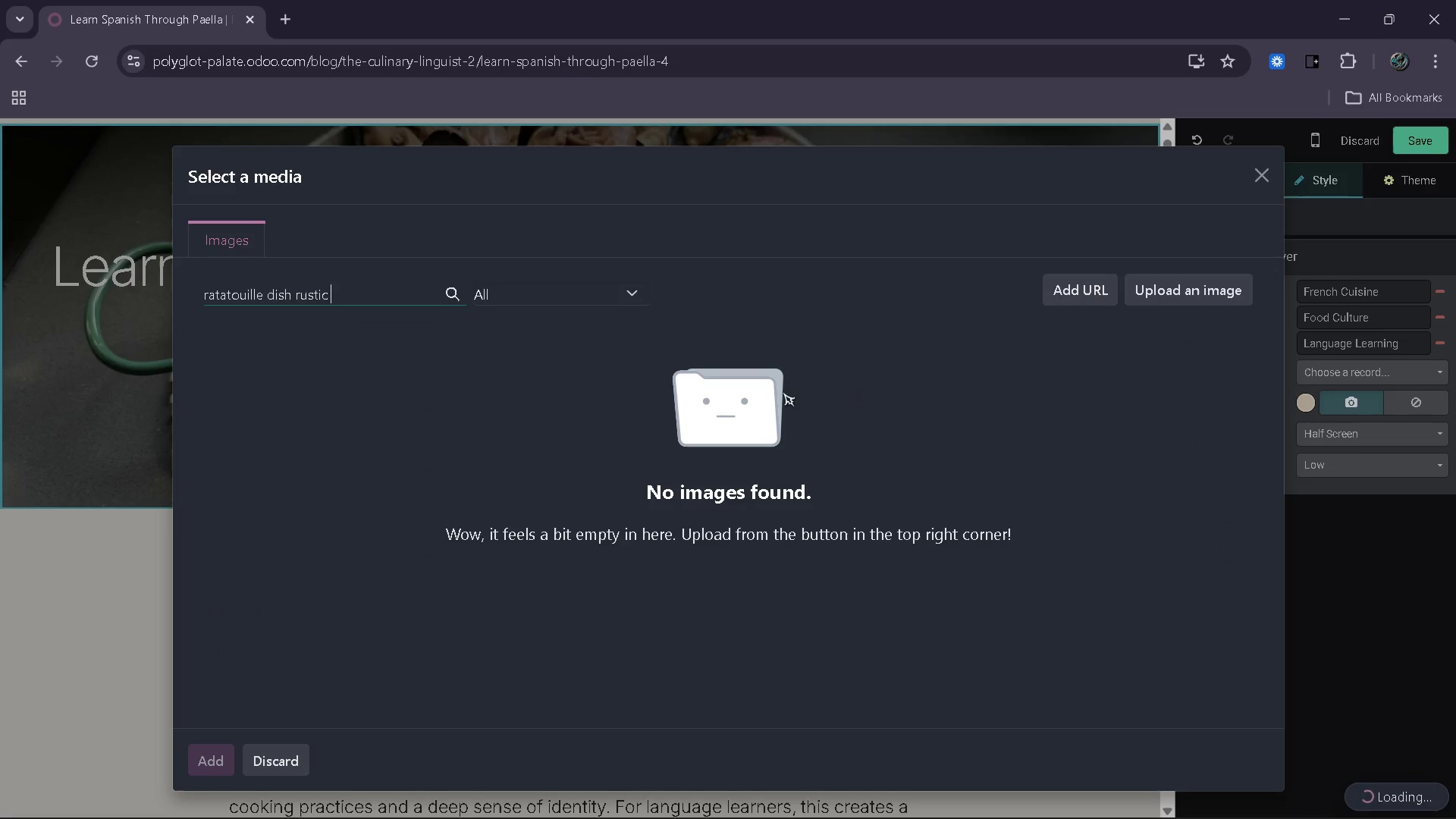 
key(Backspace)
 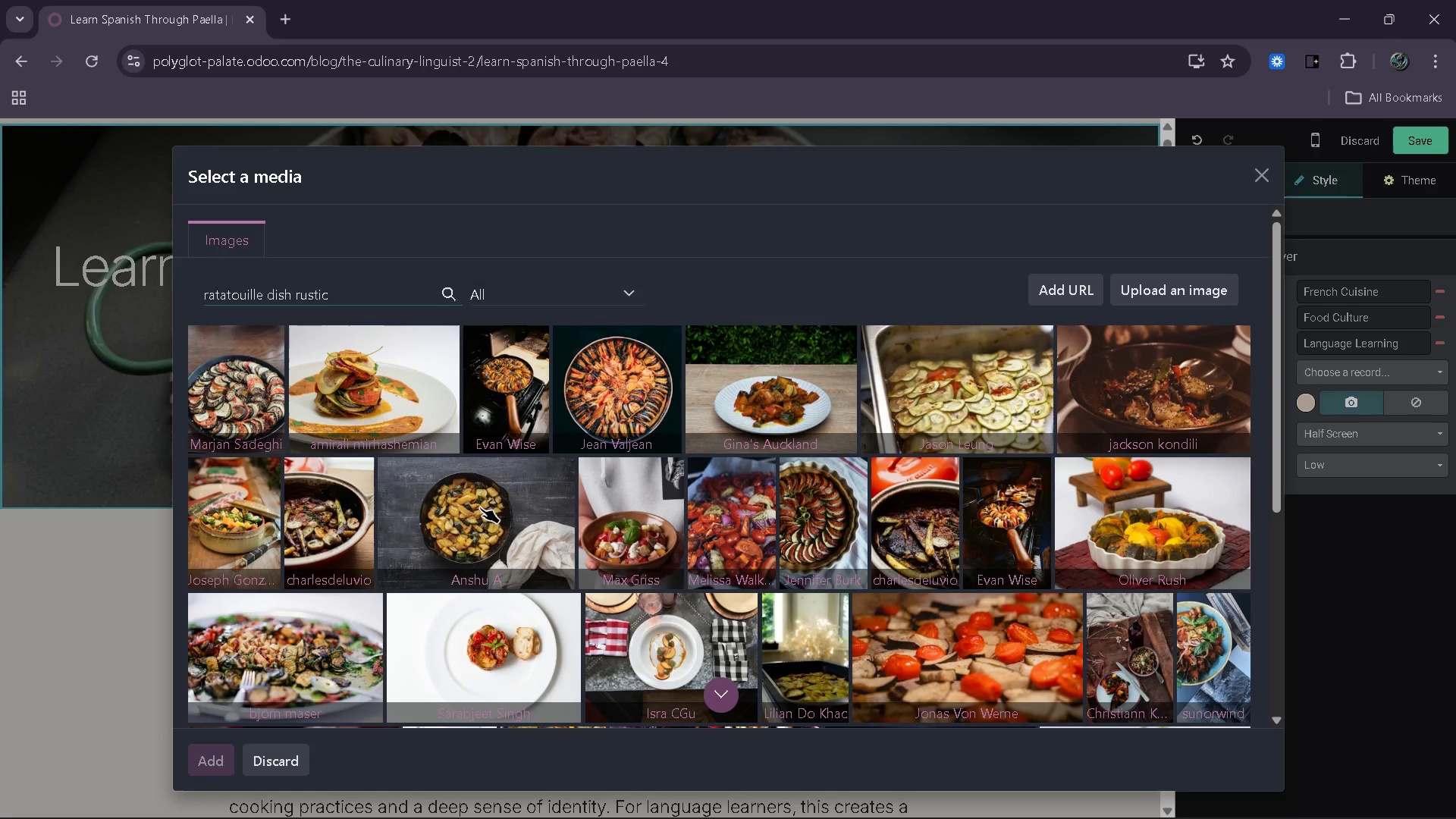 
wait(44.77)
 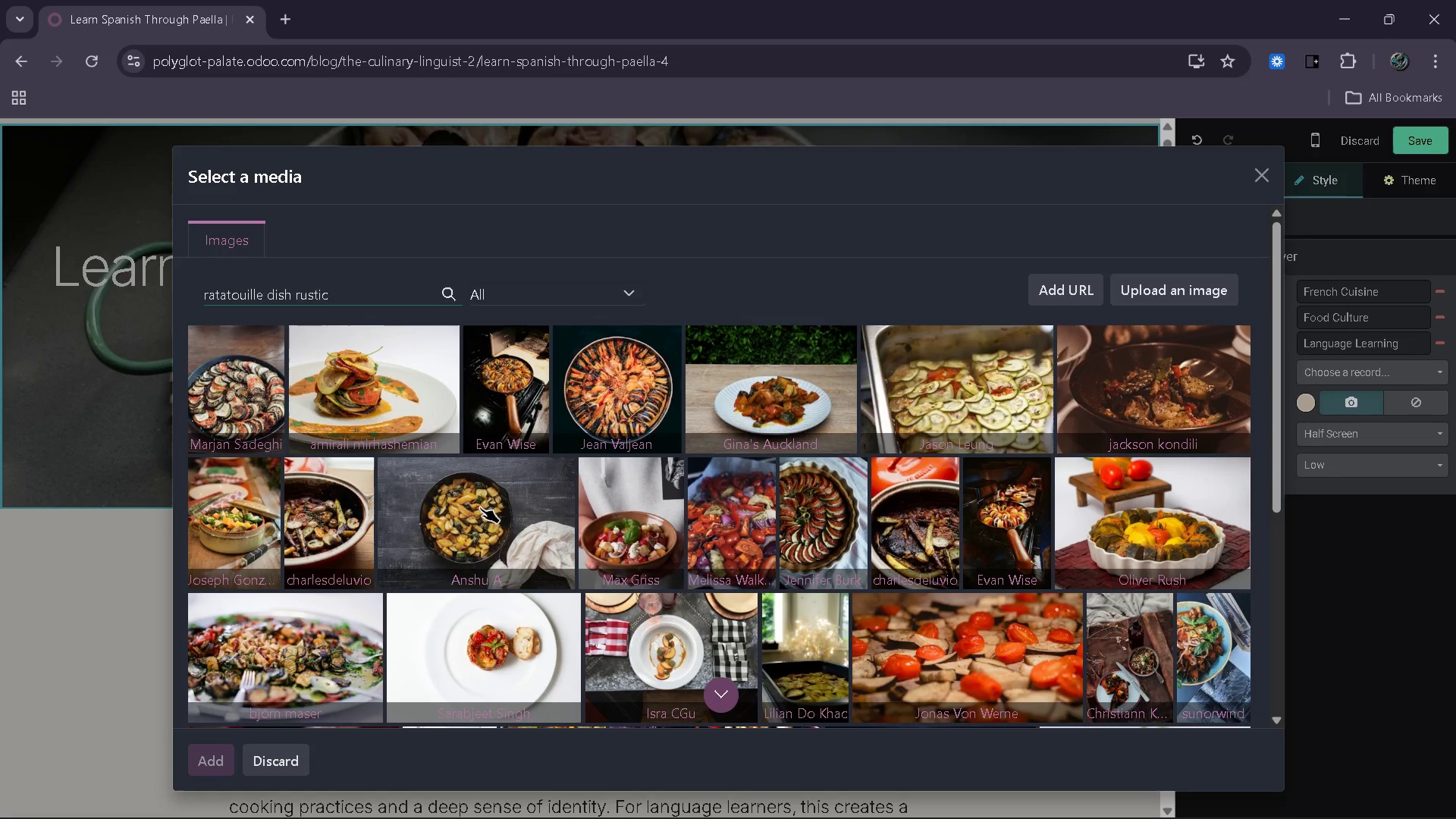 
type( kitchen)
 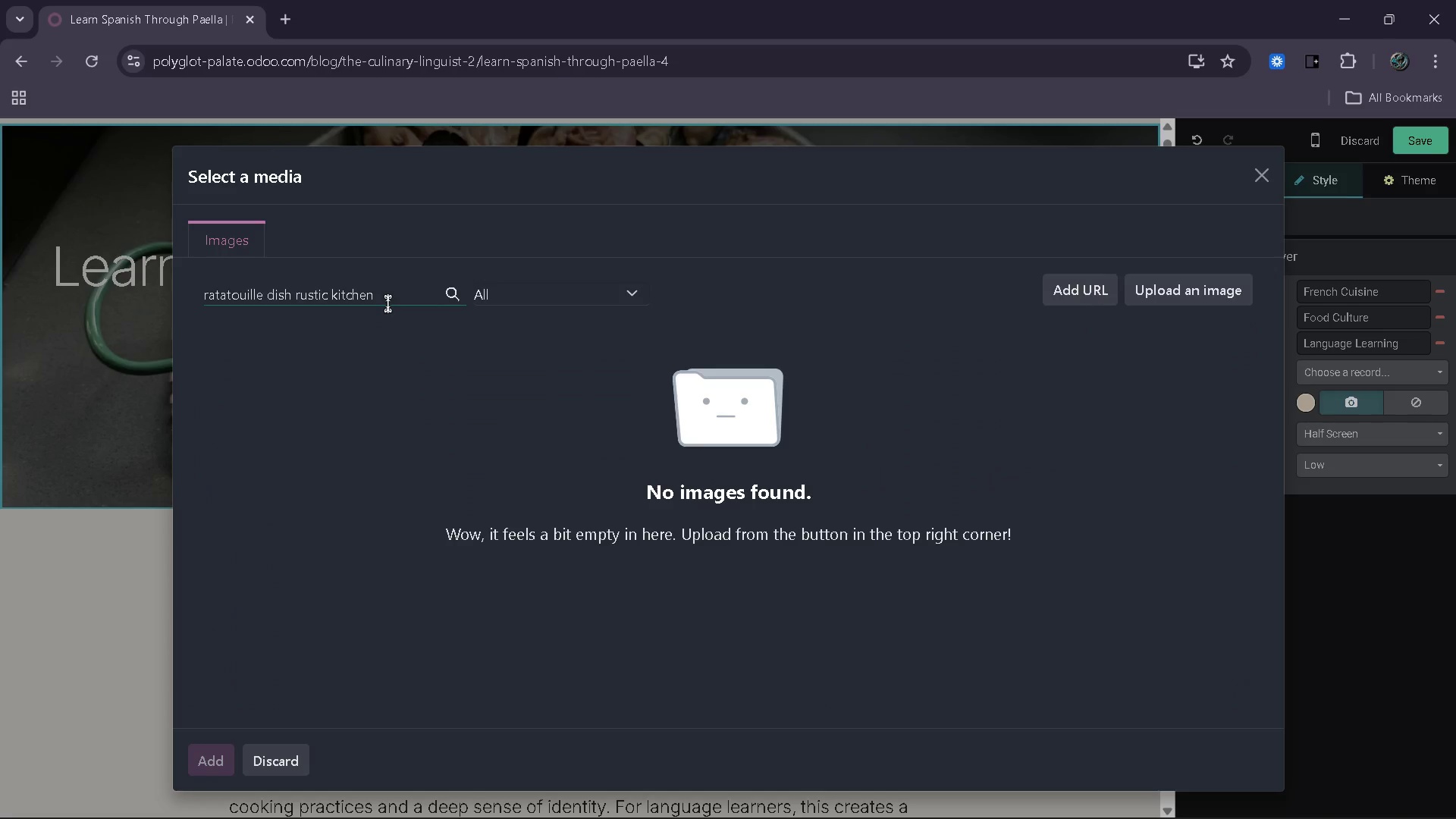 
wait(22.64)
 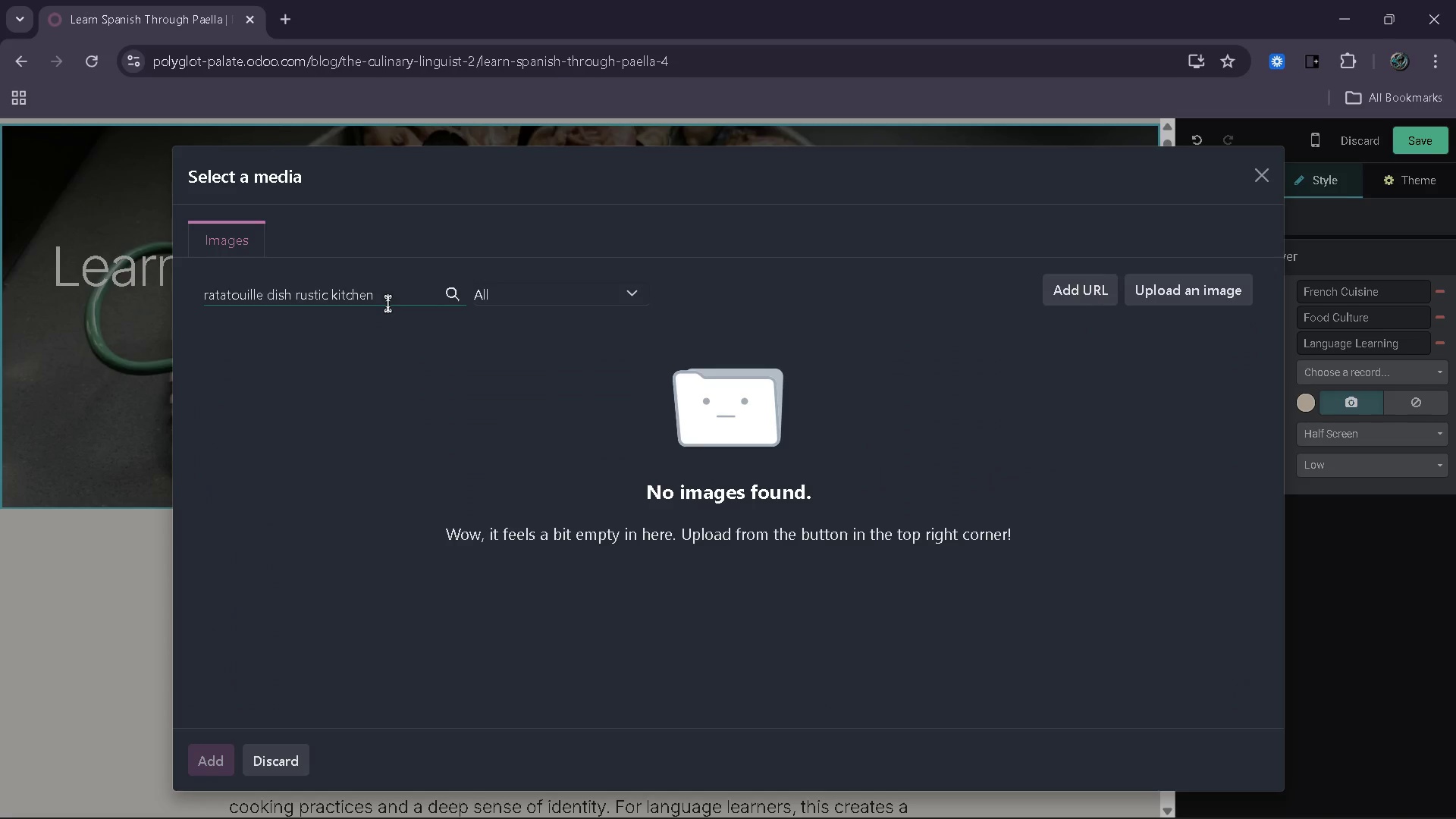 
key(Backspace)
 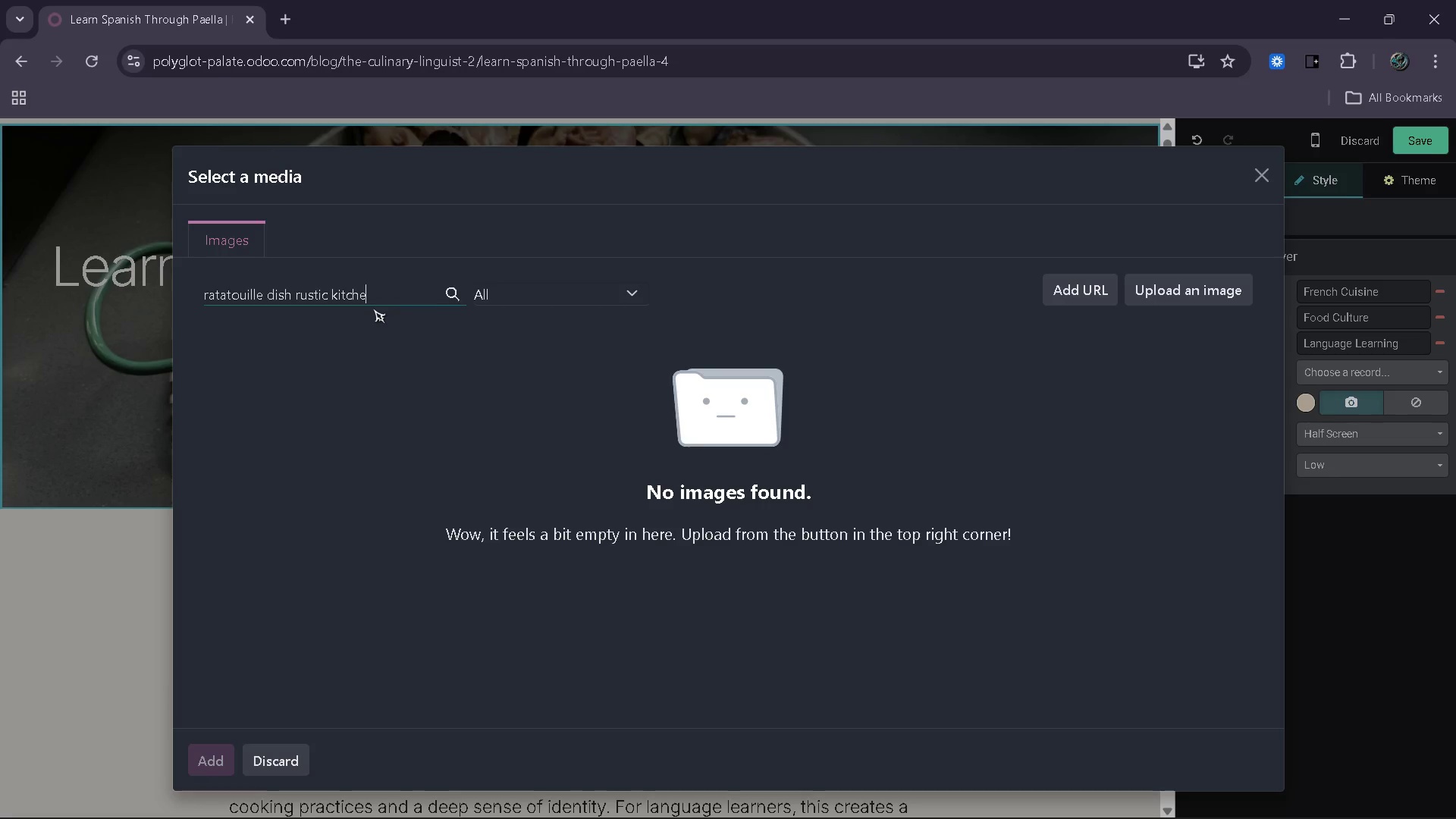 
key(Backspace)
 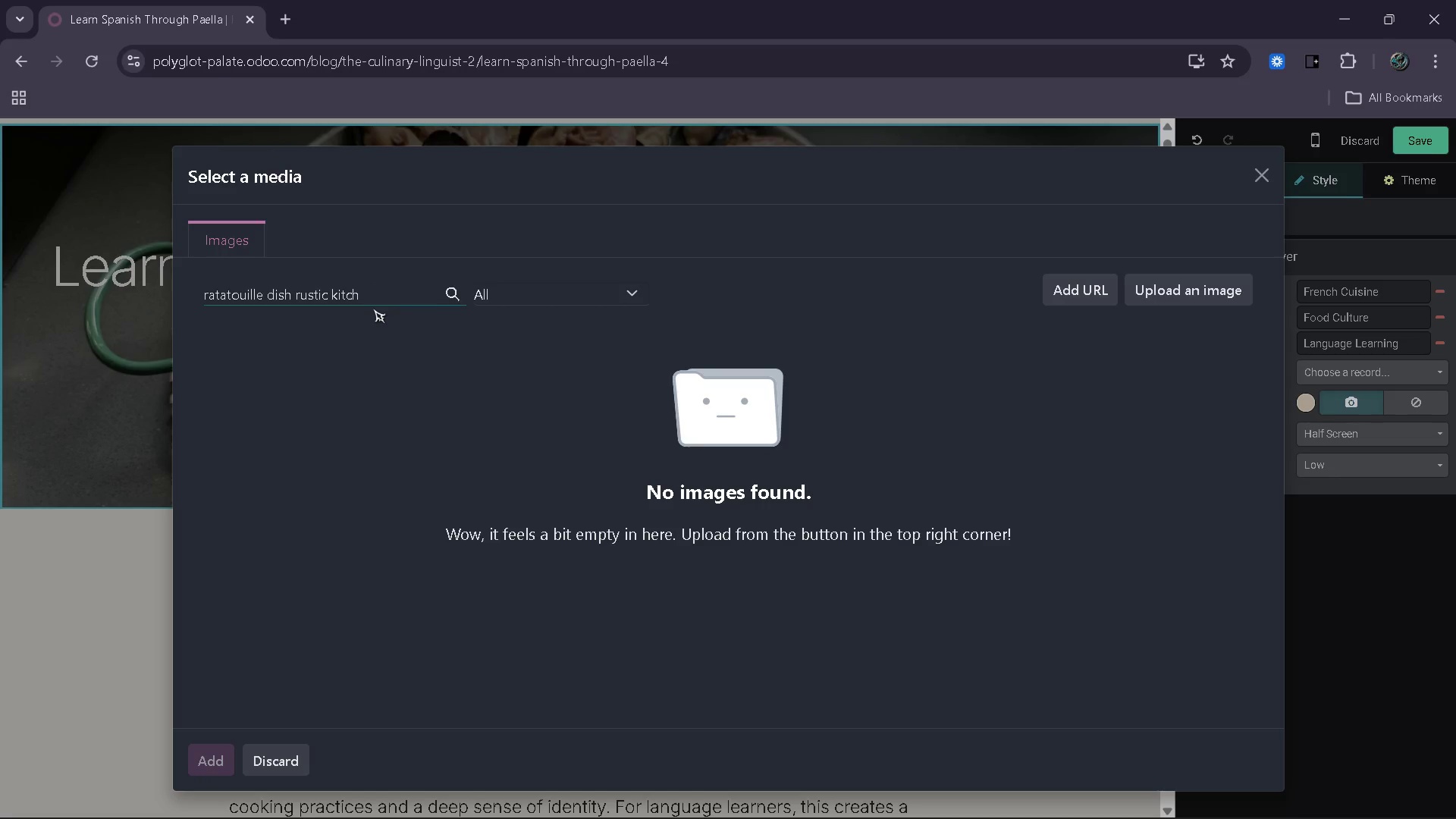 
key(Backspace)
 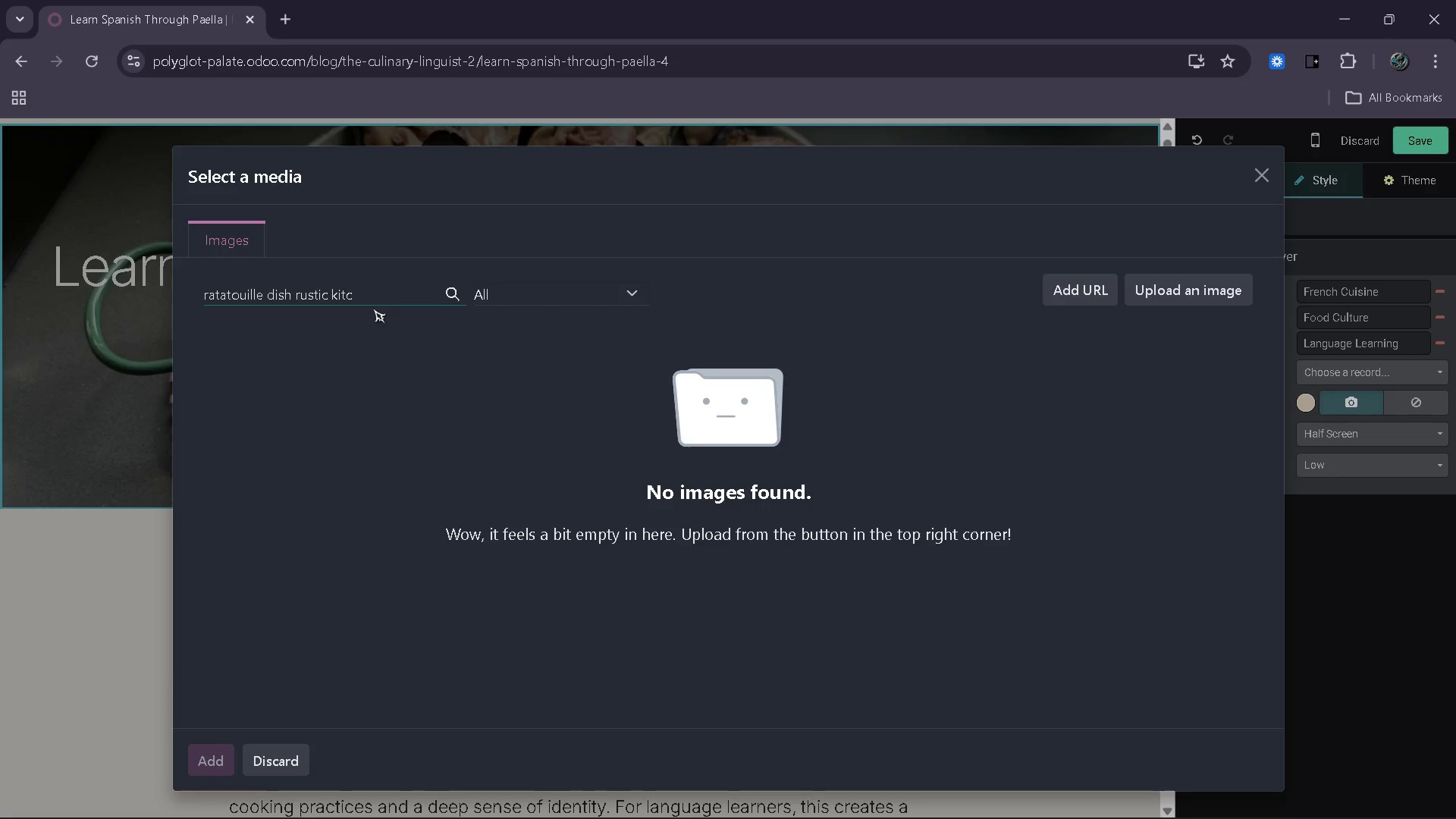 
key(Backspace)
 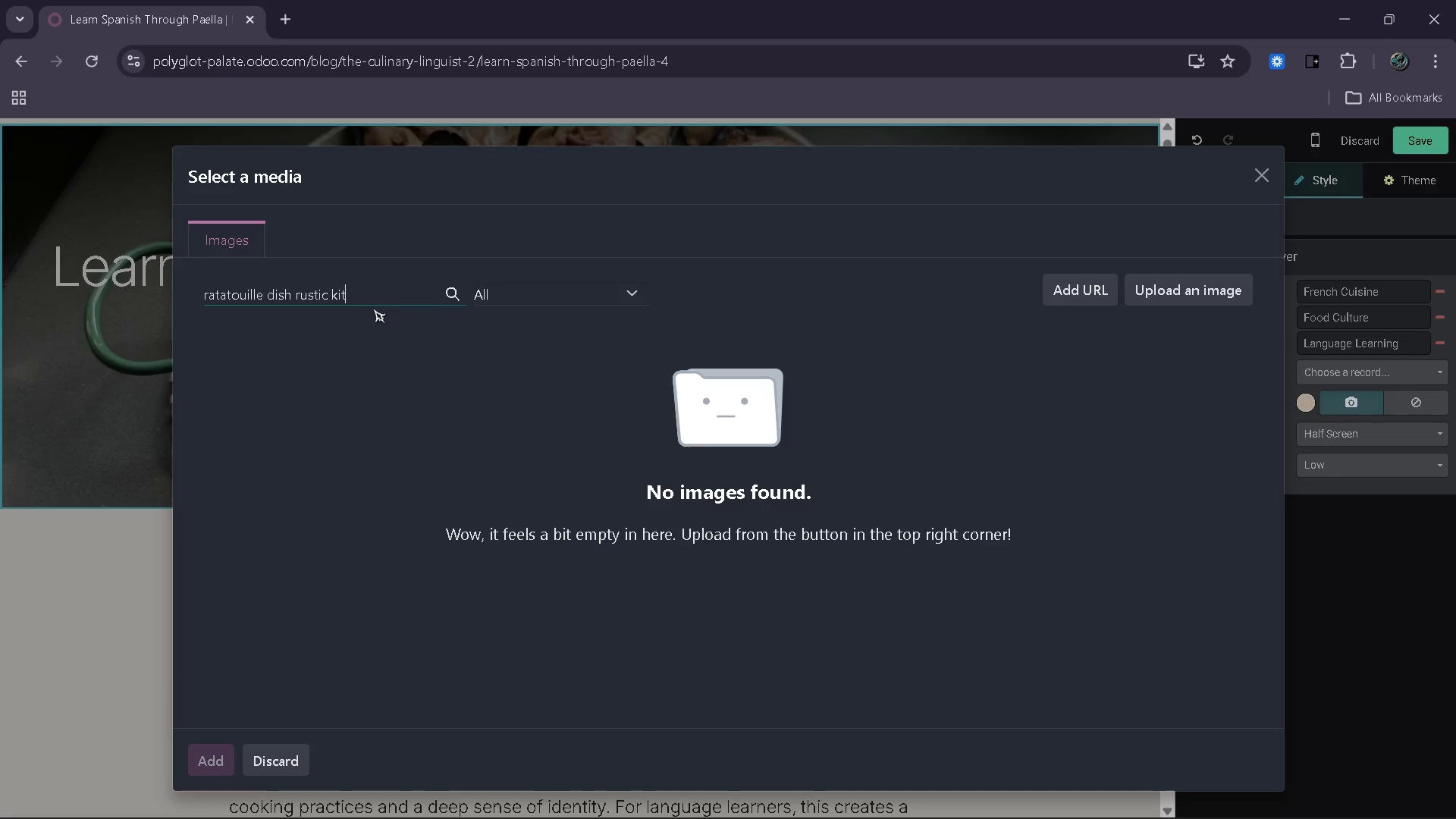 
key(Backspace)
 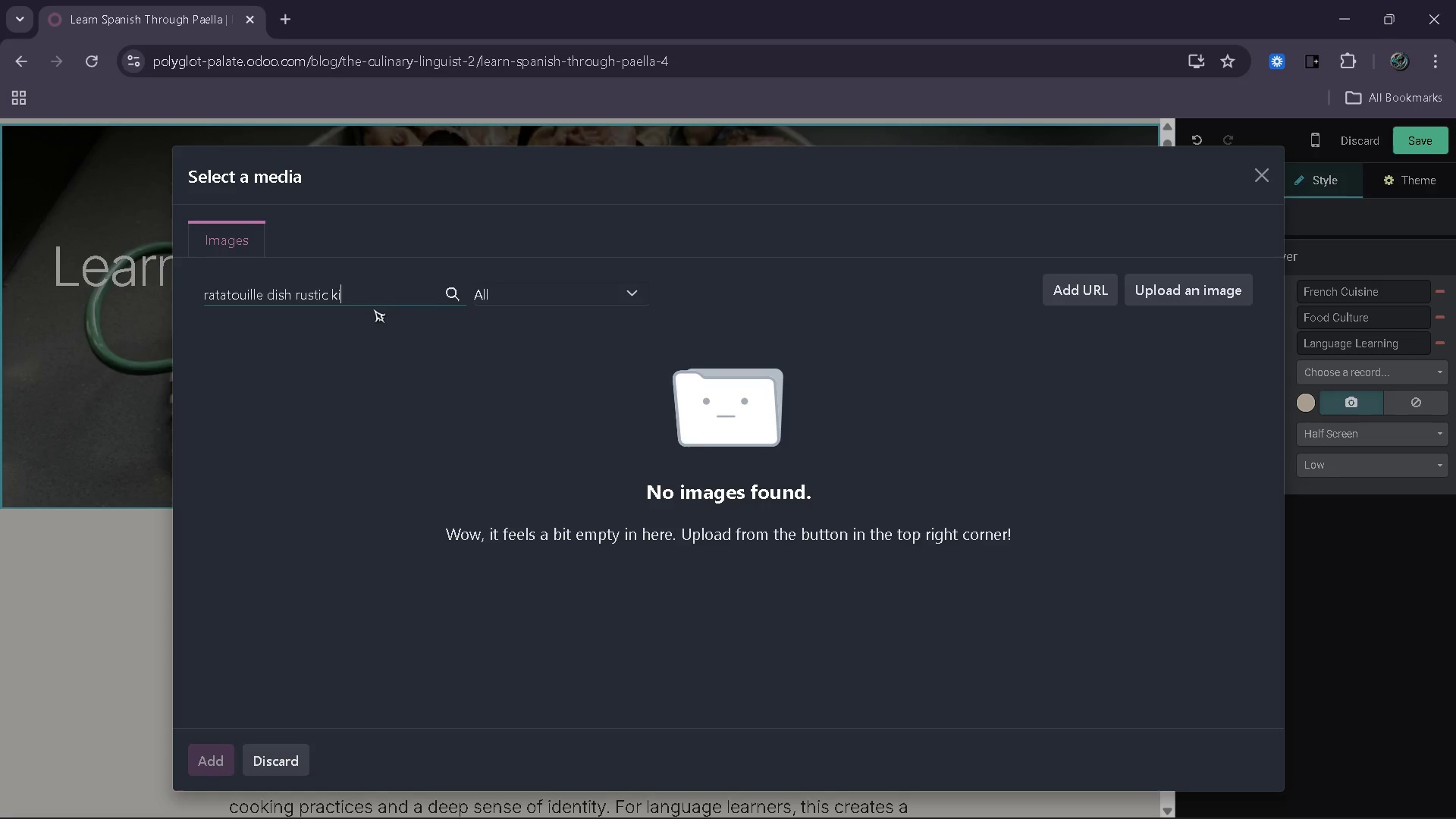 
key(Backspace)
 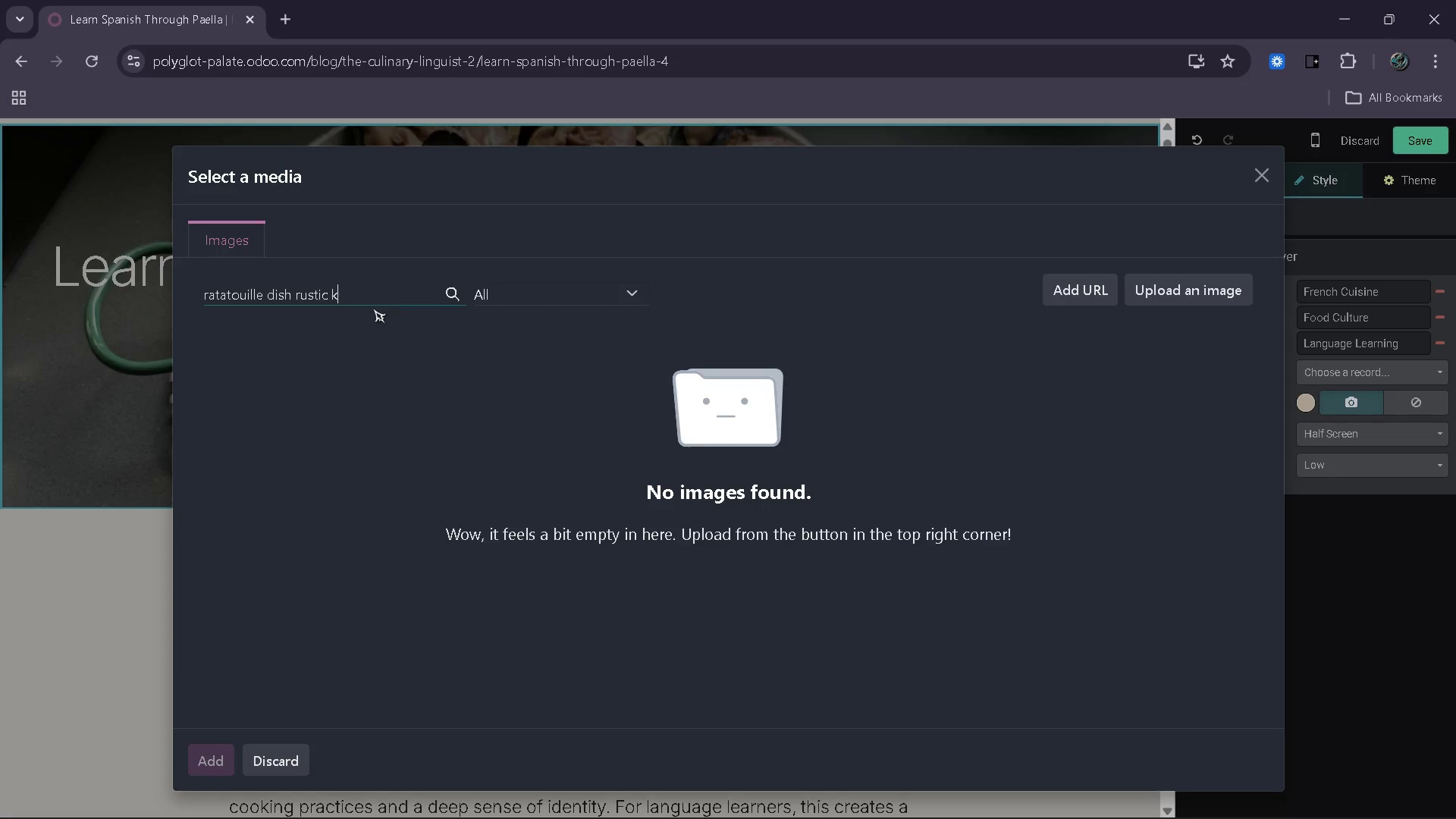 
key(Backspace)
 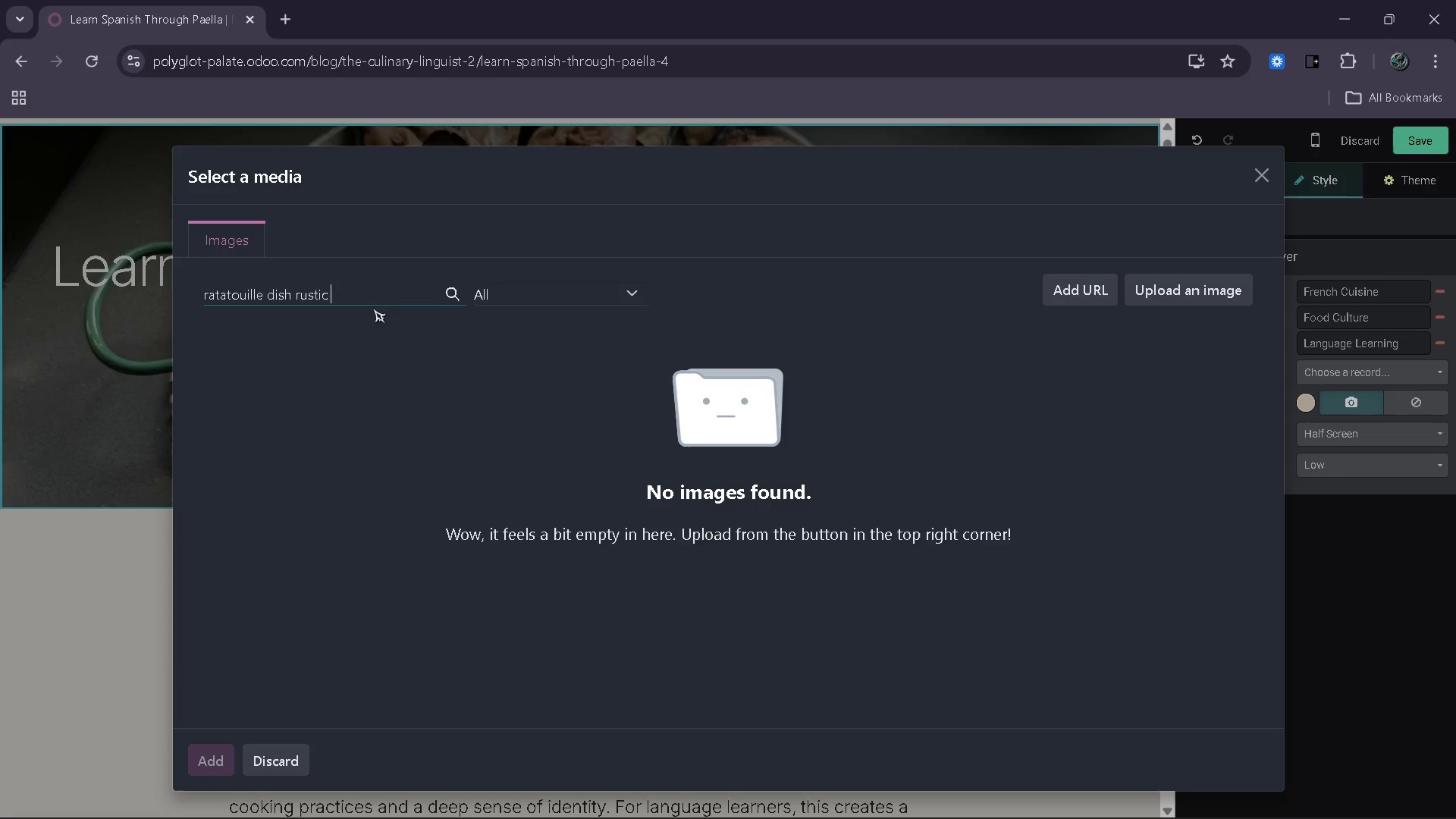 
key(Backspace)
 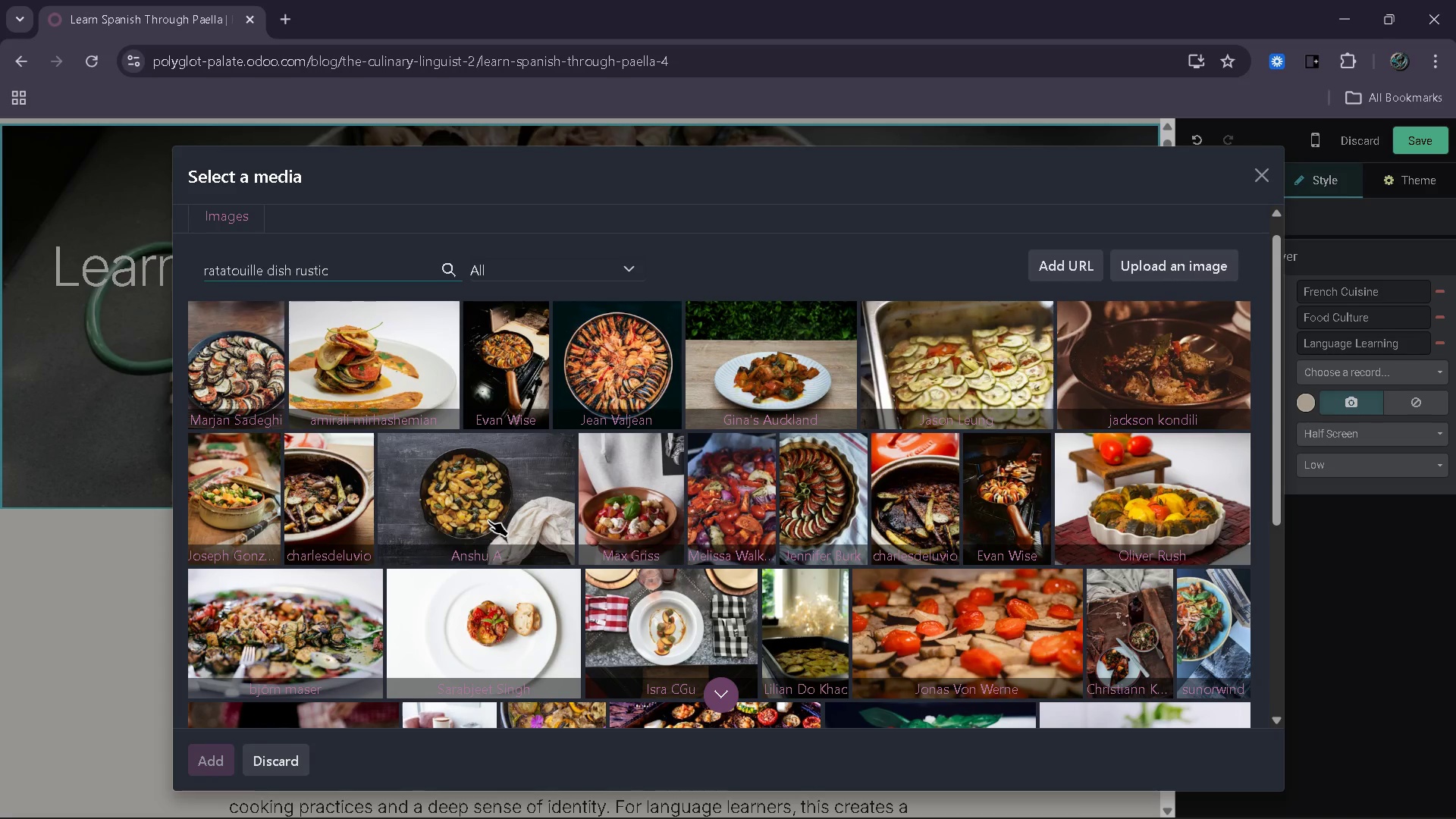 
wait(26.59)
 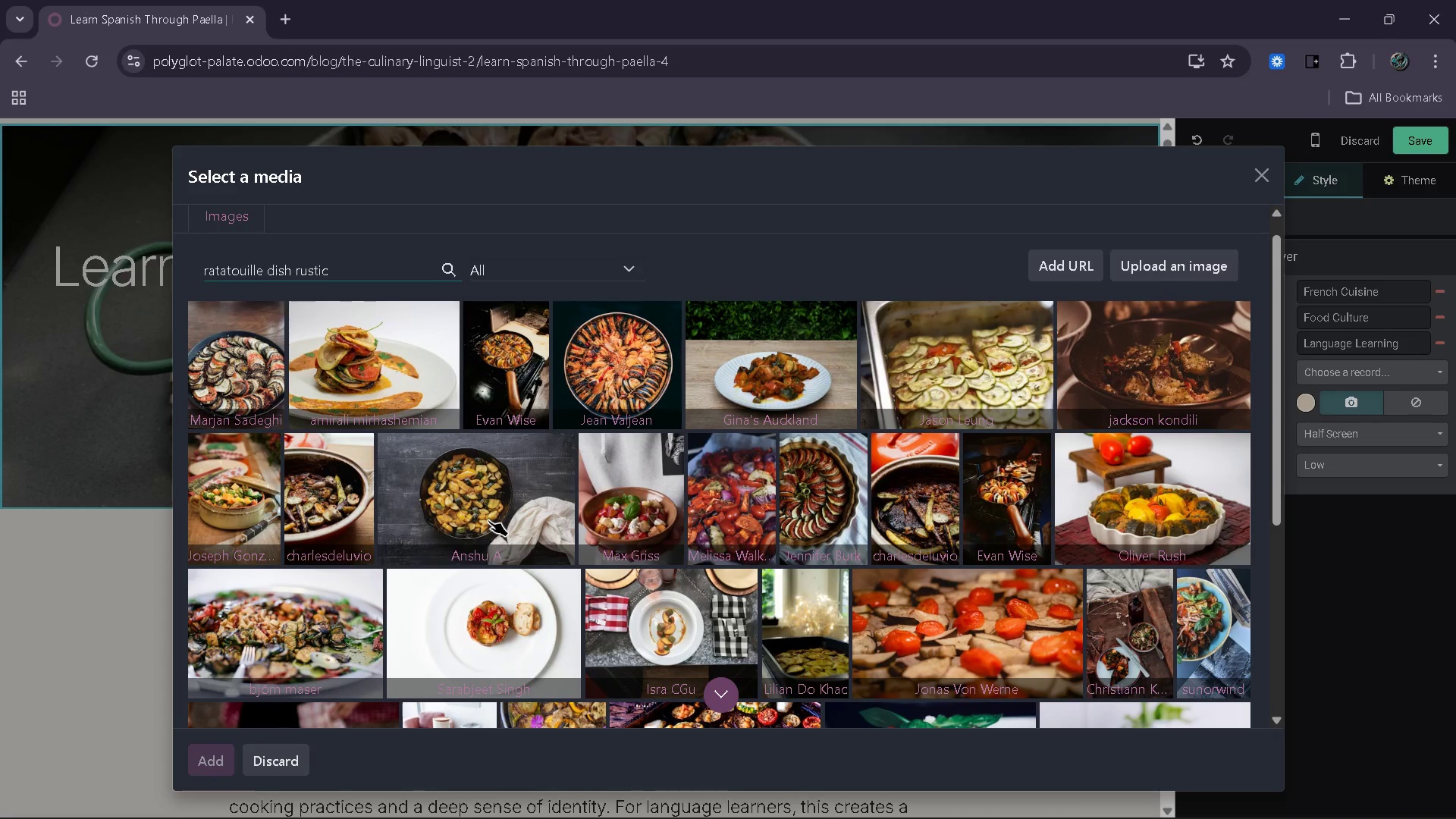 
left_click([488, 520])
 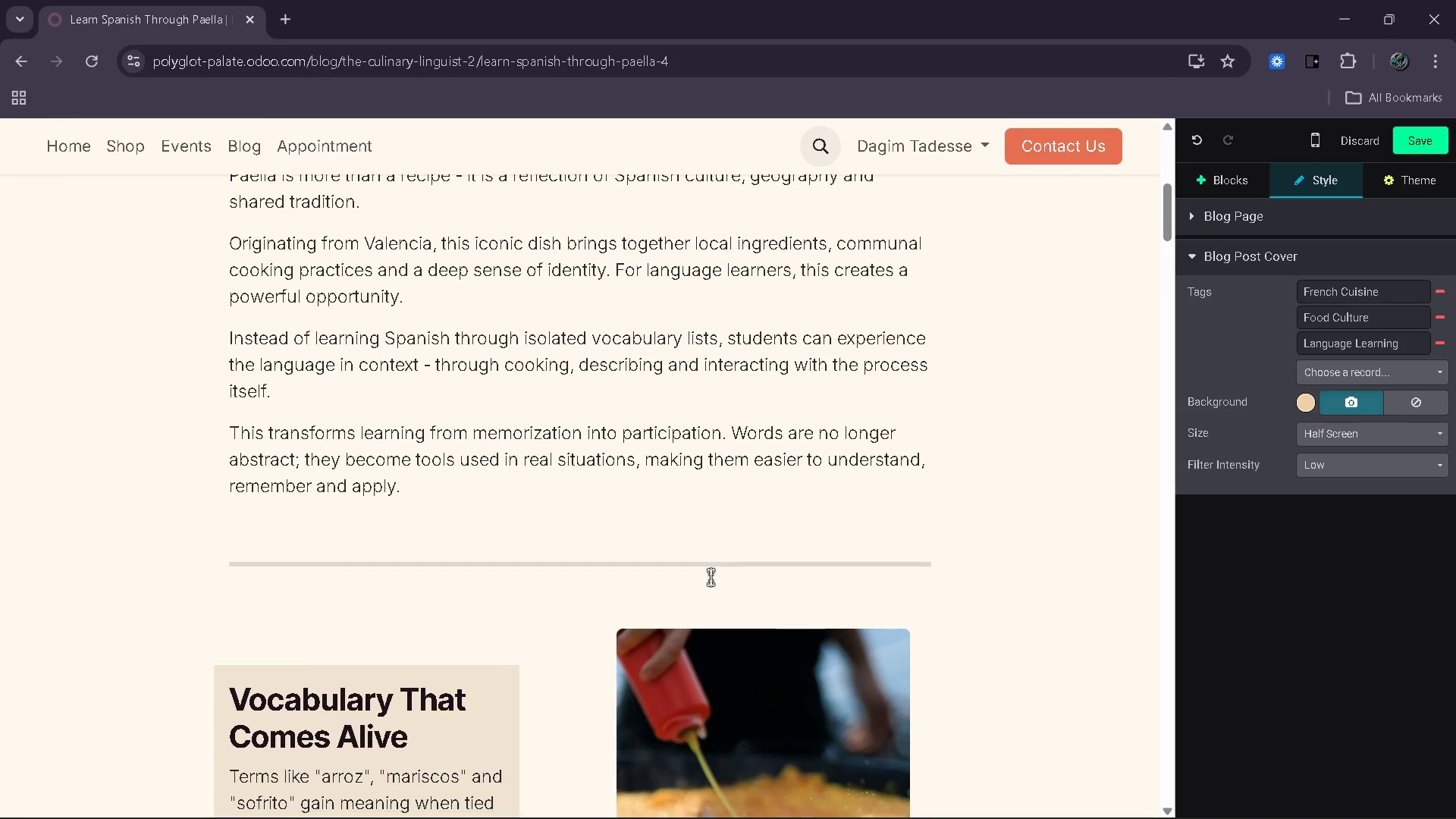 
wait(33.02)
 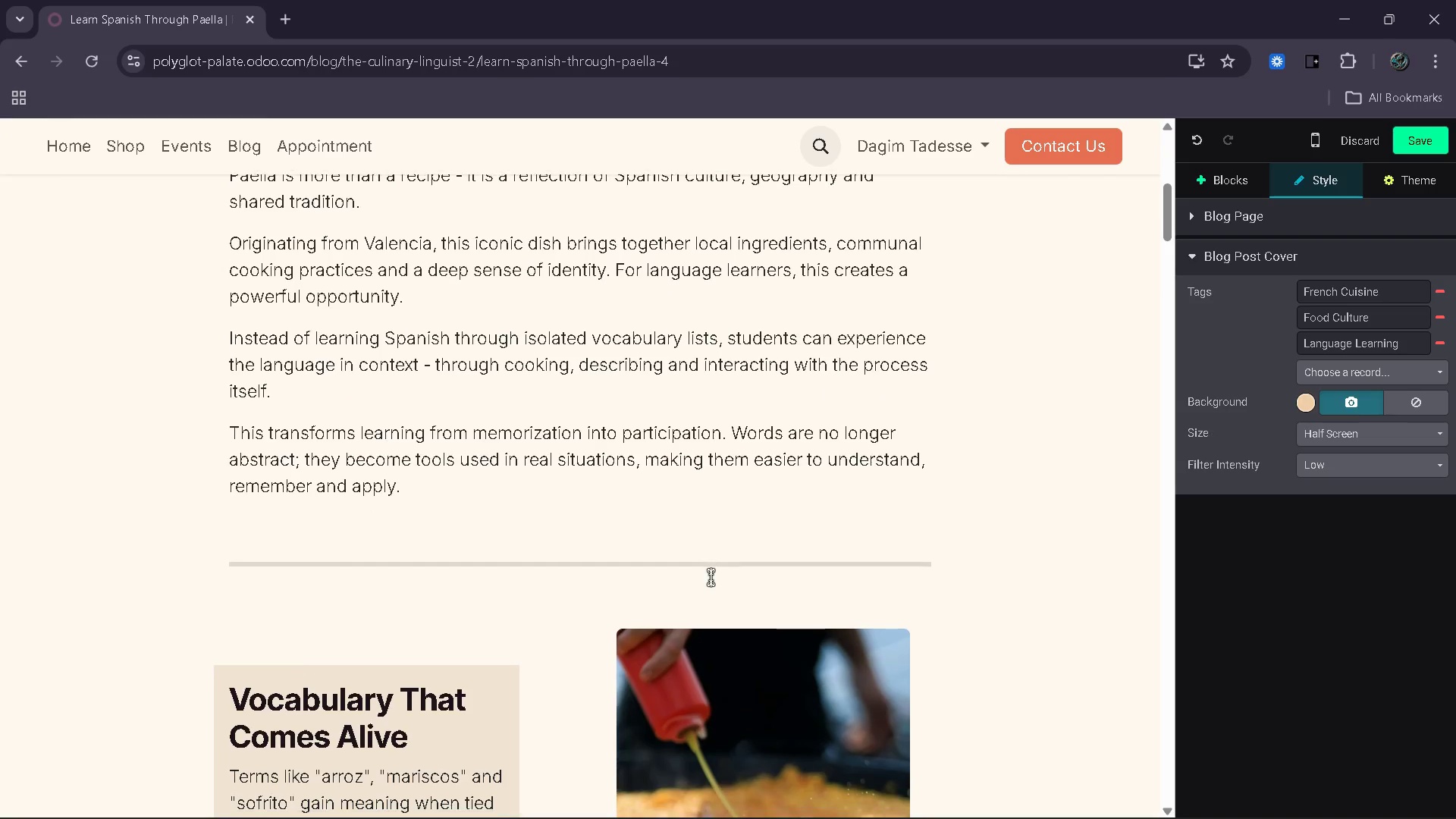 
double_click([756, 686])
 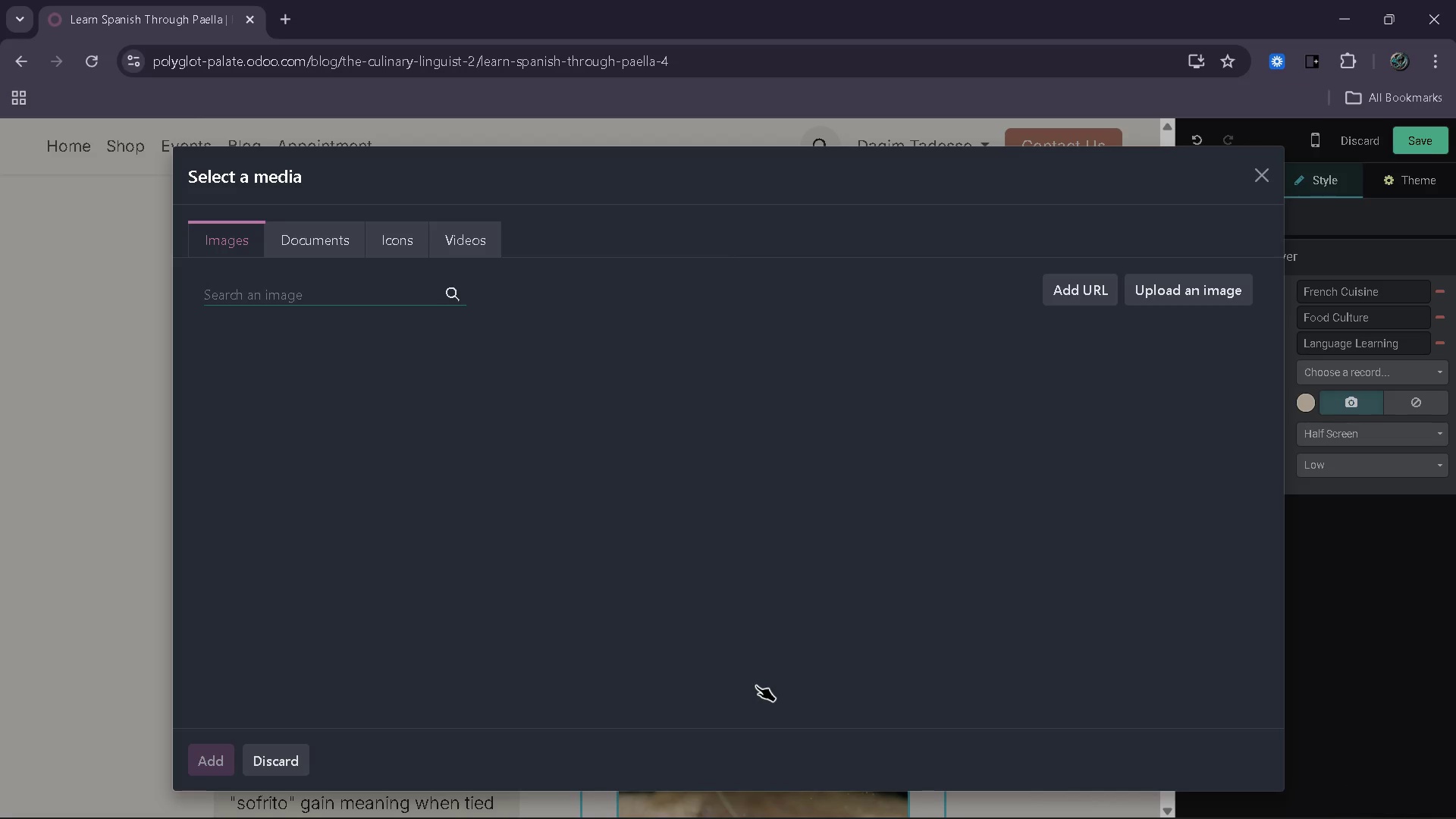 
wait(26.22)
 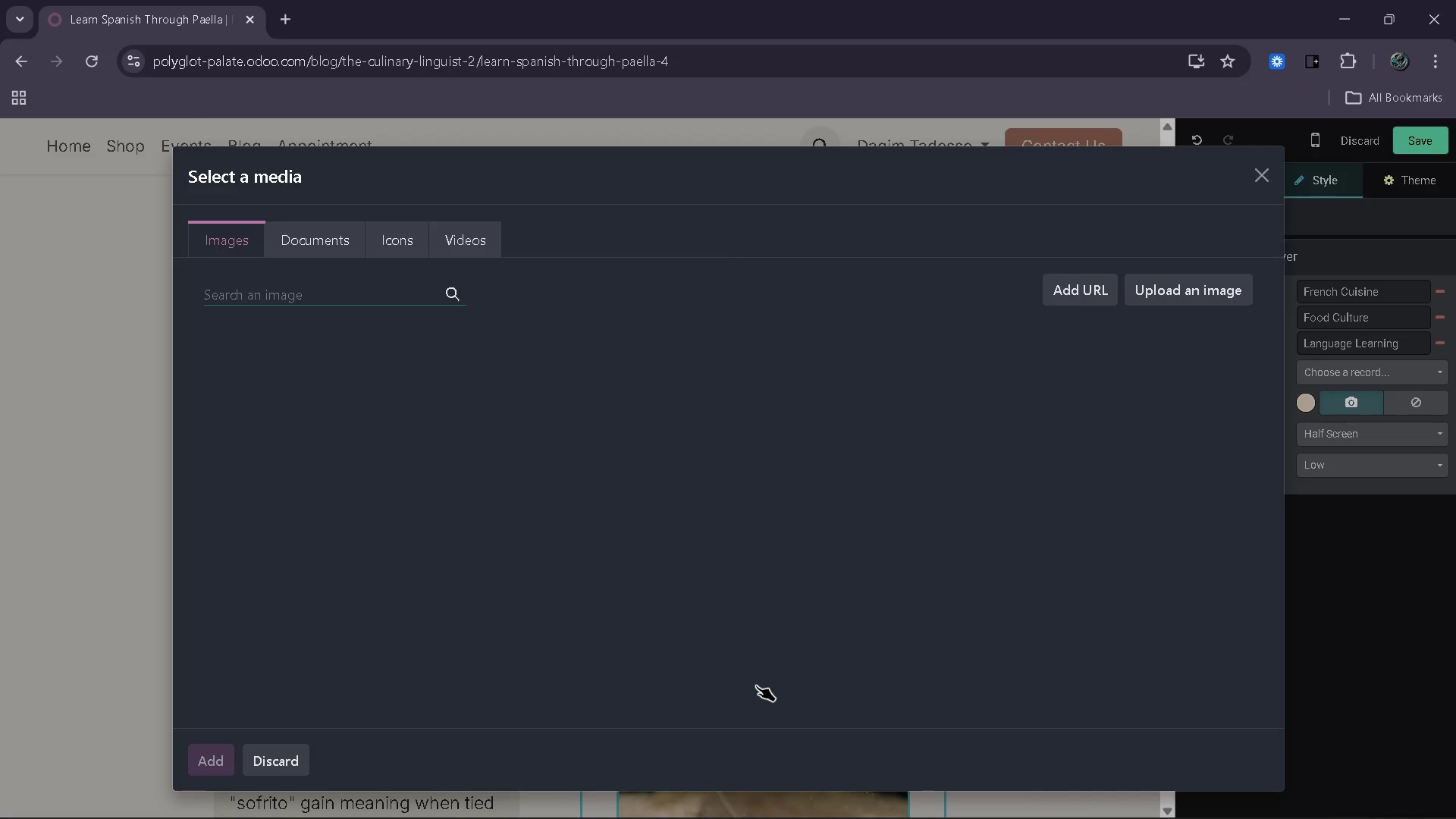 
type(ratatouille dish rustic)
 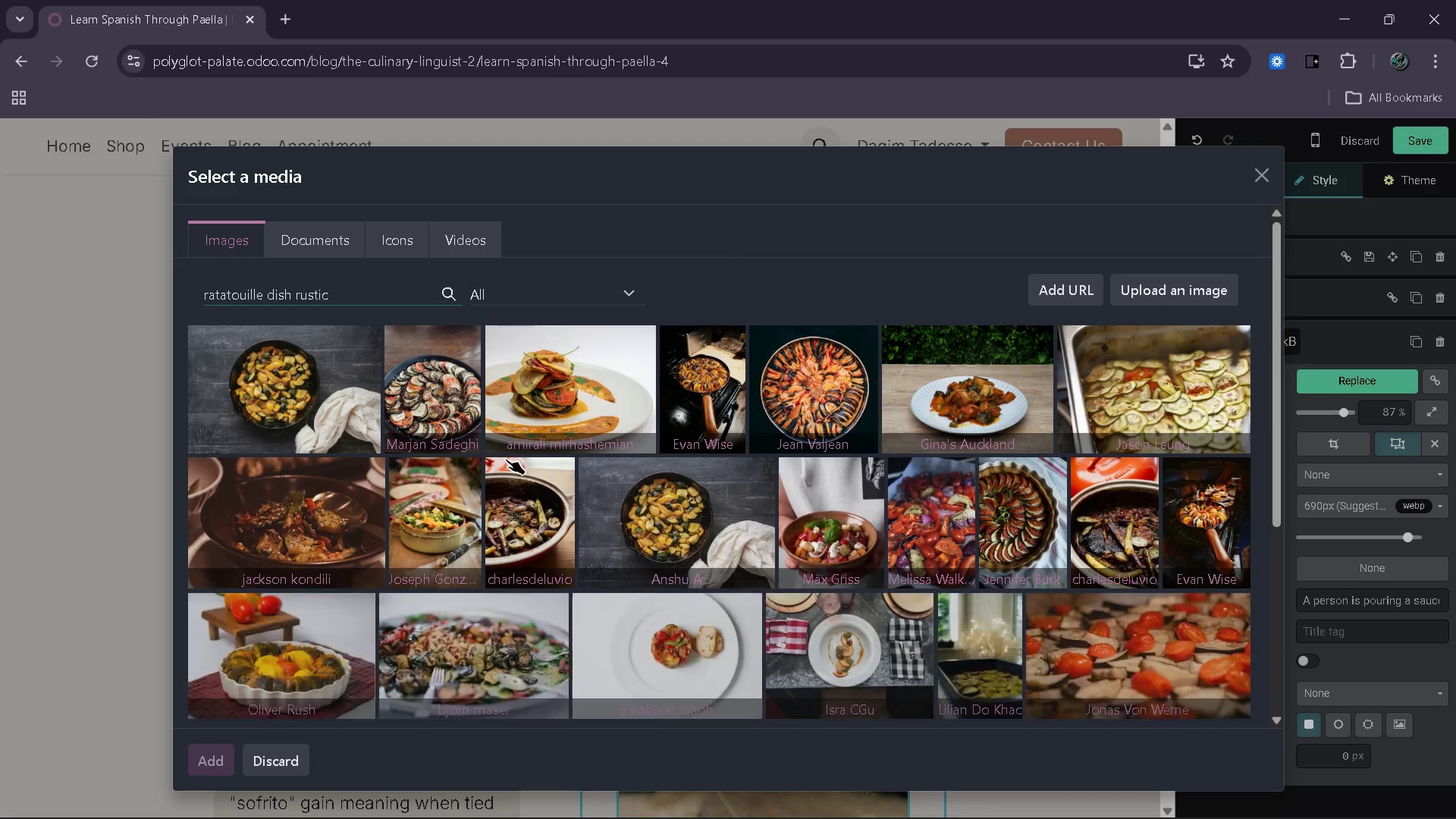 
wait(8.58)
 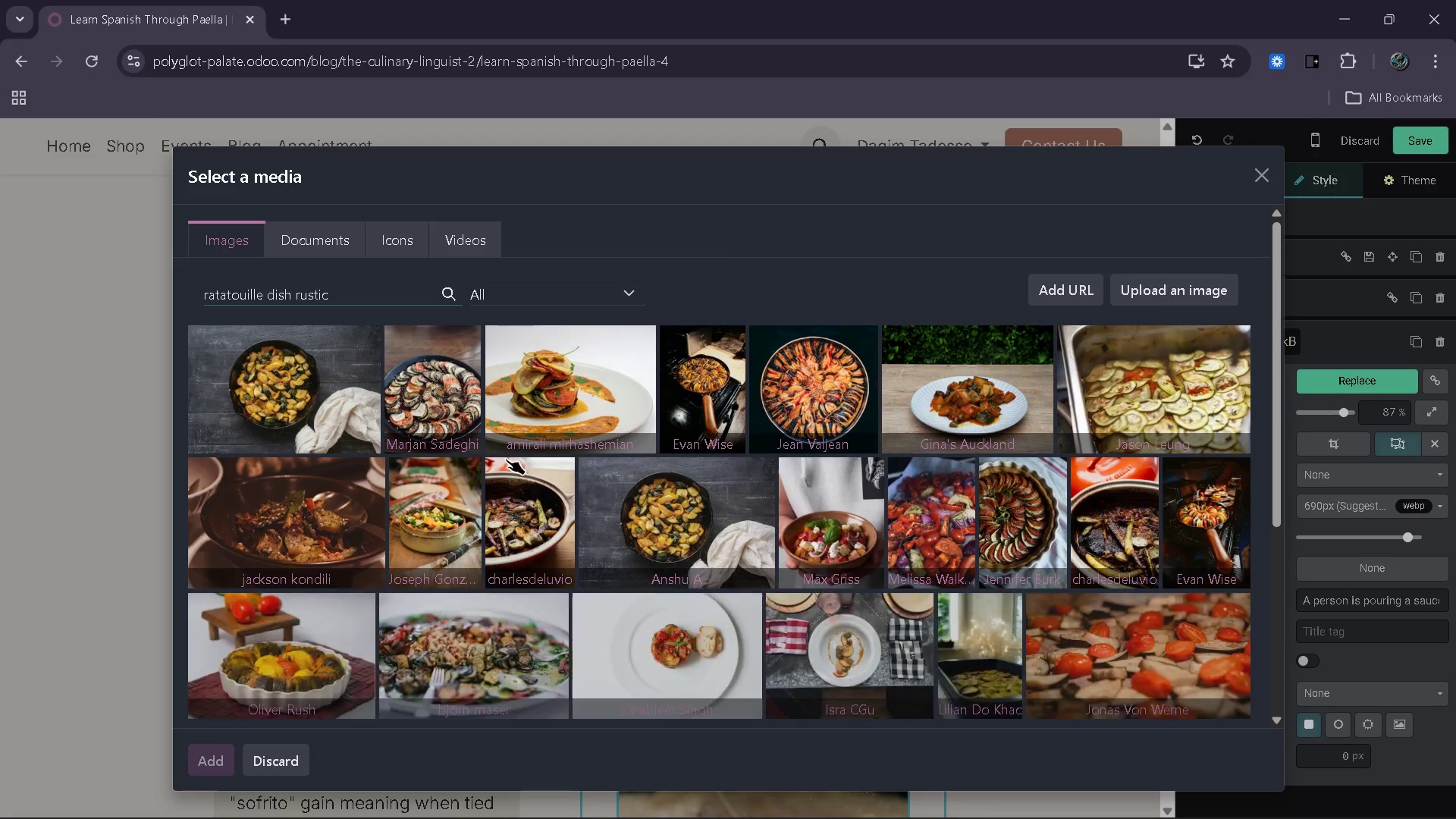 
left_click([1267, 174])
 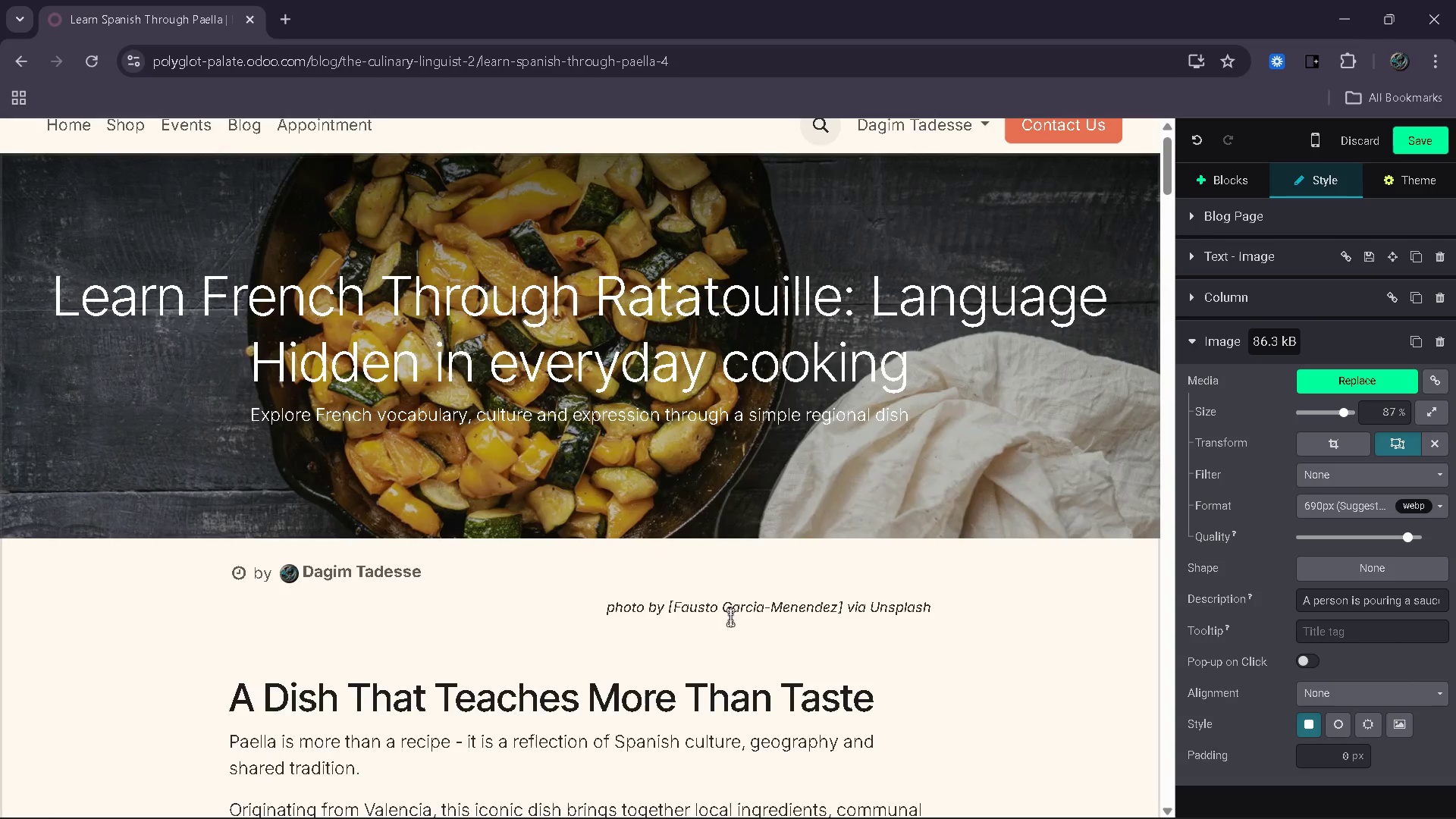 
left_click_drag(start_coordinate=[670, 612], to_coordinate=[839, 608])
 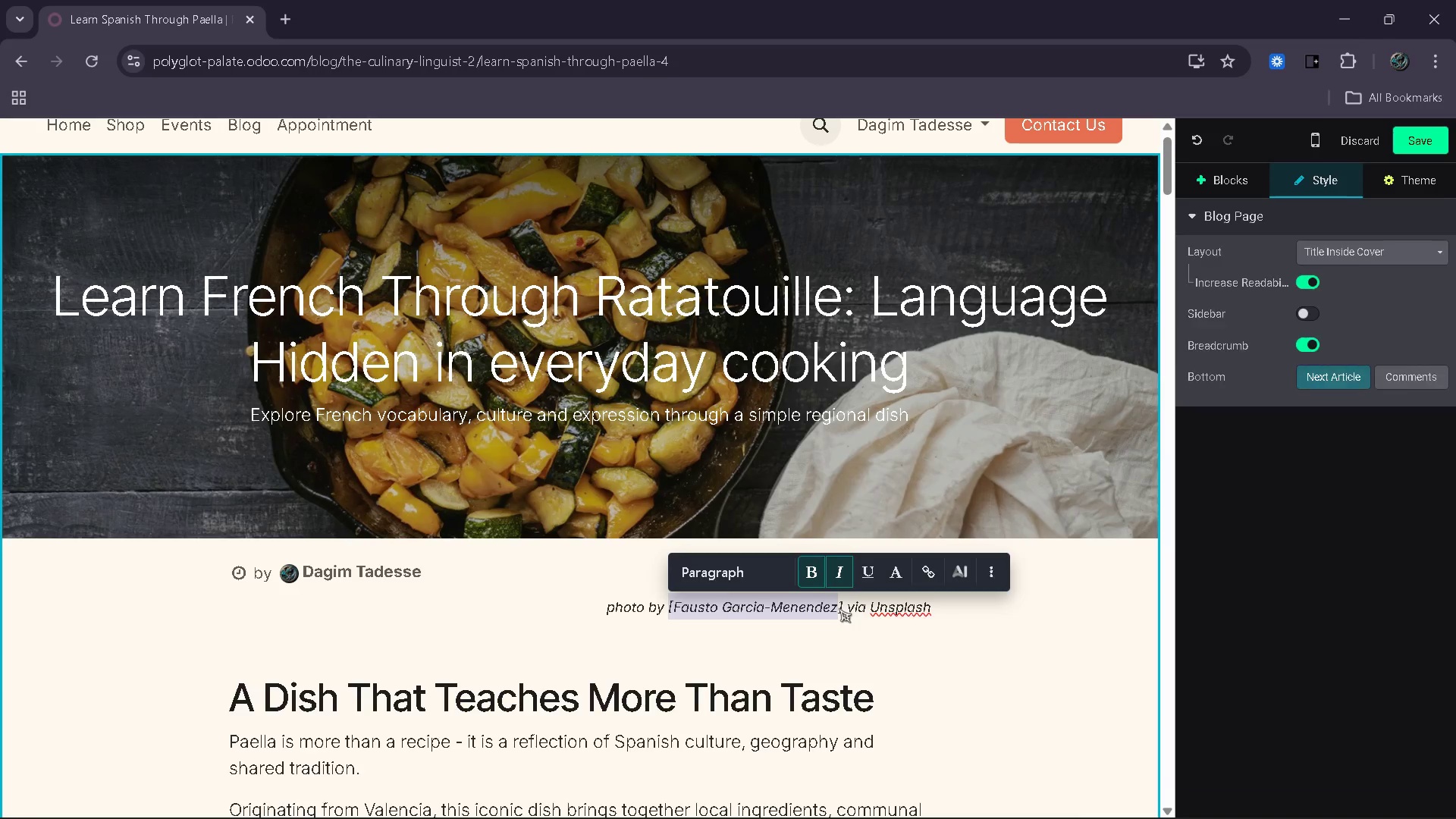 
type([Anshu A)
 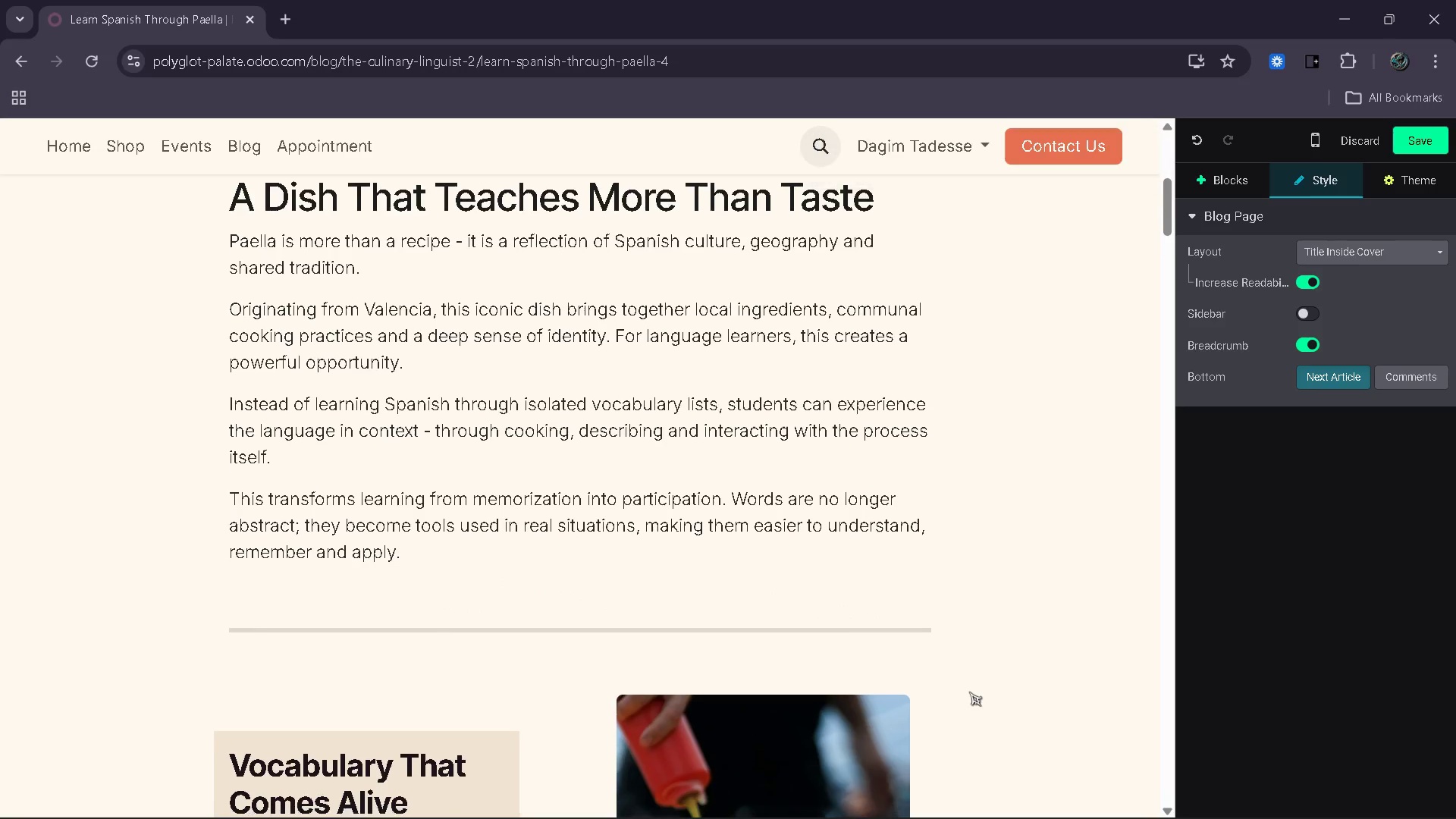 
wait(19.22)
 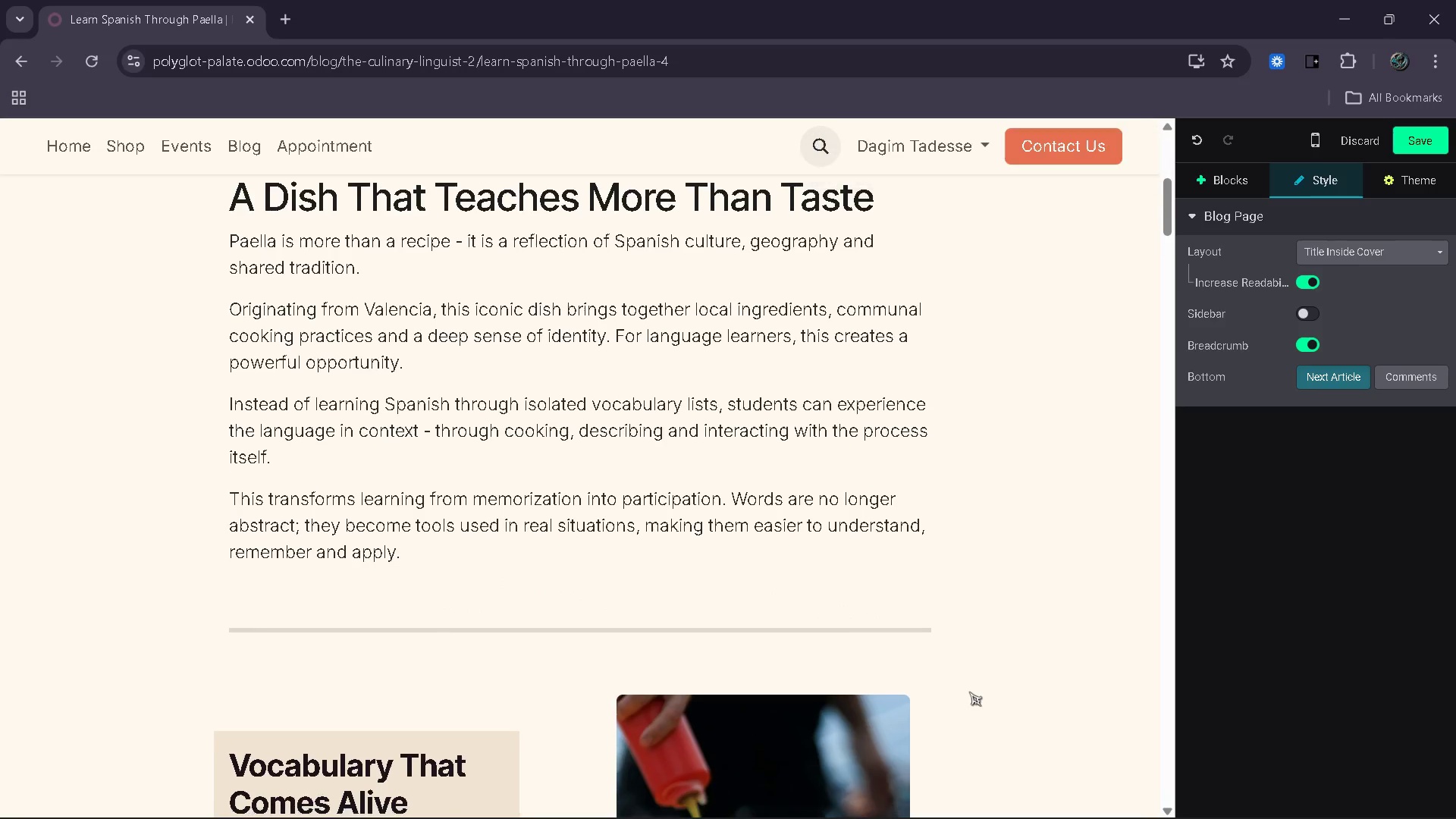 
double_click([794, 462])
 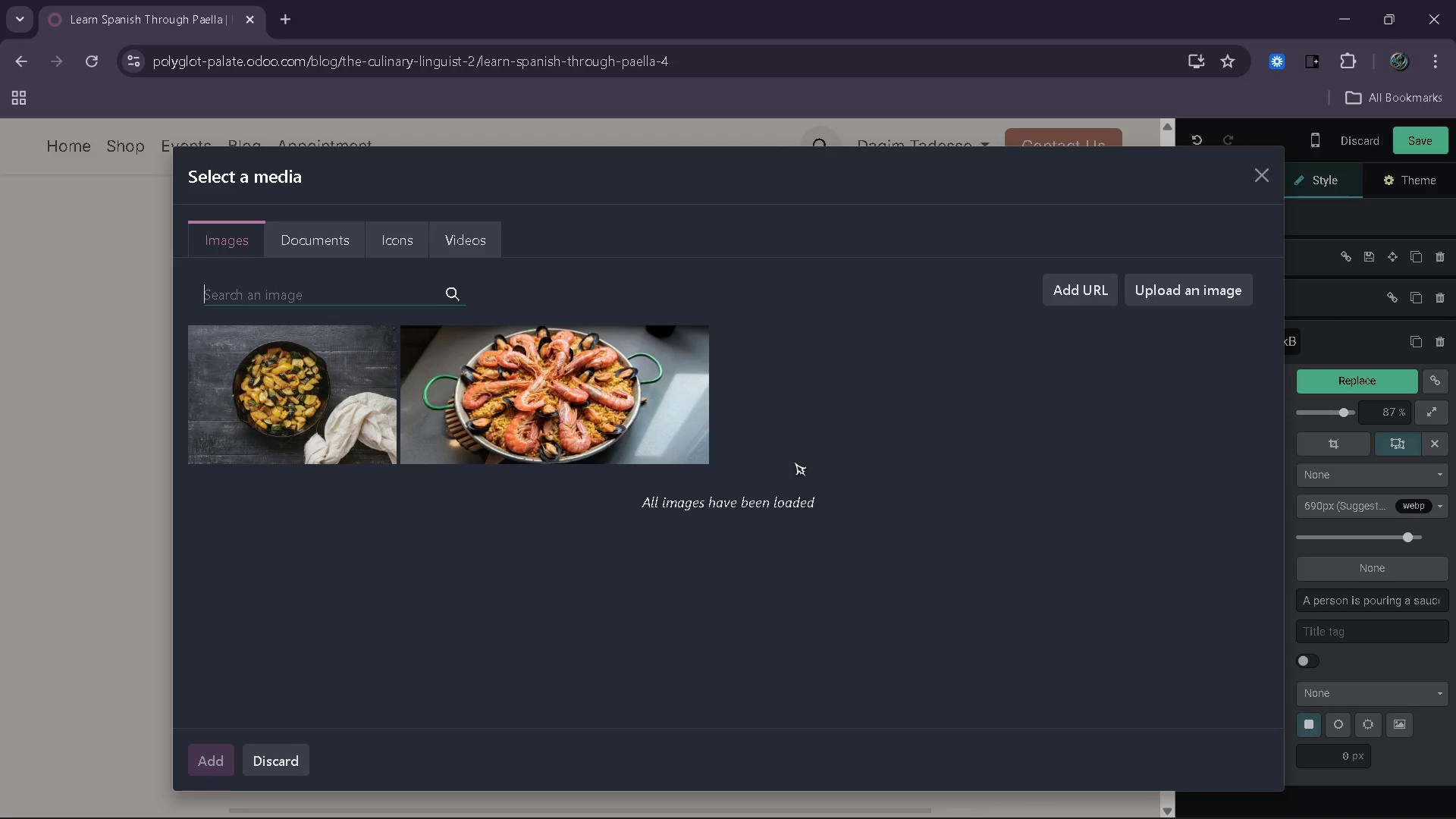 
wait(12.23)
 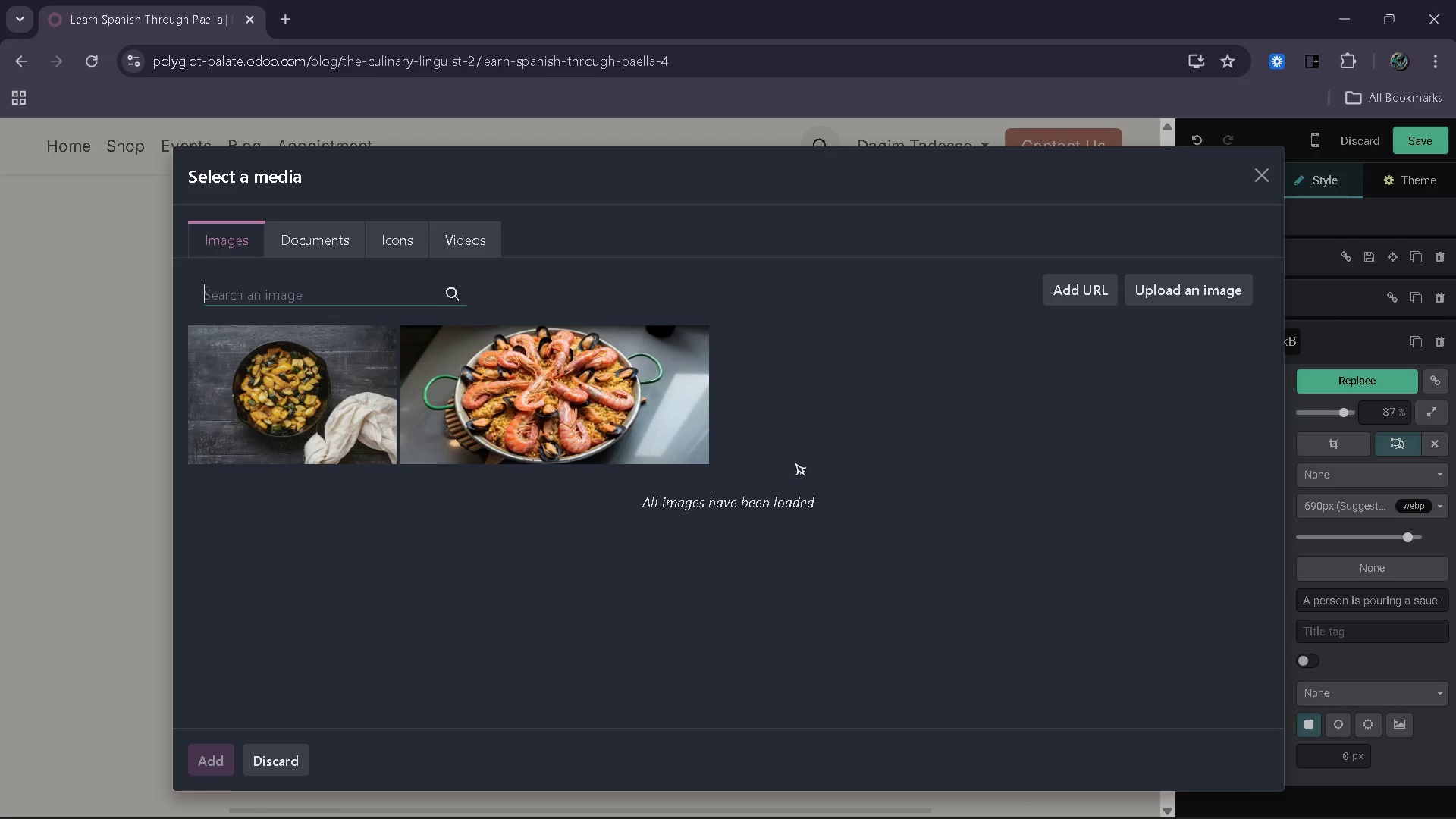 
type(ratatouille ingredients prepare)
 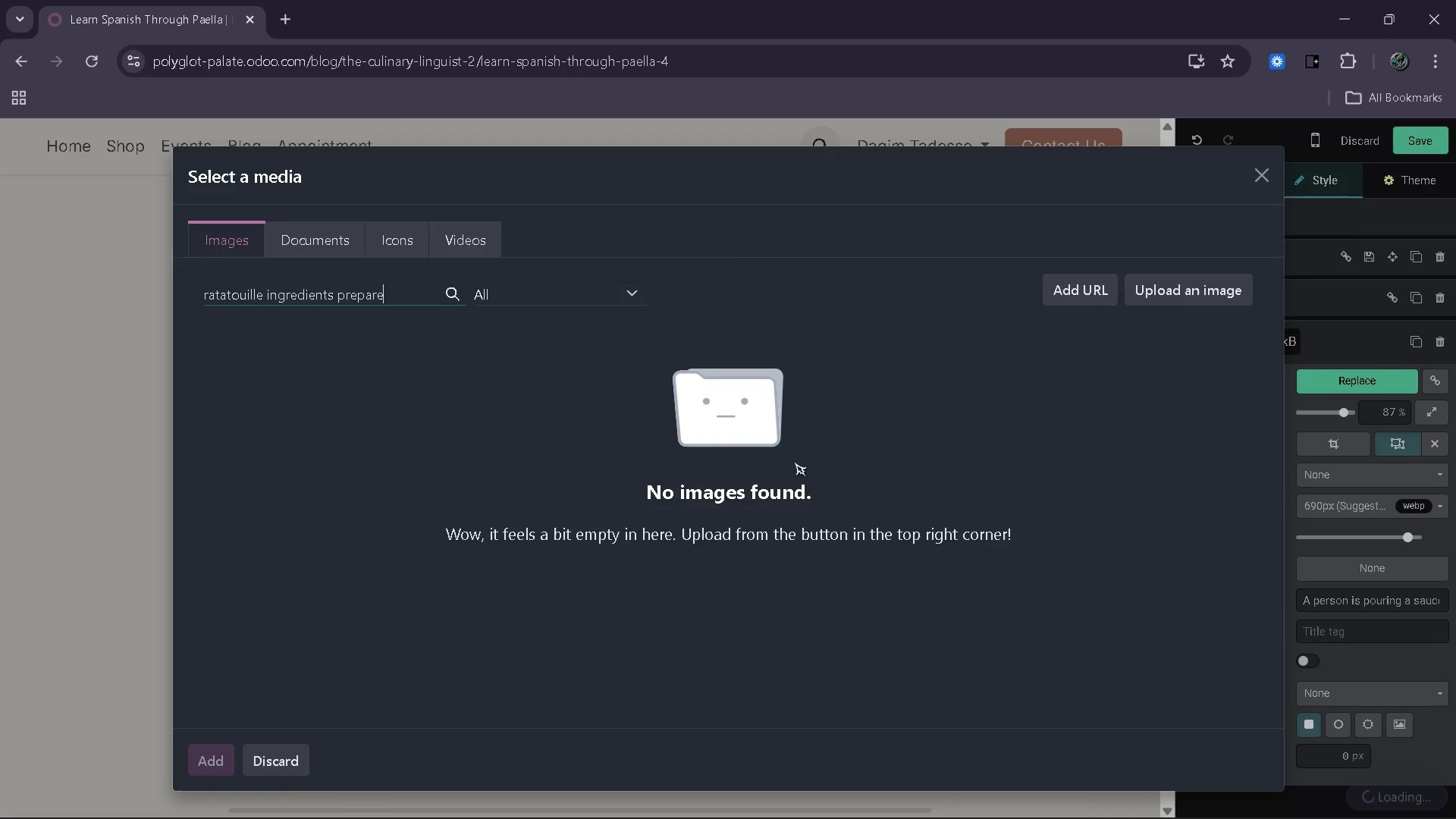 
key(Backspace)
type(ation)
 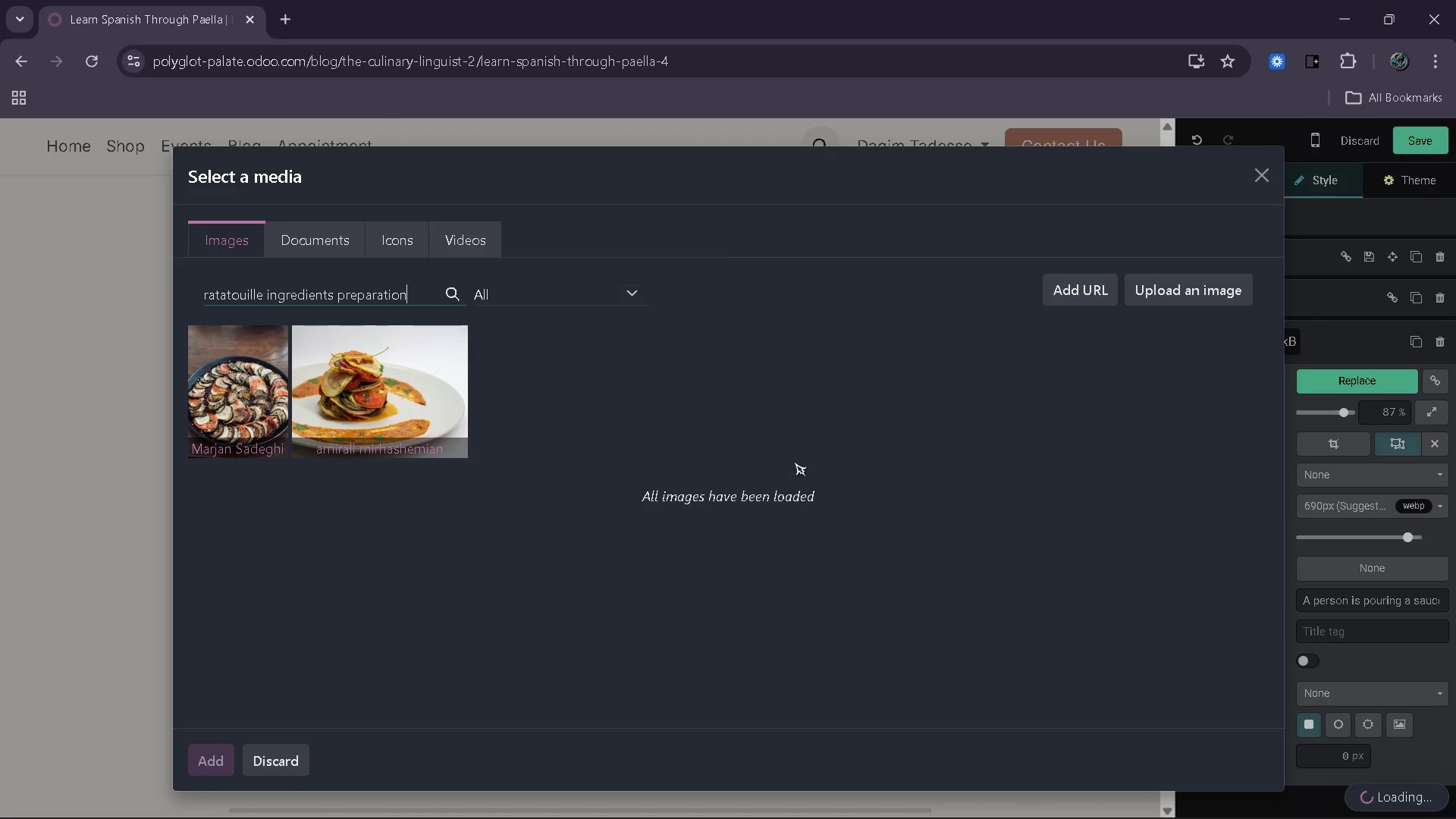 
wait(8.36)
 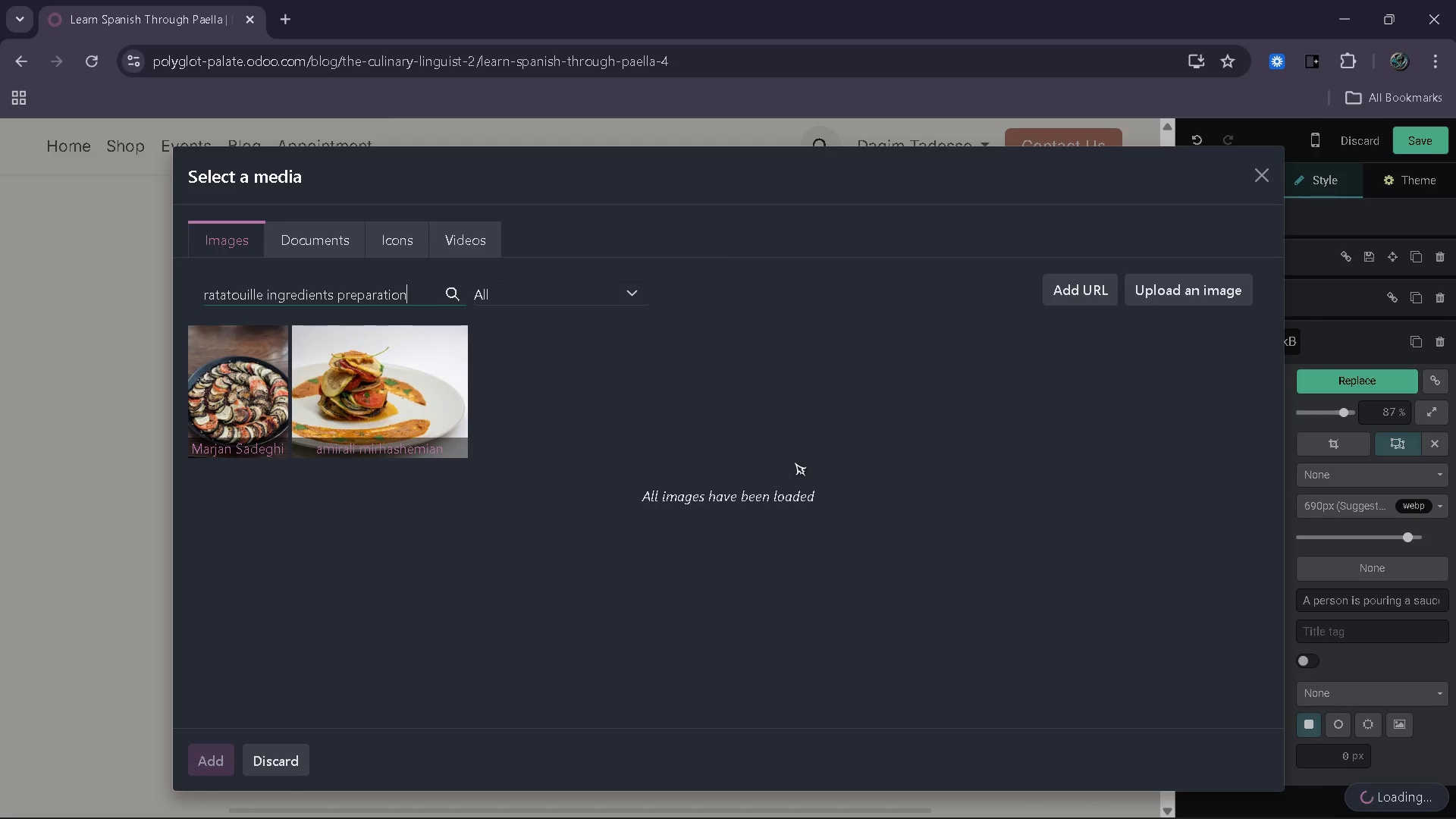 
hold_key(key=Backspace, duration=0.66)
 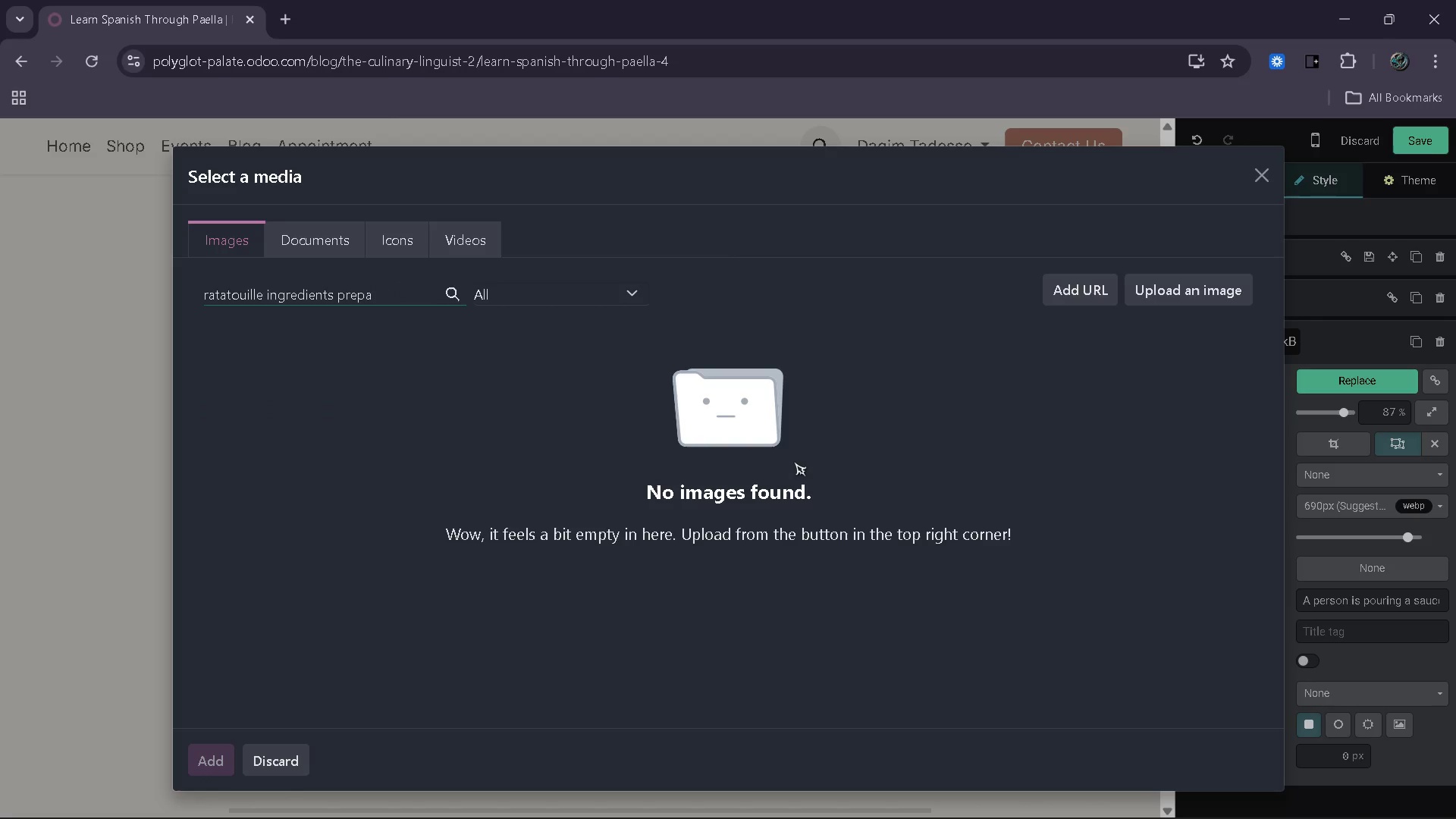 
key(Backspace)
 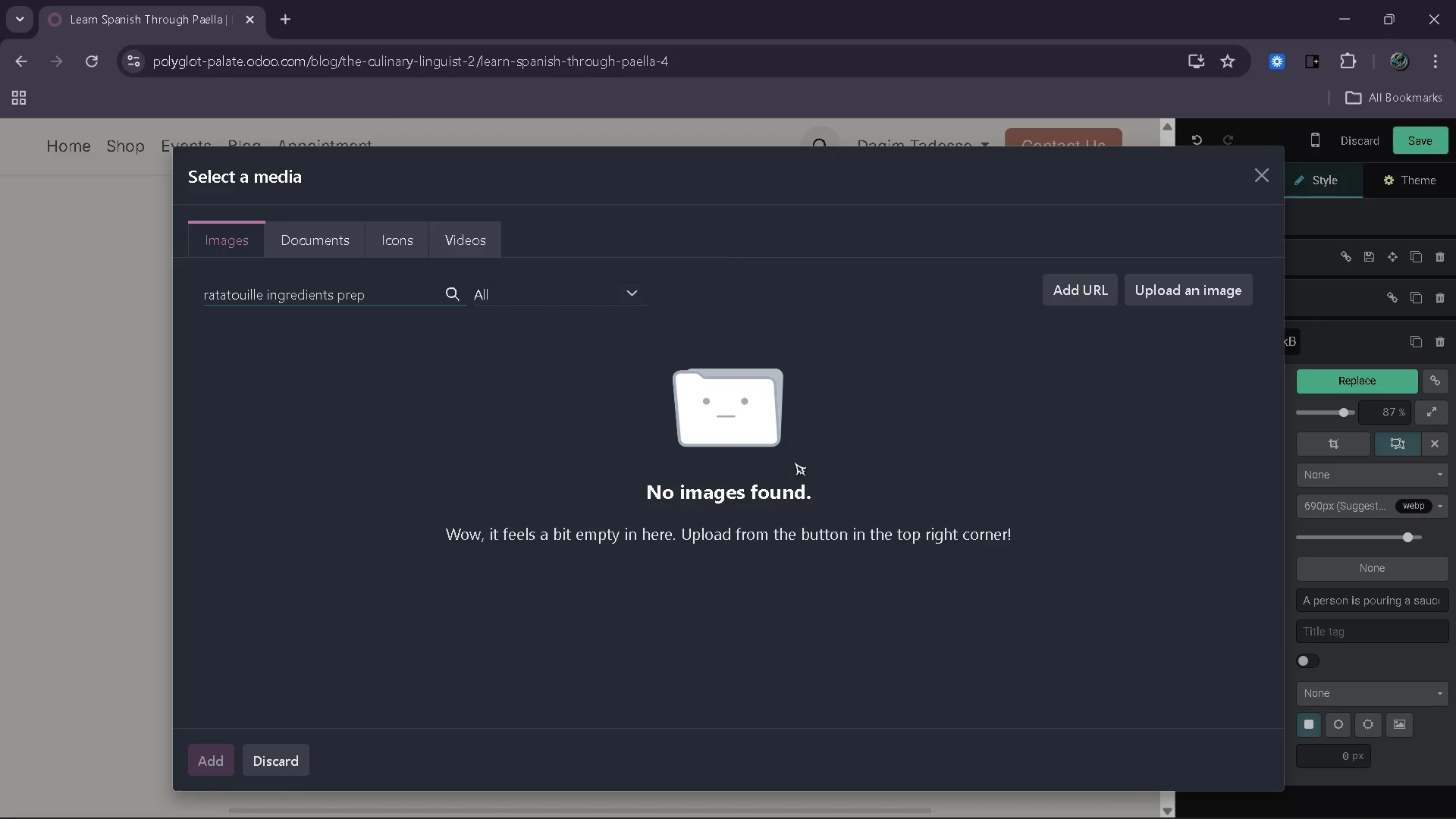 
key(Backspace)
 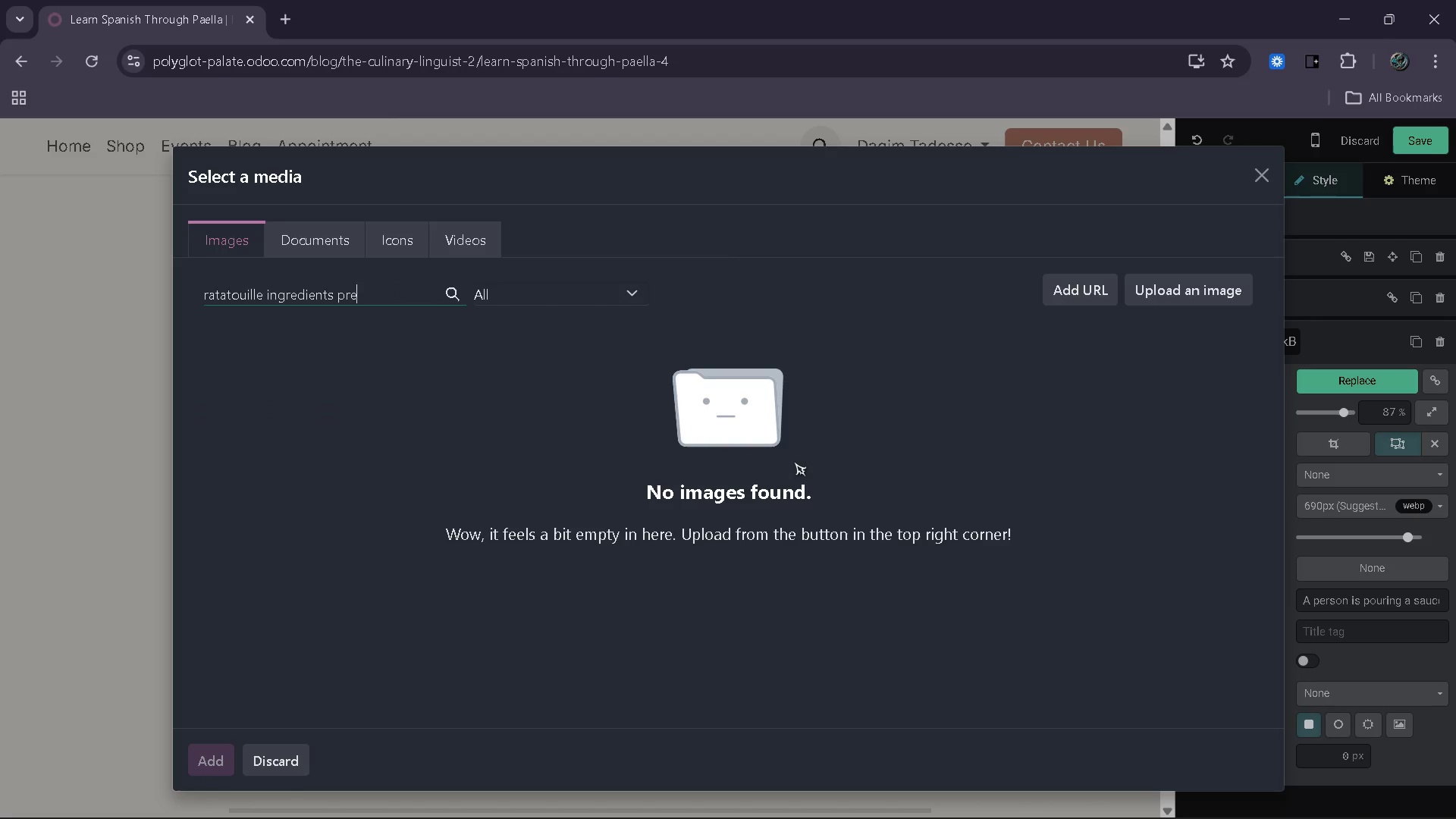 
key(Backspace)
 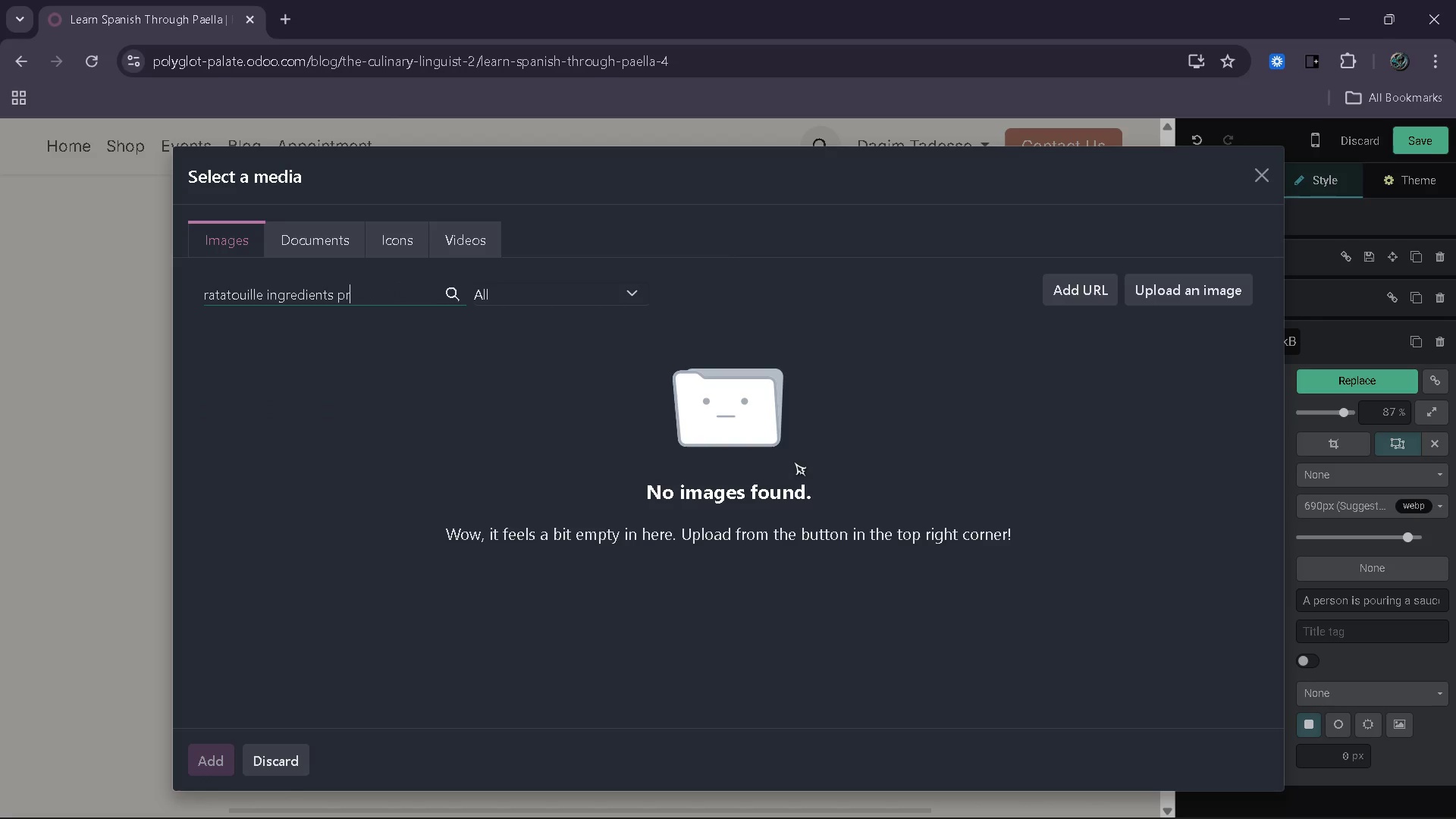 
key(Backspace)
 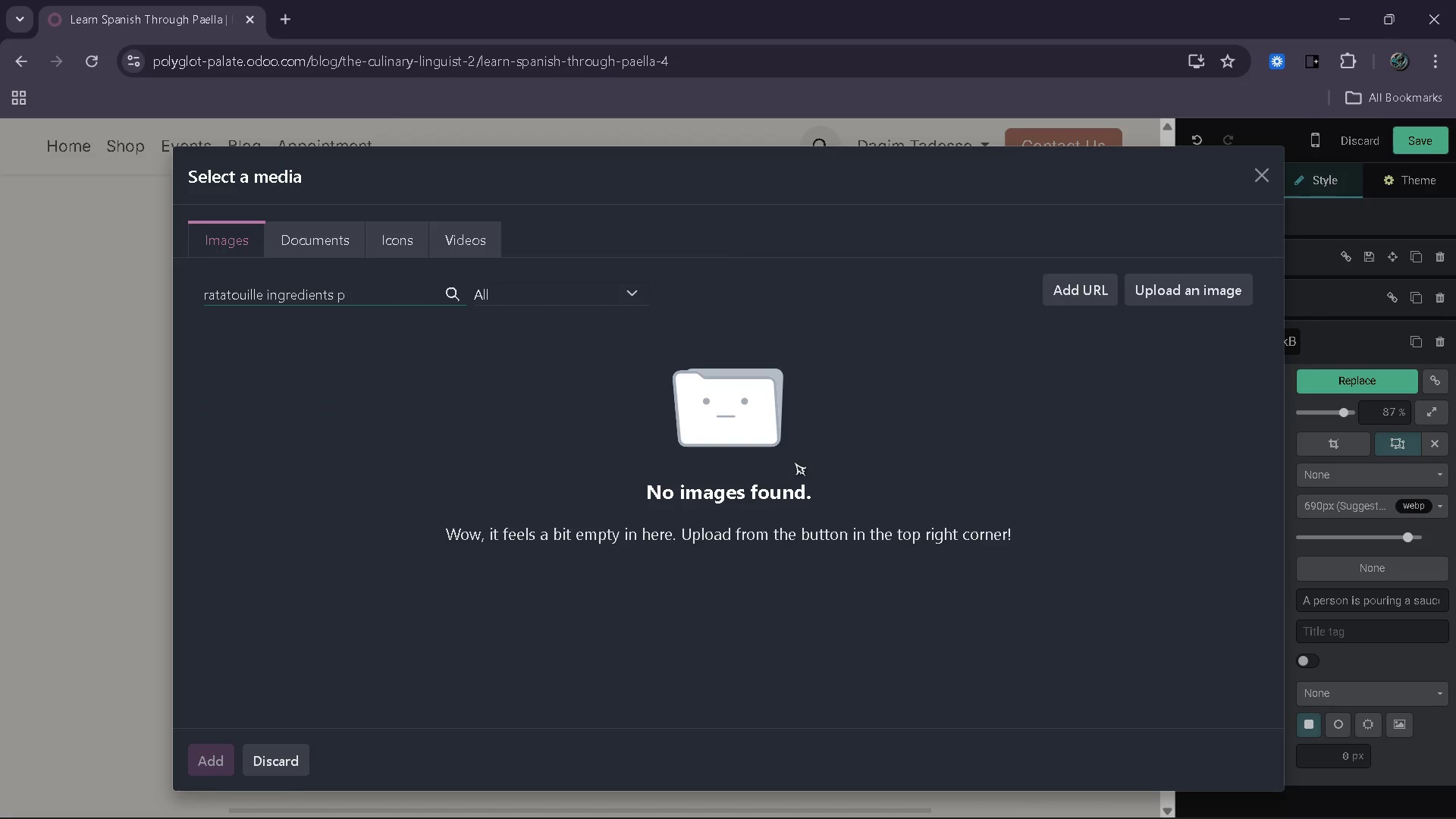 
key(Backspace)
 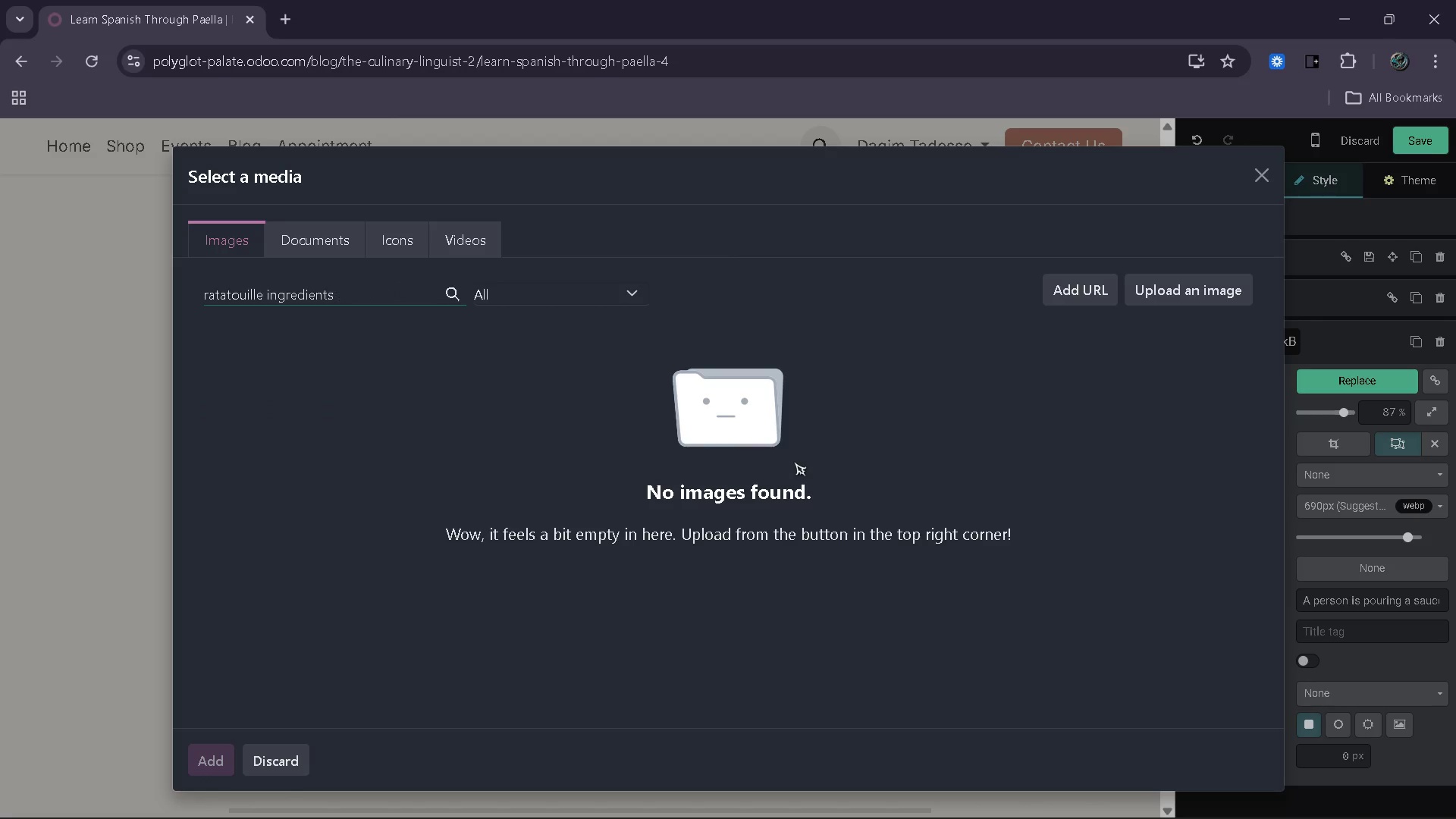 
key(Backspace)
 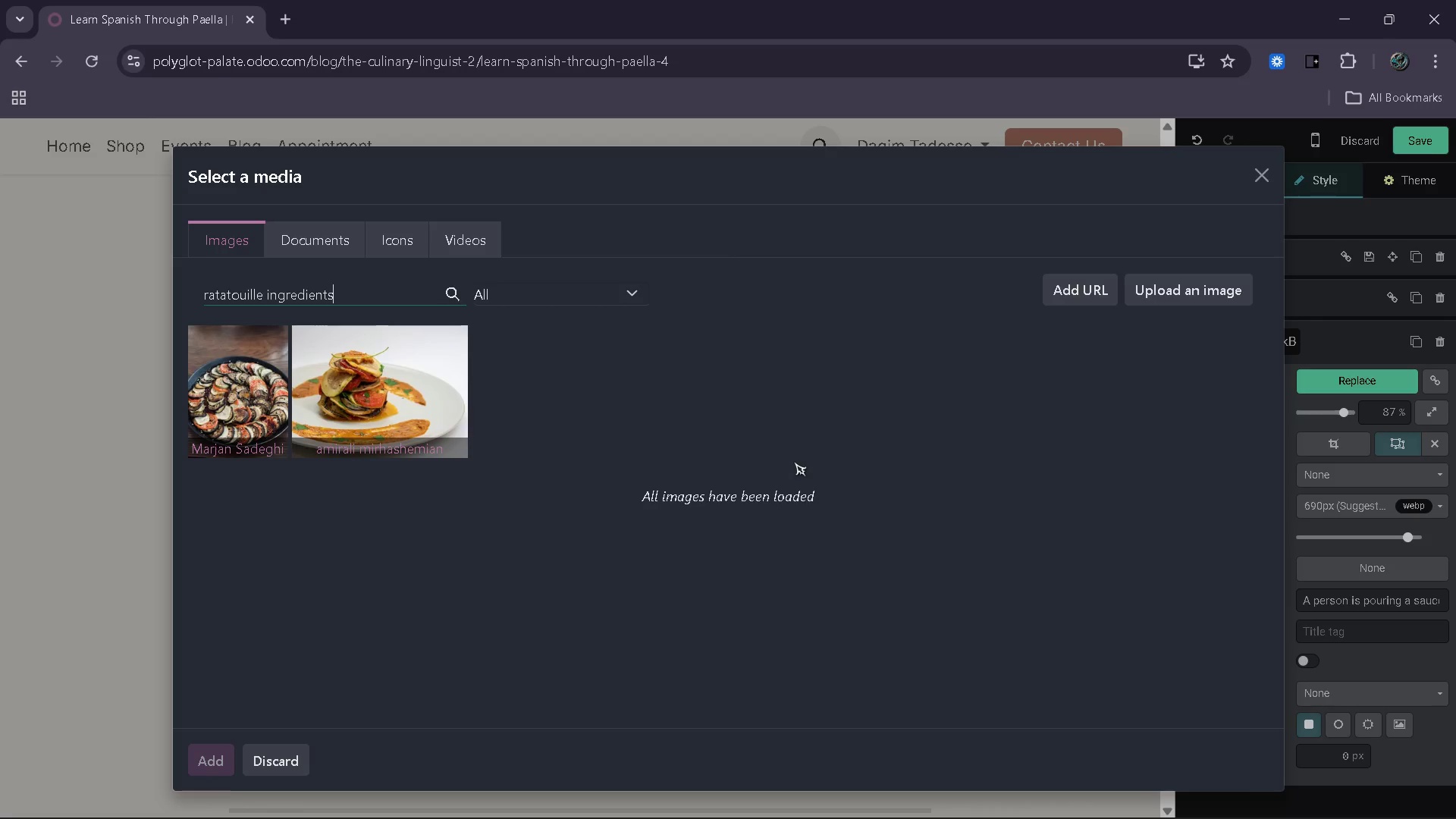 
wait(19.27)
 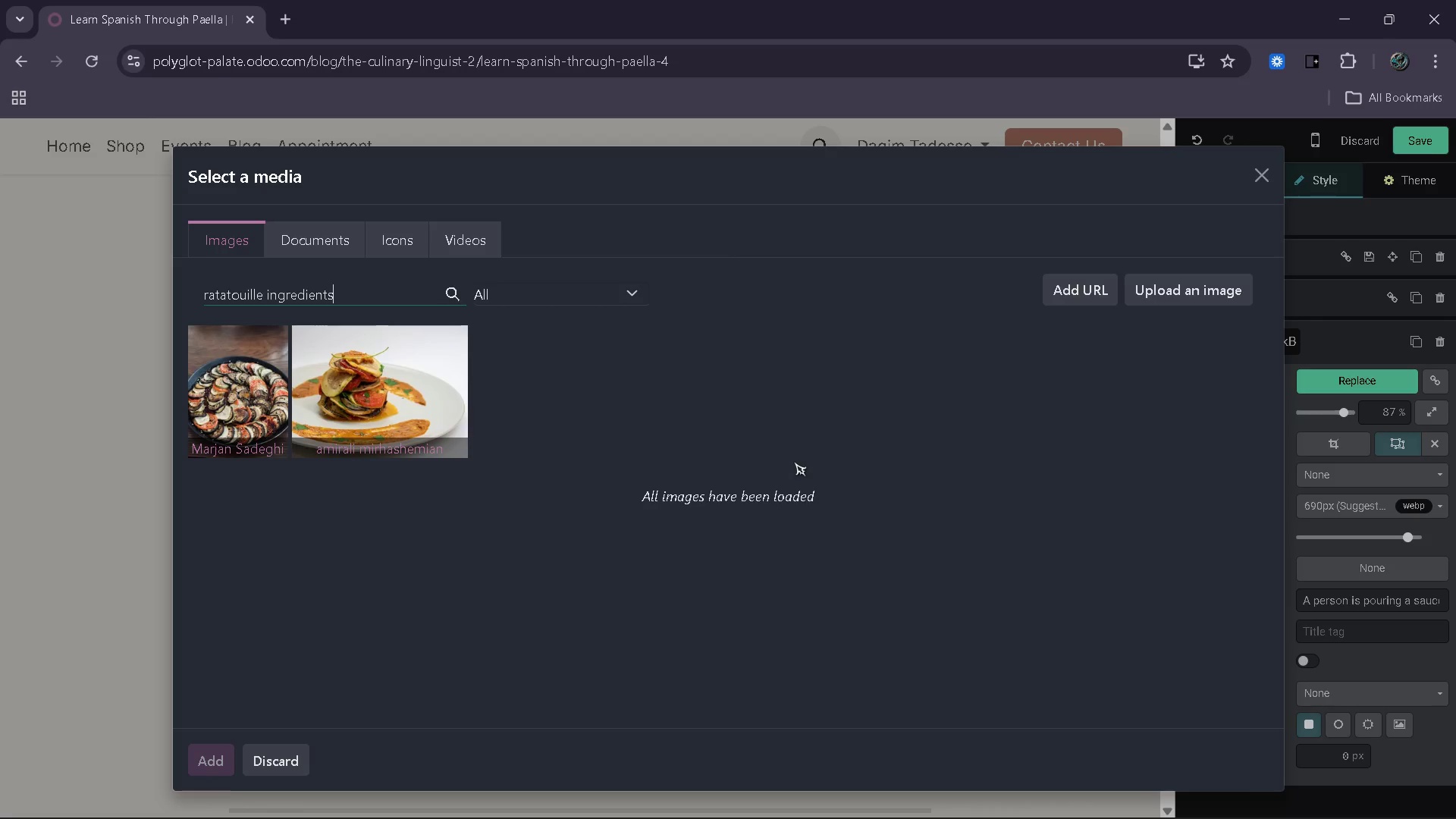 
hold_key(key=ArrowLeft, duration=0.59)
 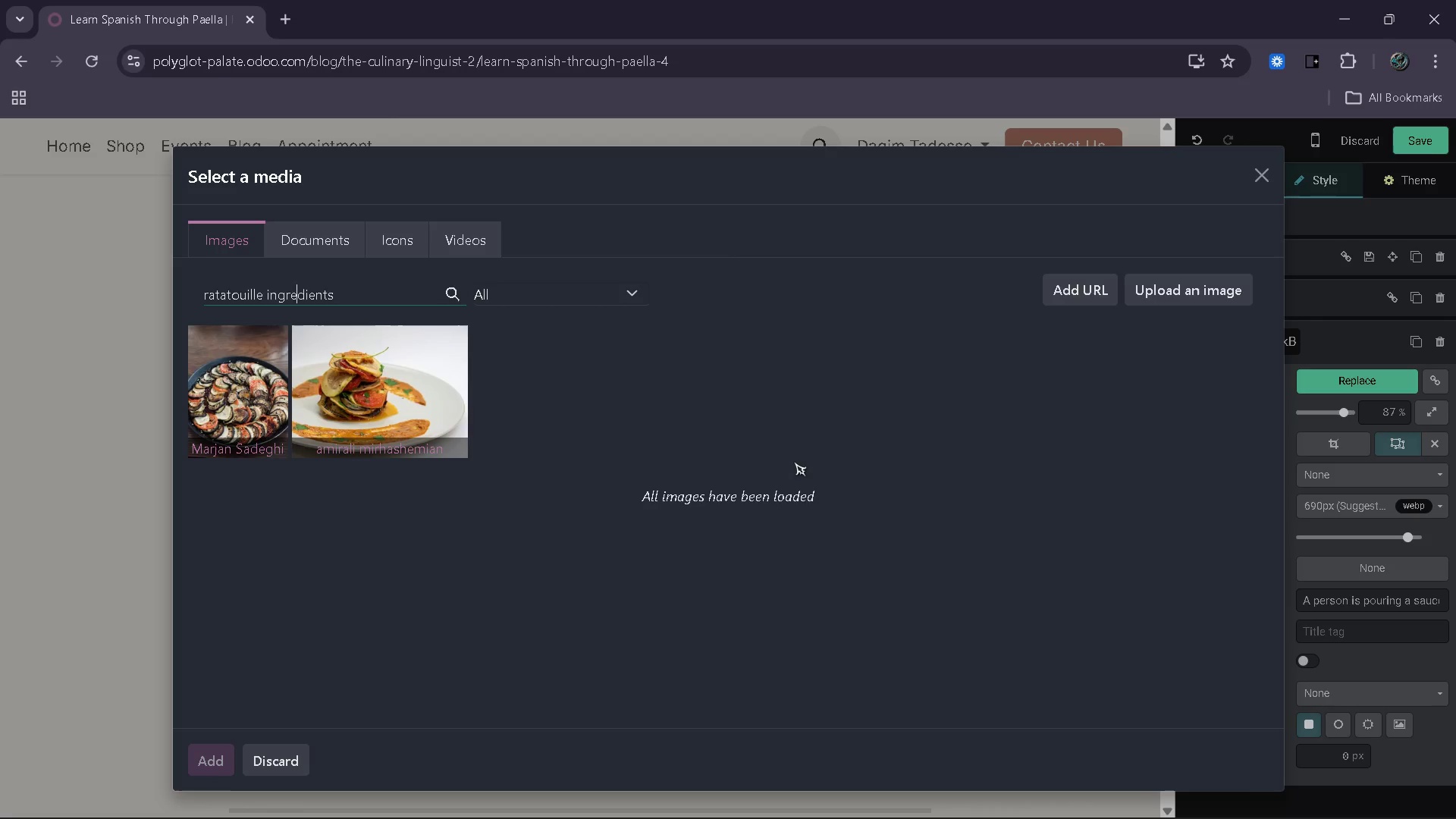 
hold_key(key=ArrowLeft, duration=0.38)
 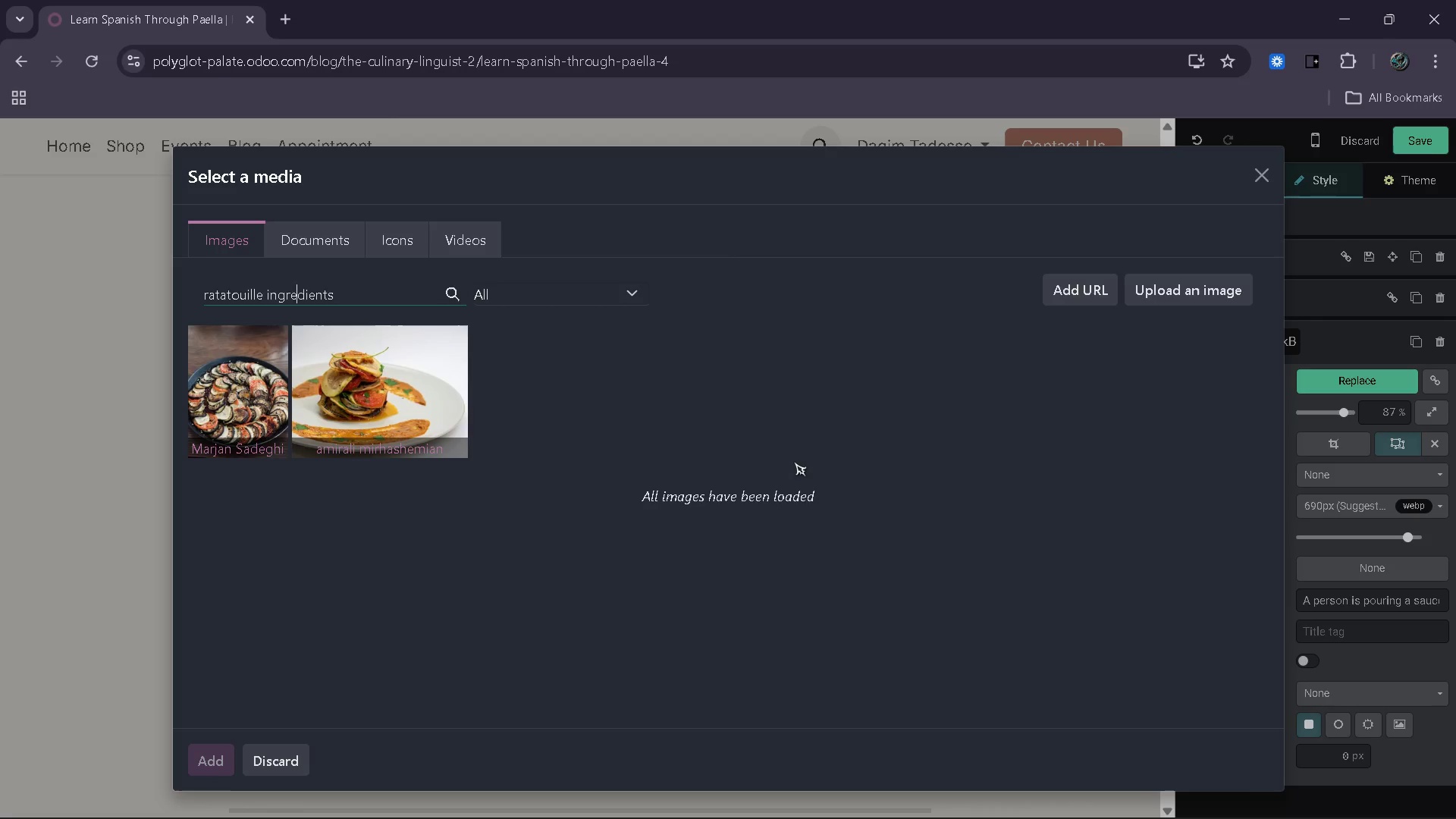 
key(ArrowLeft)
 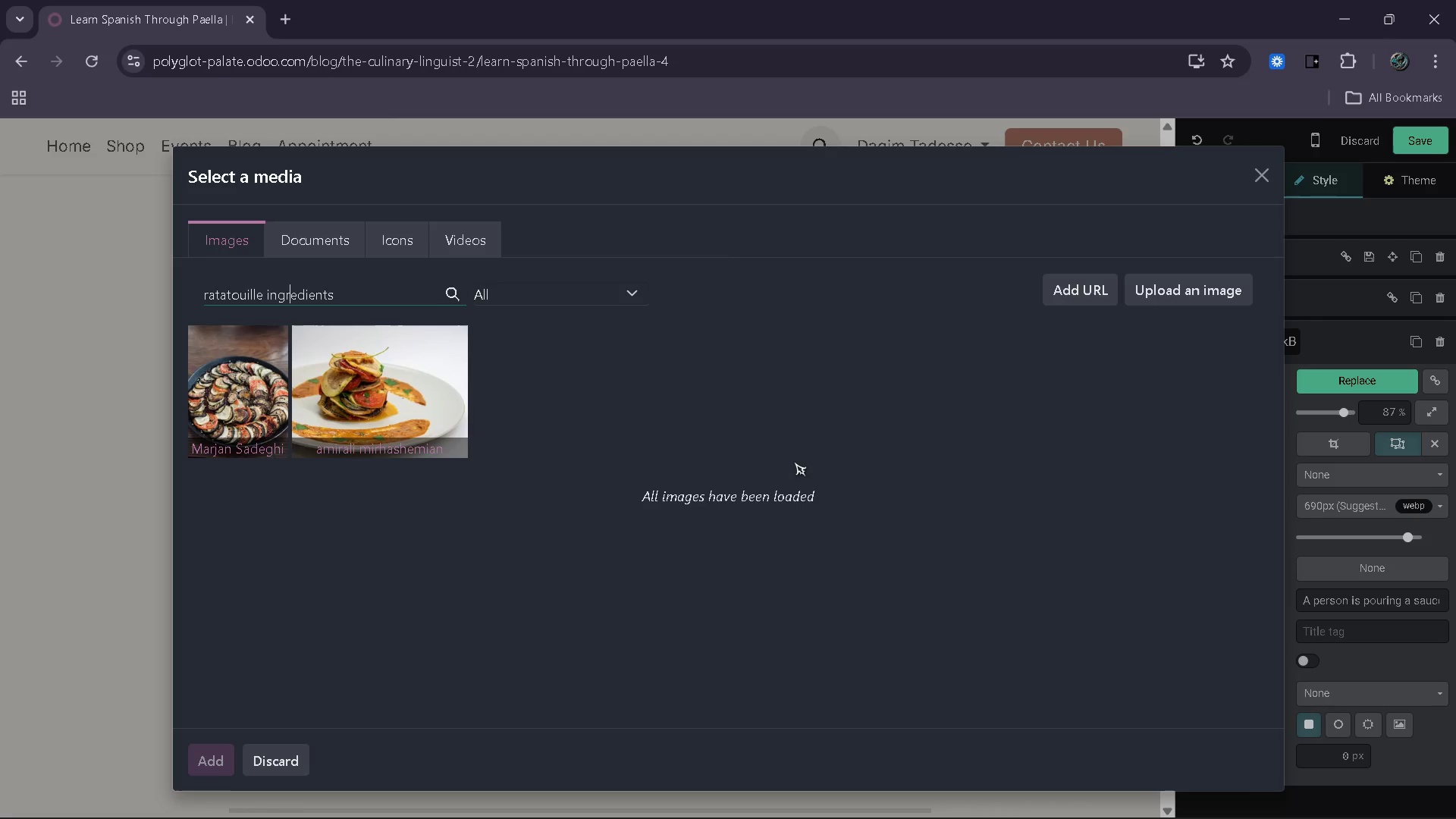 
key(ArrowLeft)
 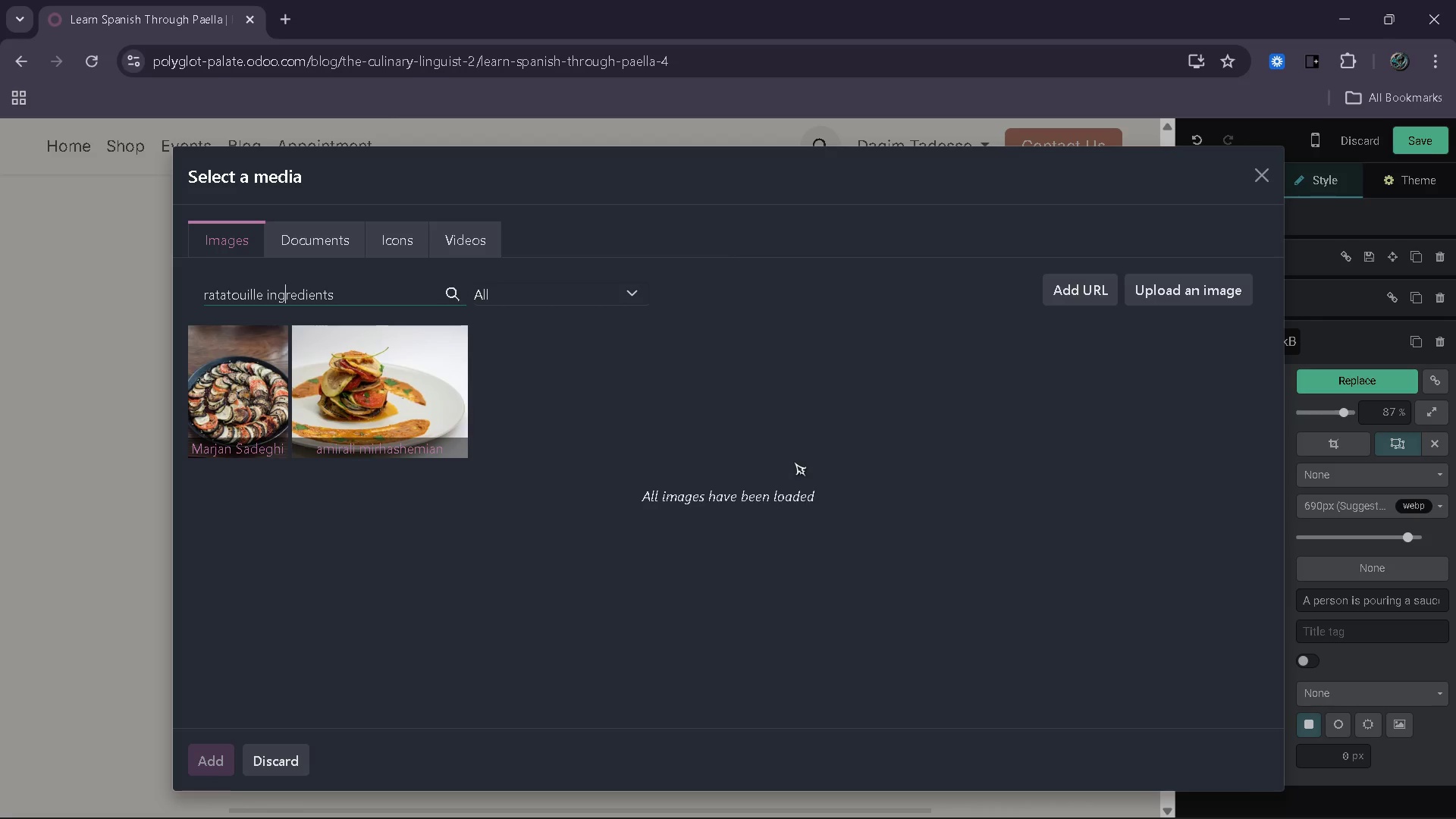 
key(ArrowLeft)
 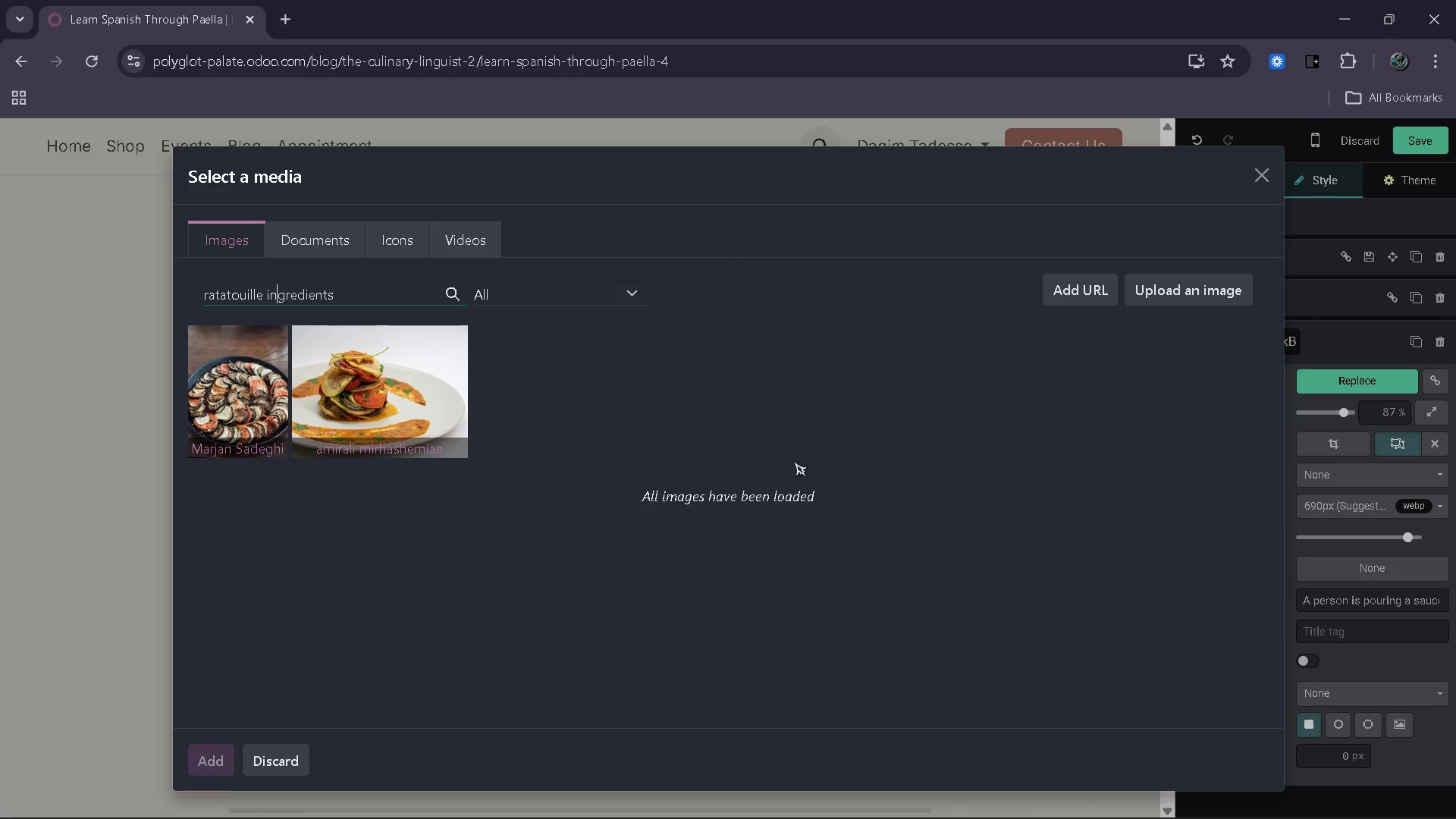 
key(ArrowLeft)
 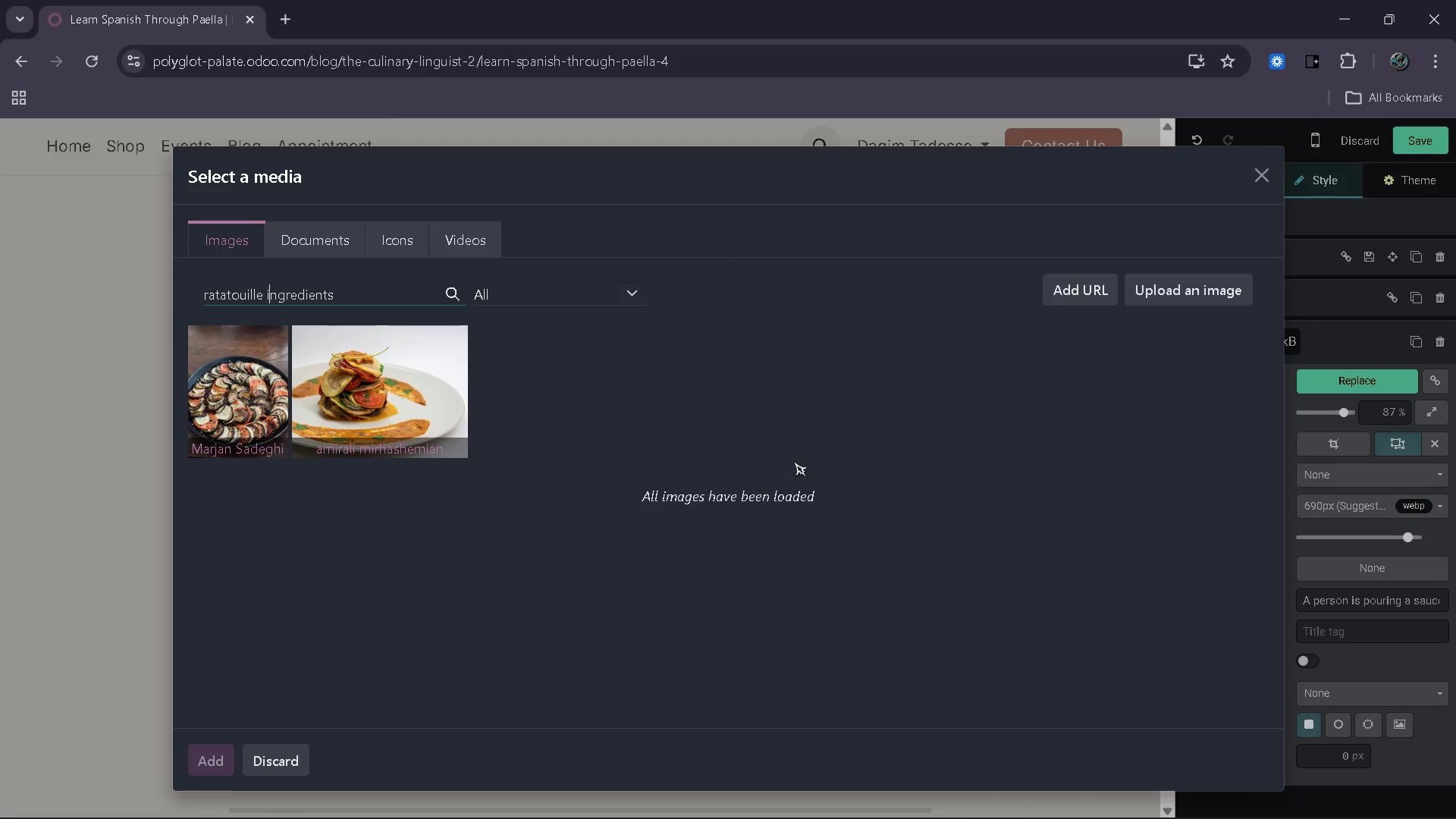 
key(ArrowLeft)
 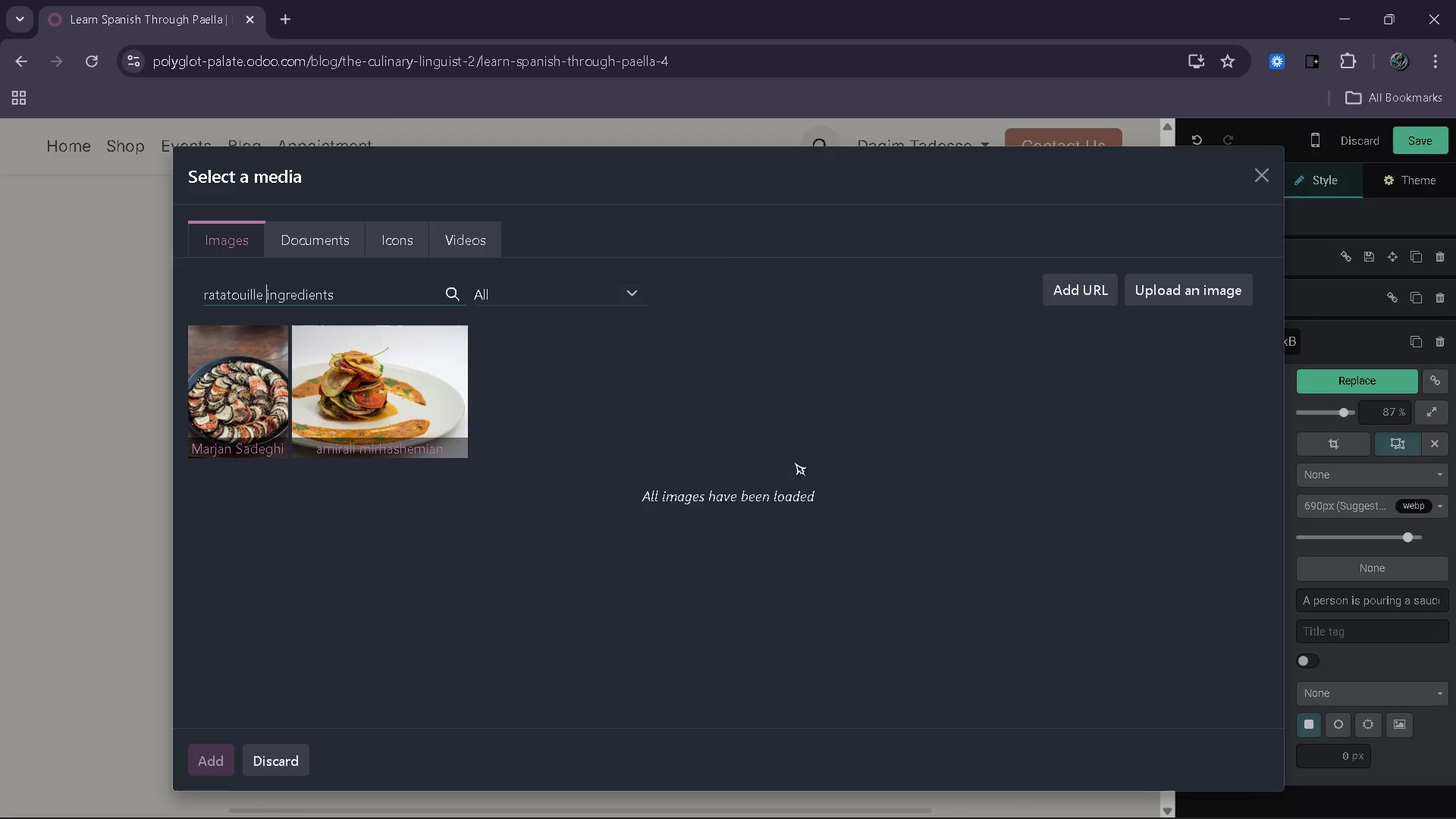 
key(Backspace)
key(Backspace)
key(Backspace)
key(Backspace)
key(Backspace)
key(Backspace)
key(Backspace)
key(Backspace)
key(Backspace)
key(Backspace)
key(Backspace)
key(Backspace)
type(restaurant  french)
 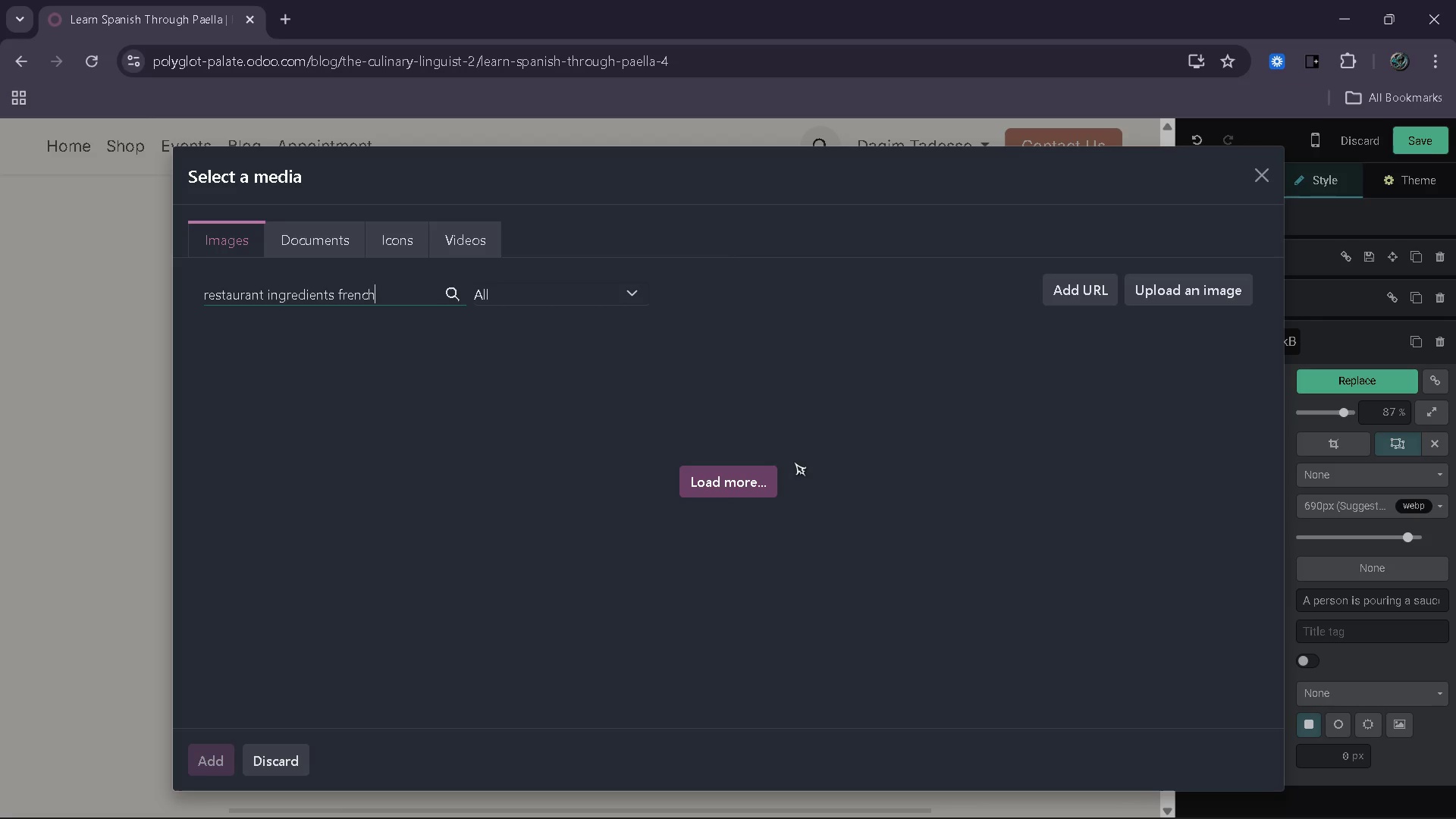 
hold_key(key=ArrowRight, duration=0.84)
 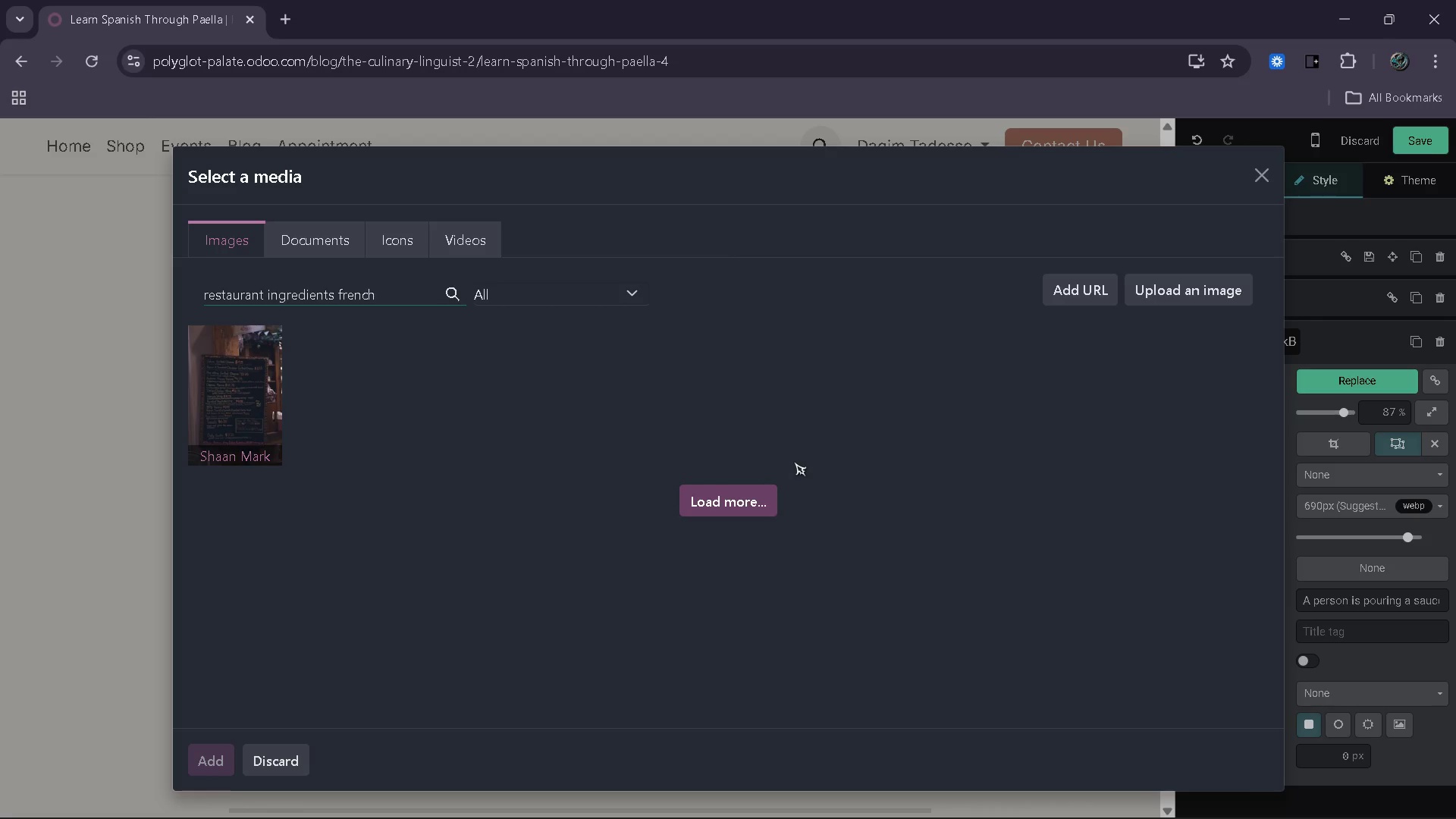 
wait(27.05)
 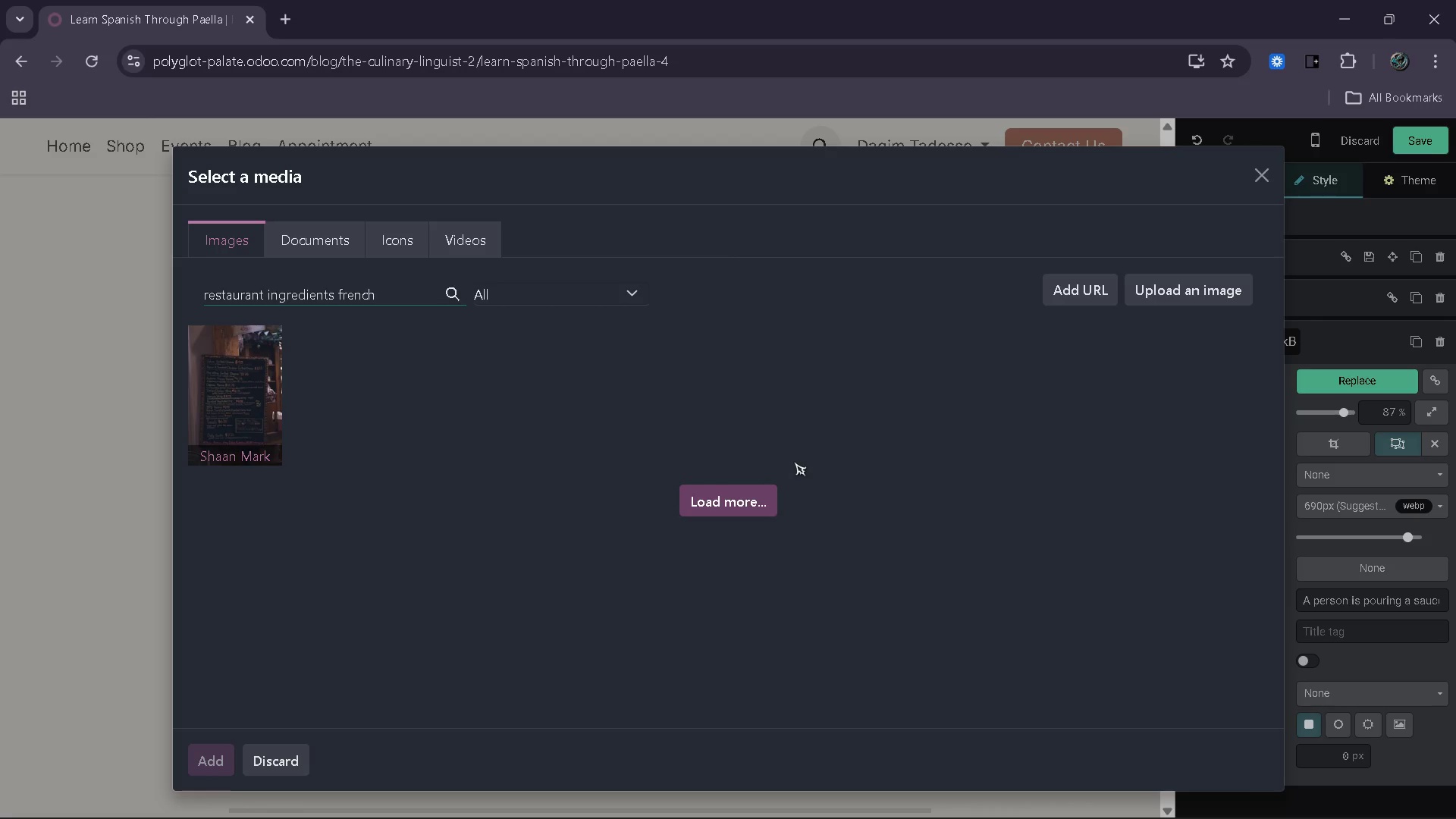 
left_click([714, 500])
 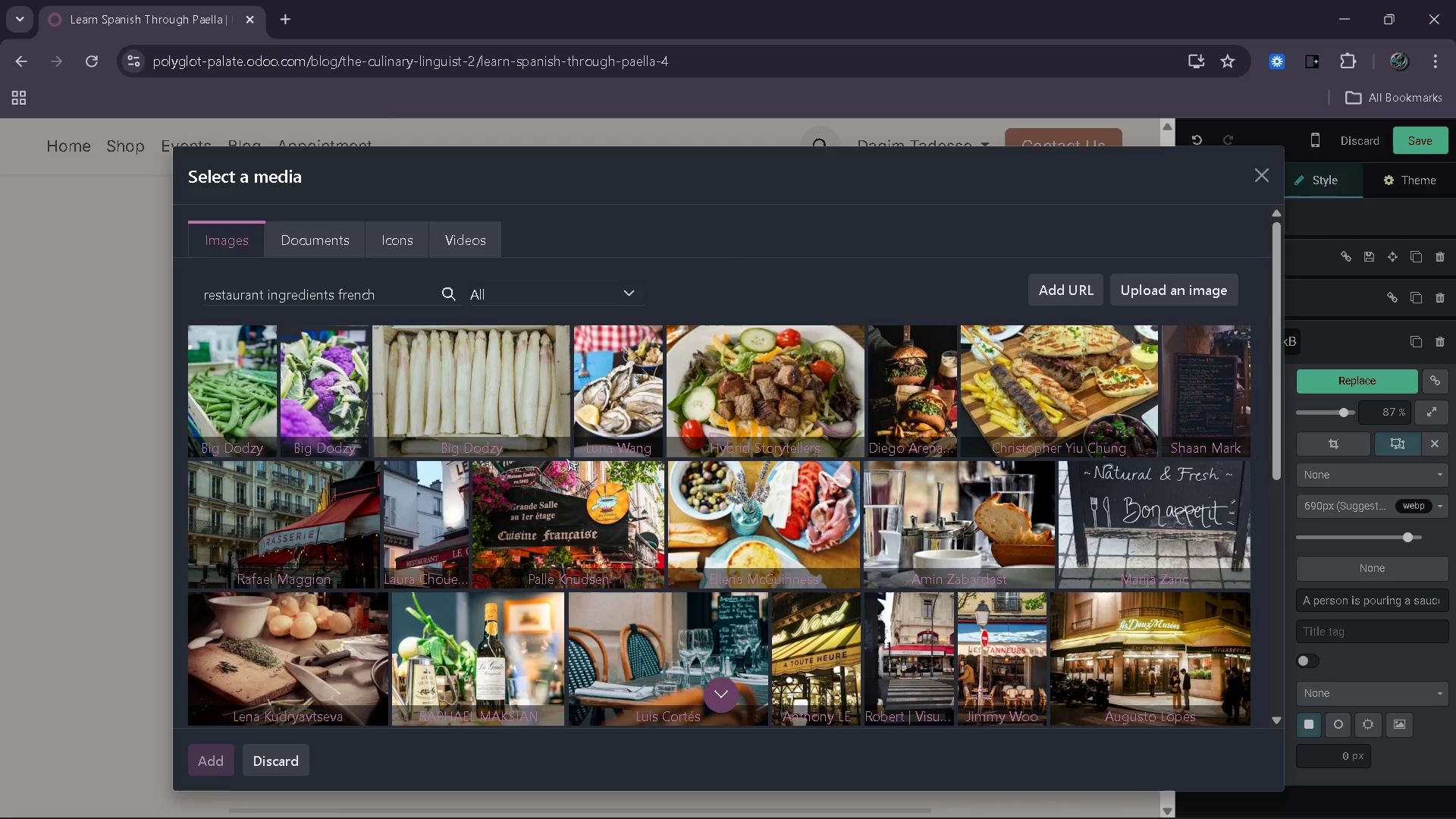 
wait(22.86)
 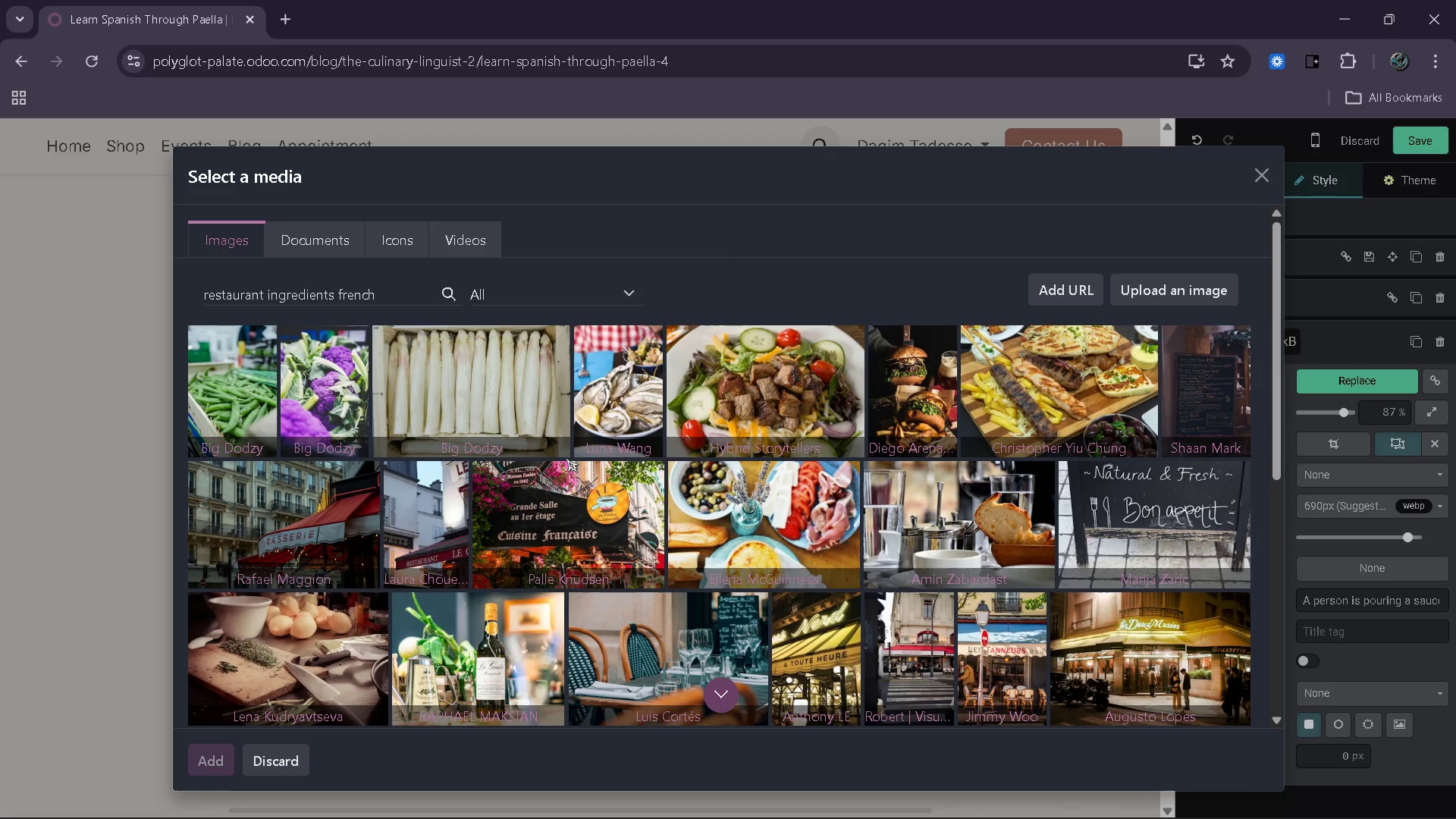 
left_click_drag(start_coordinate=[396, 275], to_coordinate=[396, 292])
 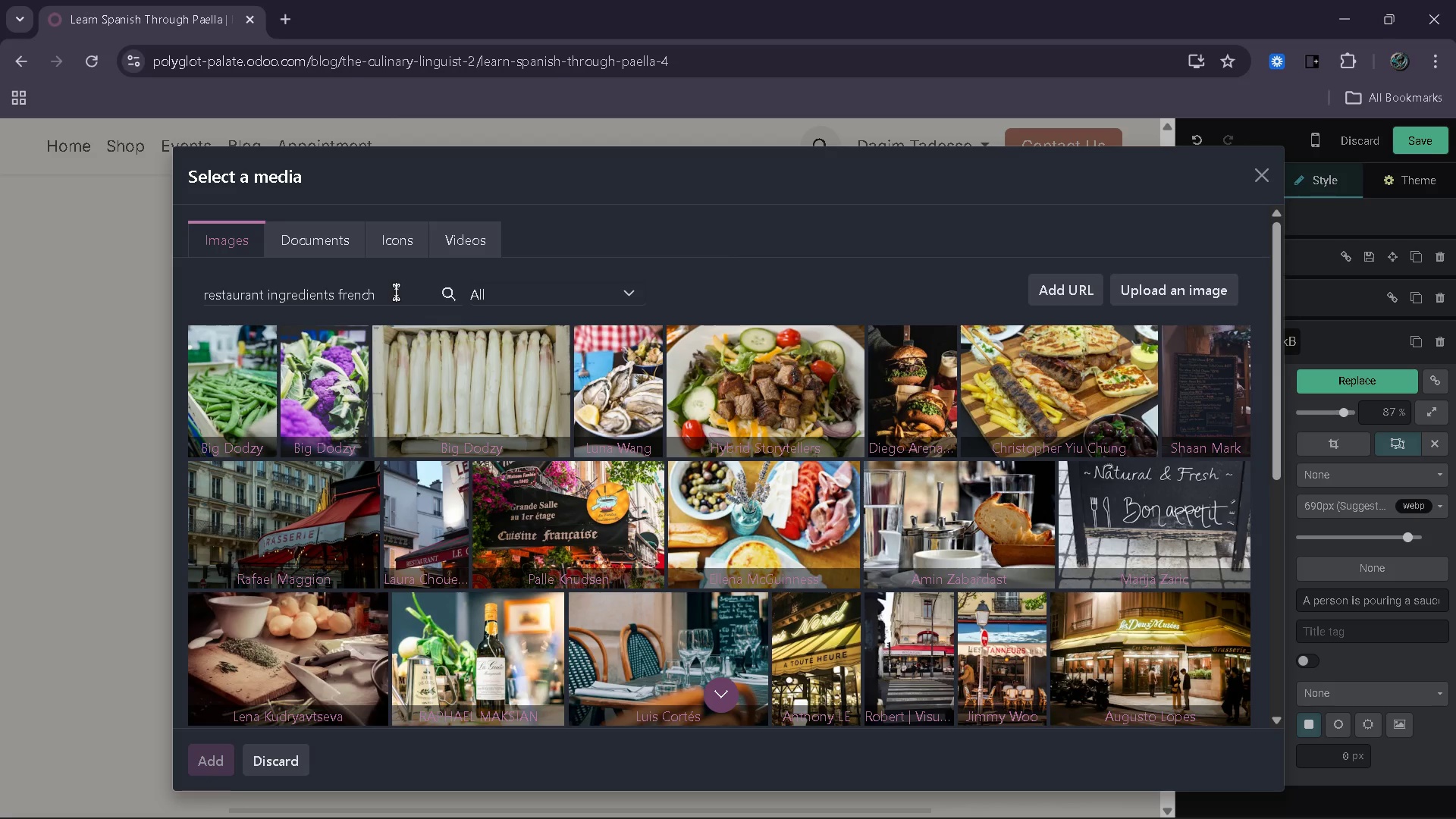 
left_click([396, 292])
 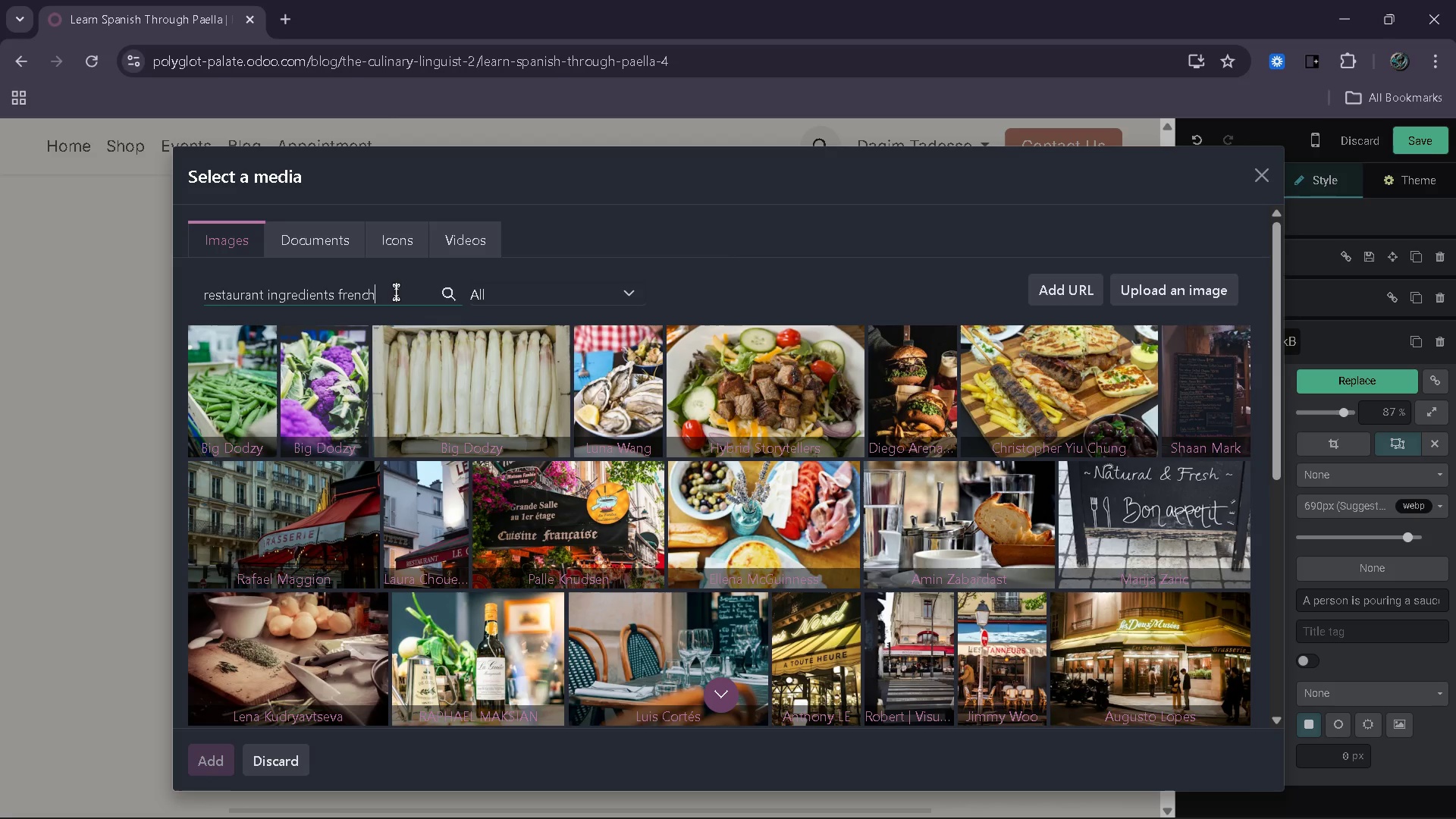 
type( kitchen)
 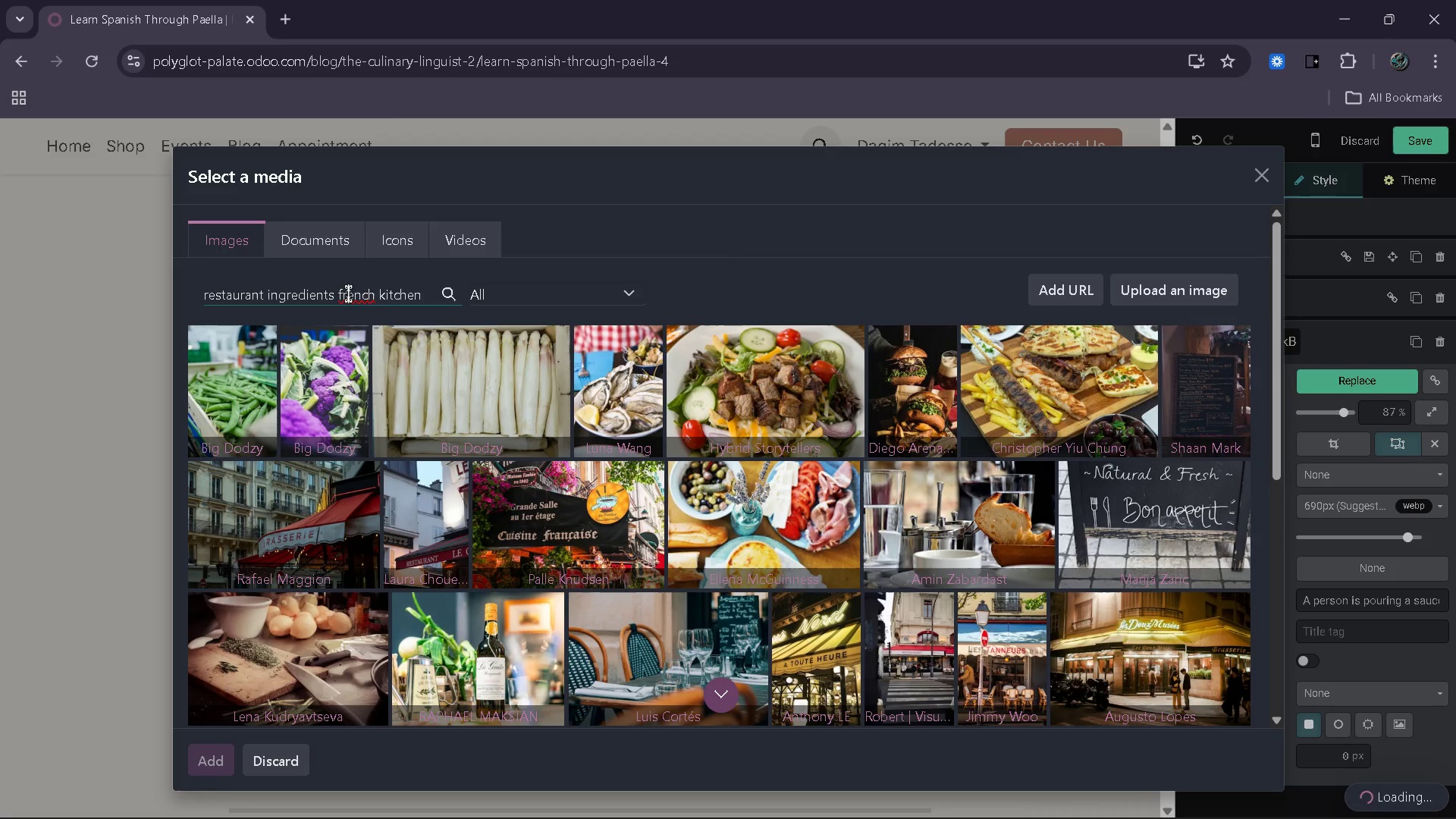 
left_click([346, 293])
 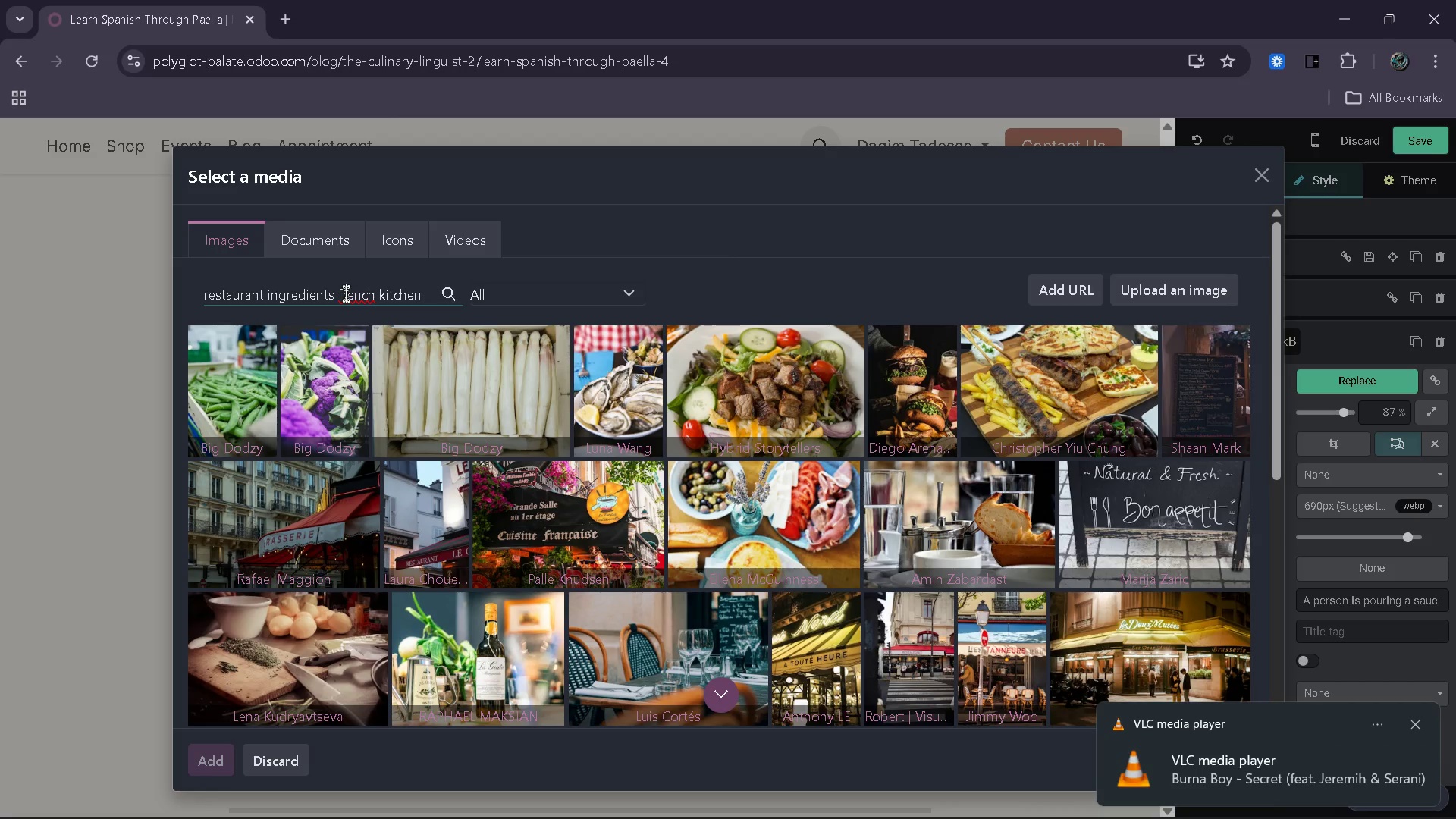 
key(ArrowLeft)
 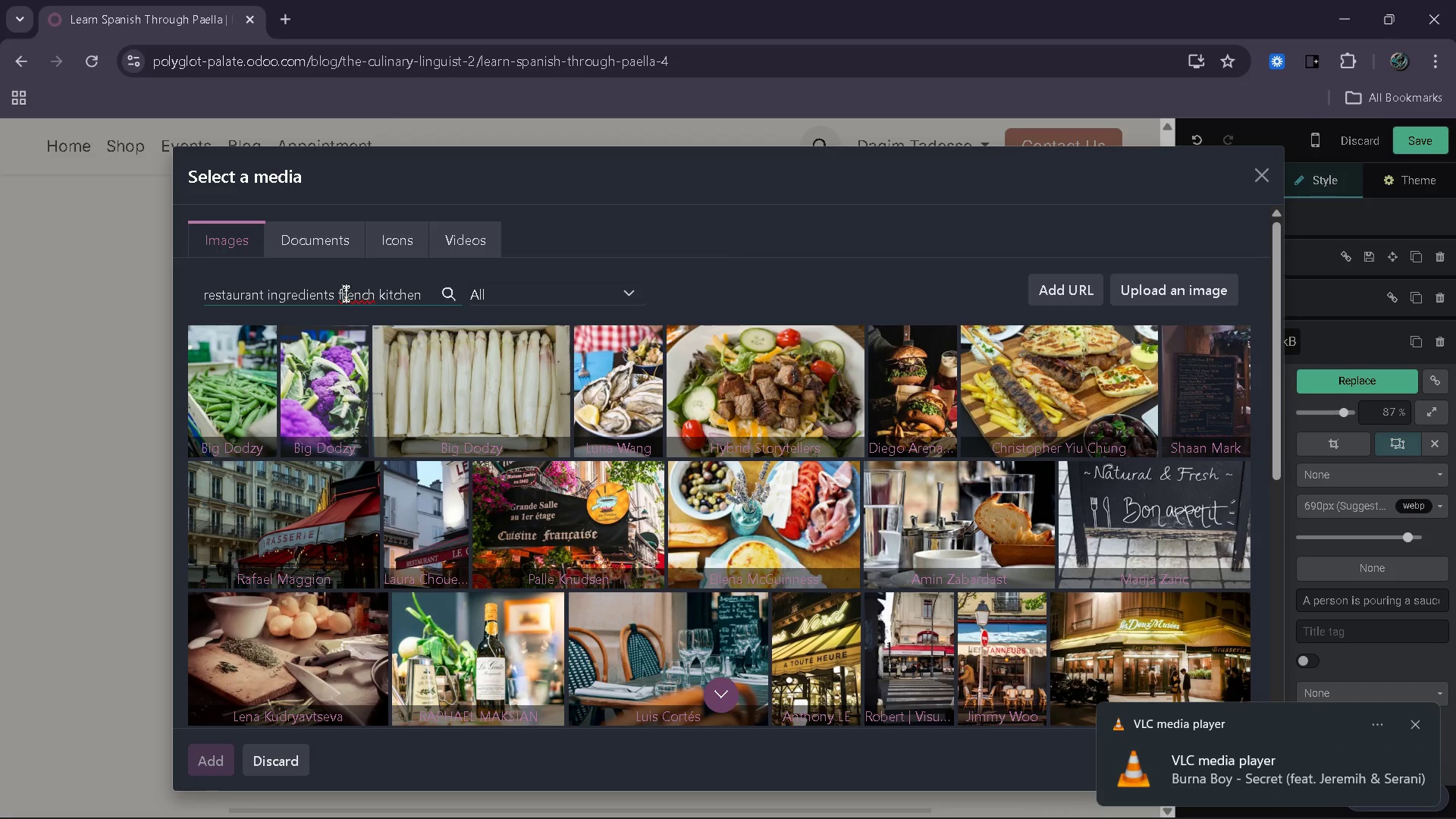 
key(Backspace)
 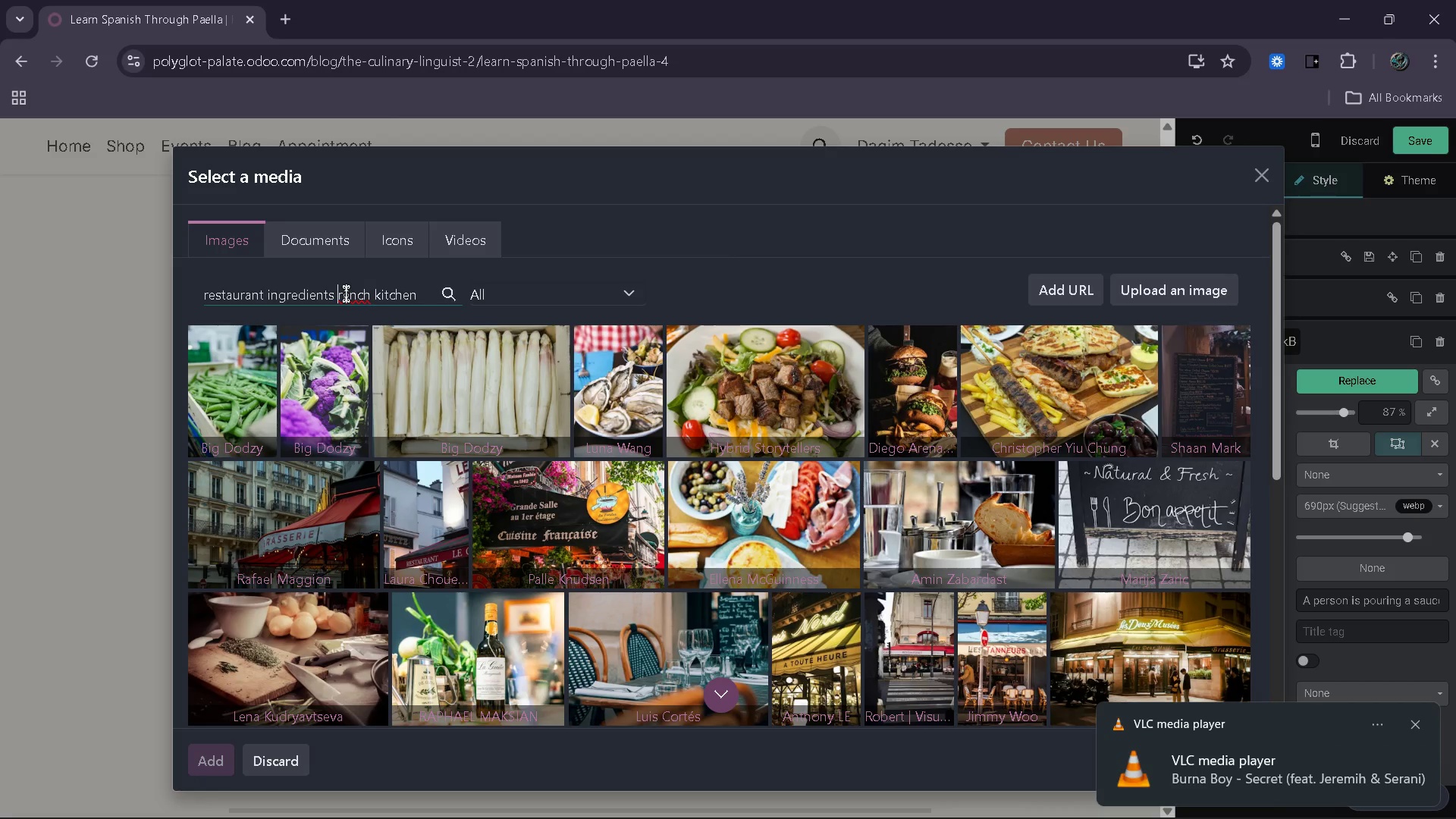 
key(Shift+F)
 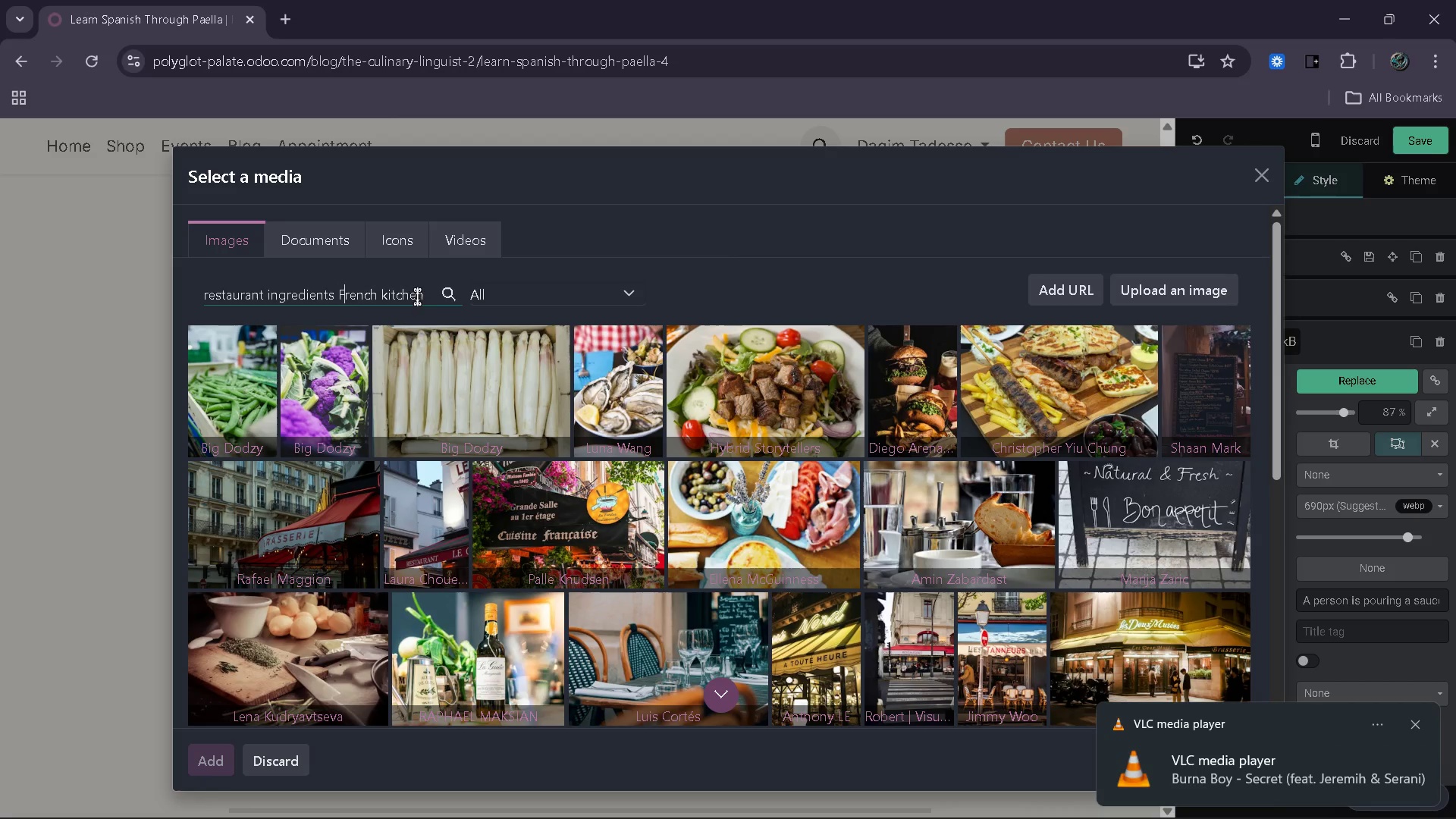 
left_click([431, 298])
 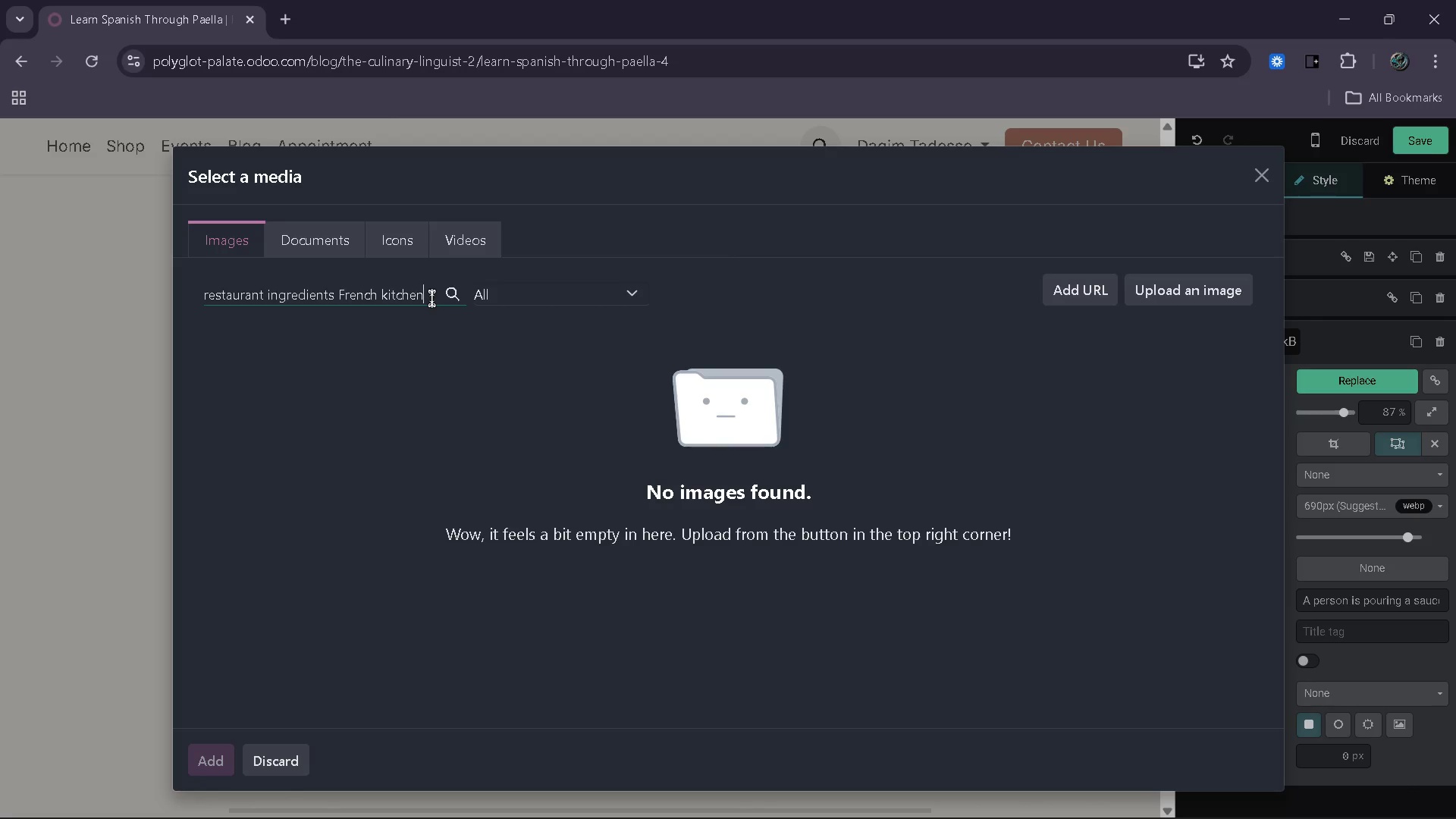 
wait(6.28)
 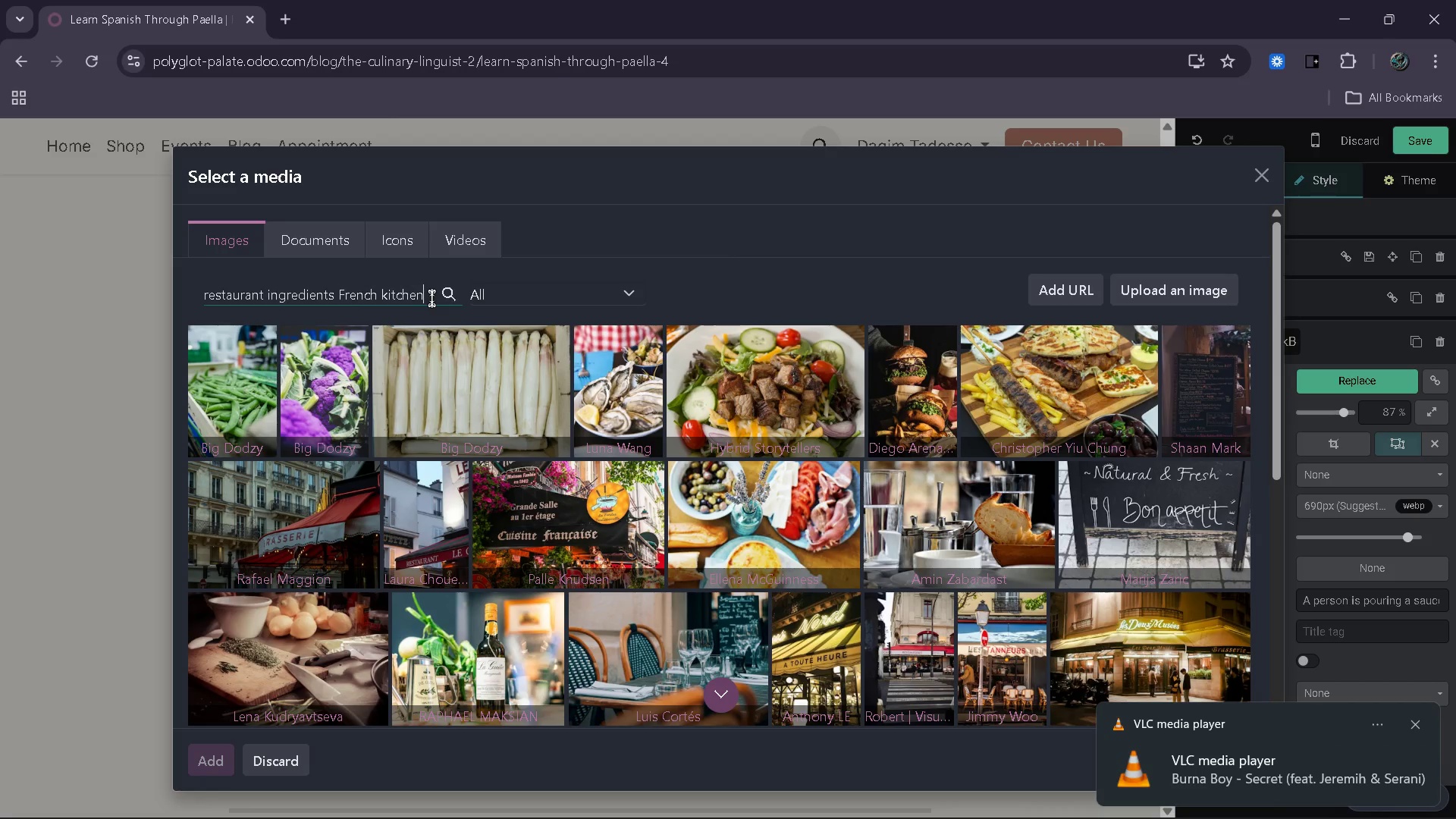 
key(Backspace)
 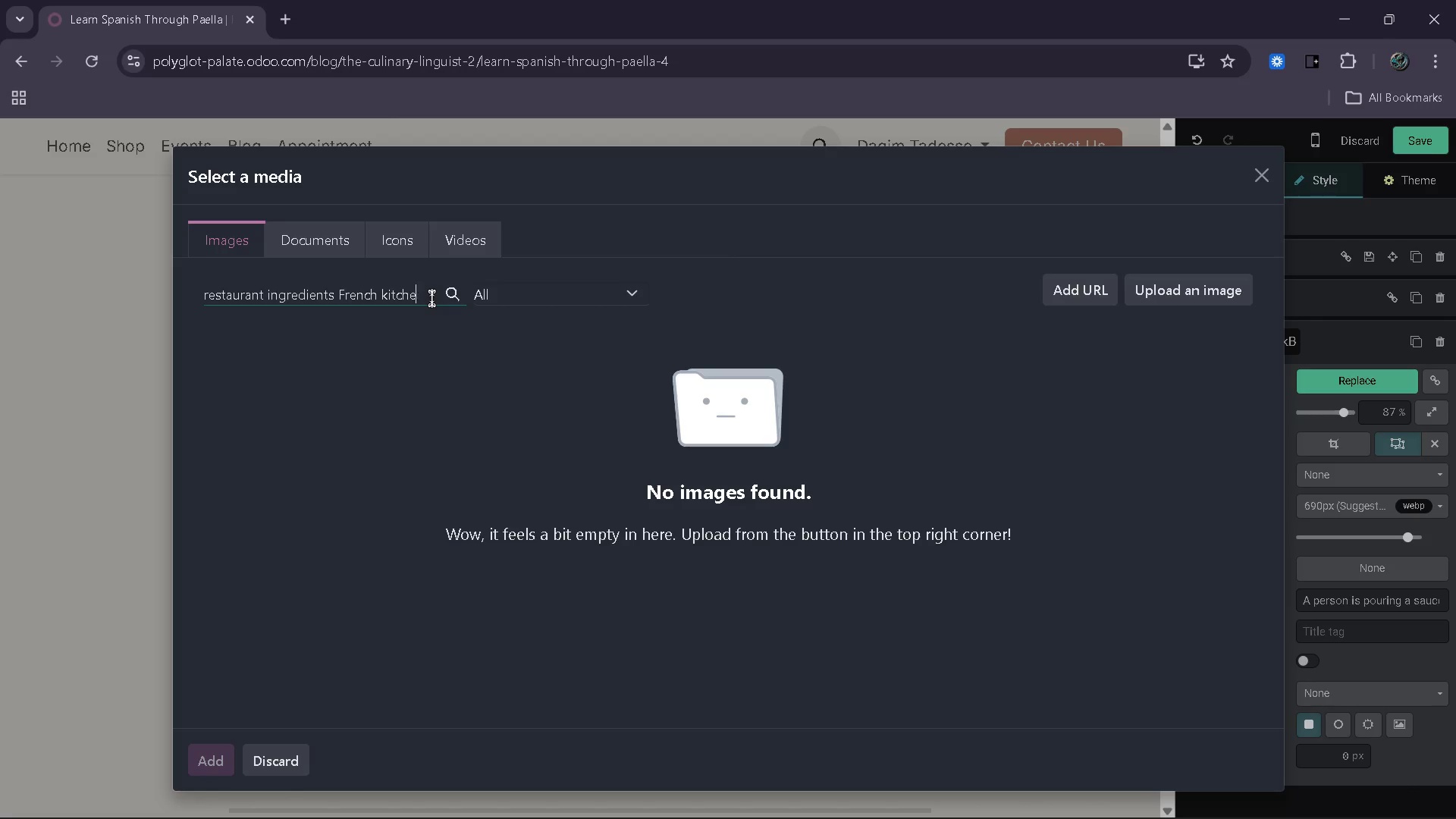 
key(Backspace)
 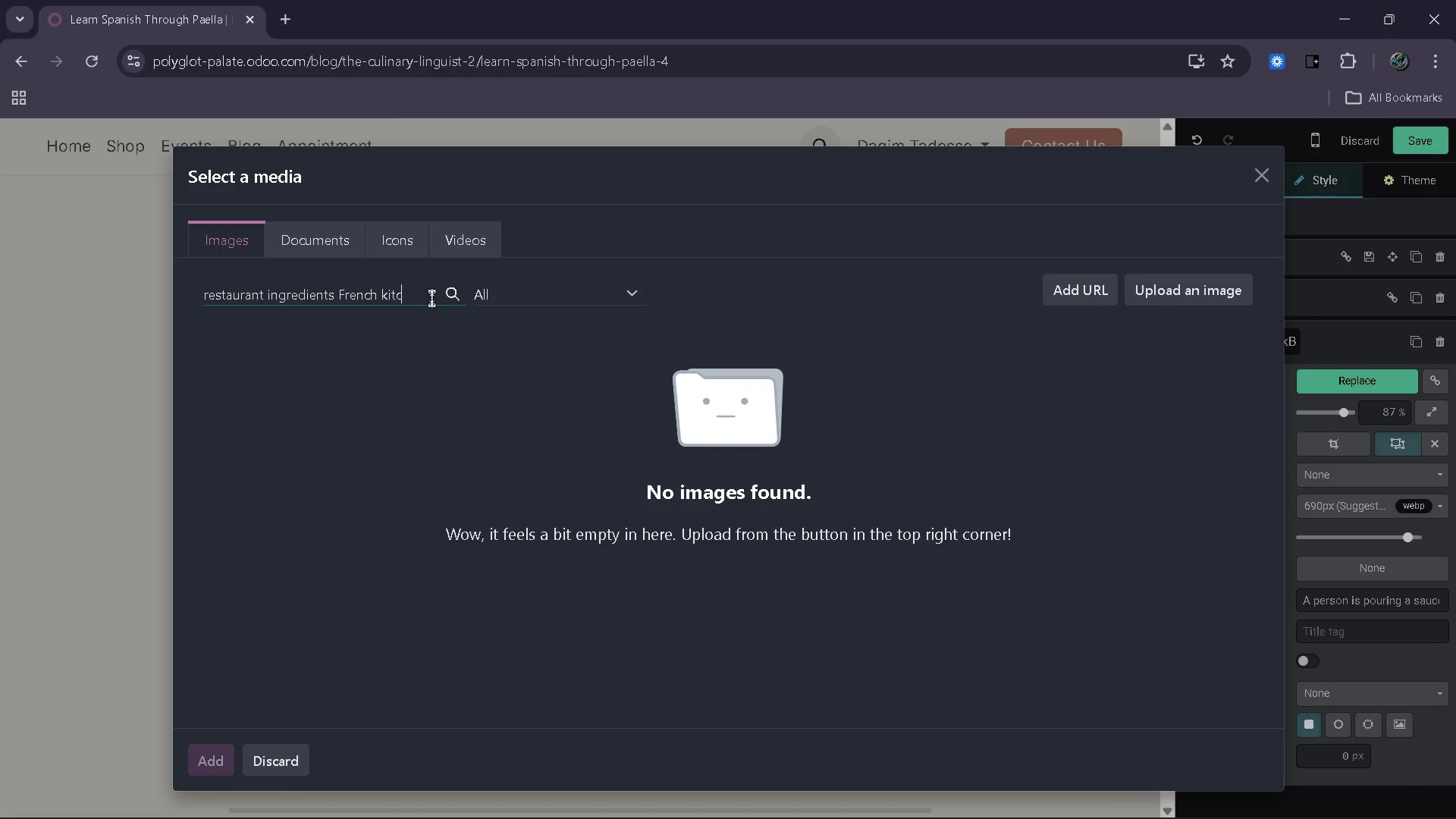 
key(Backspace)
 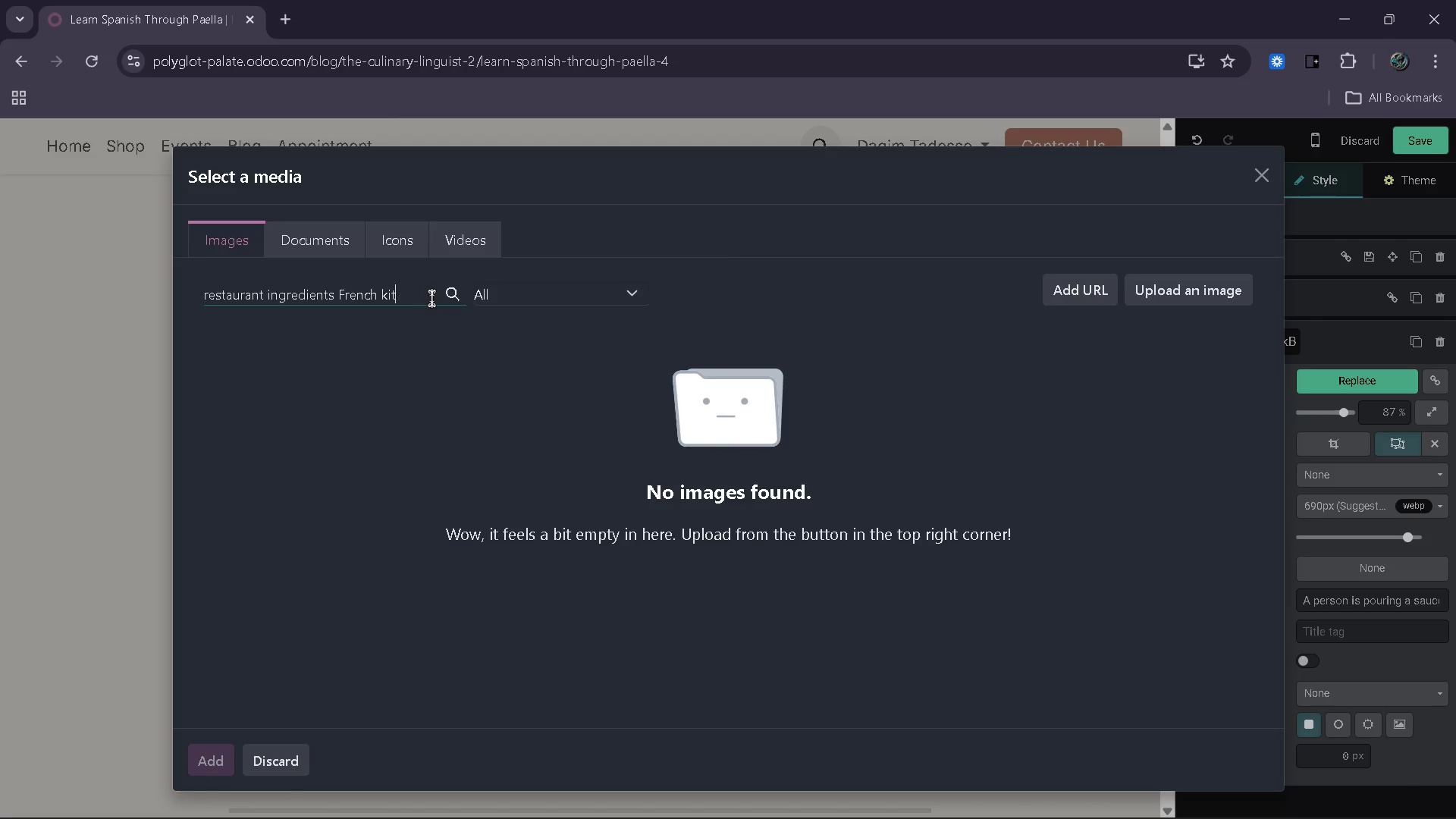 
key(Backspace)
 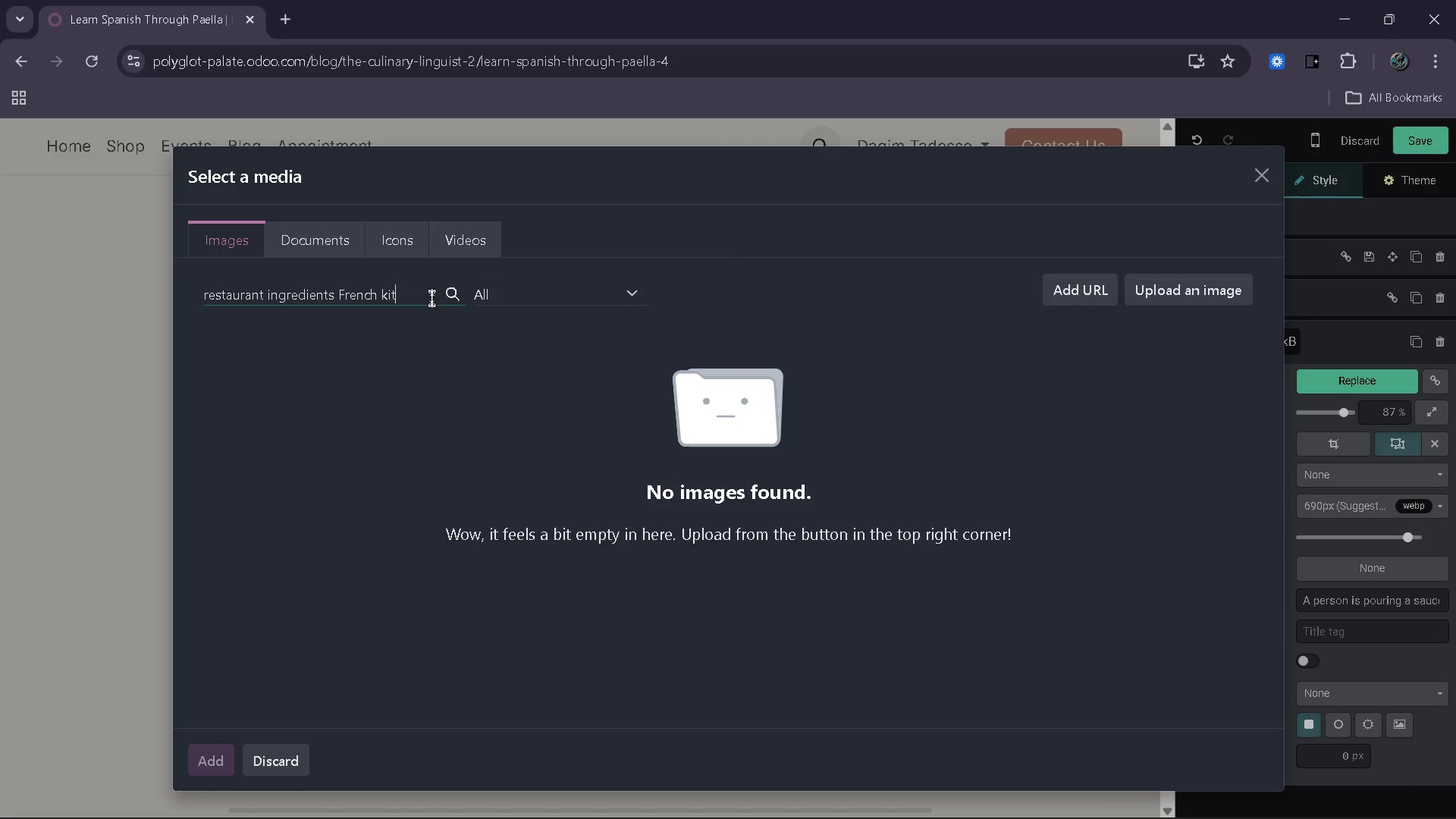 
key(Backspace)
 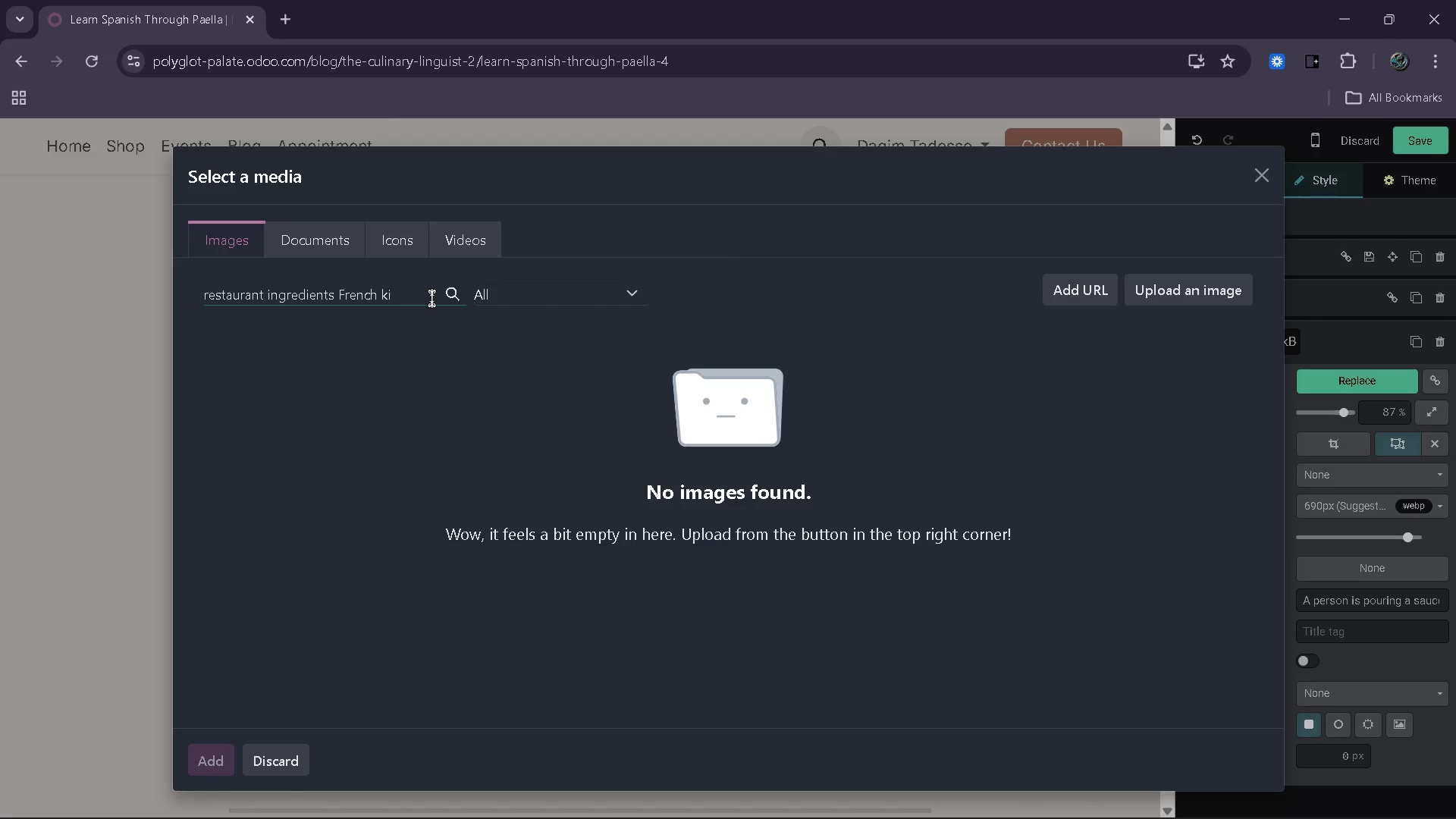 
key(Backspace)
 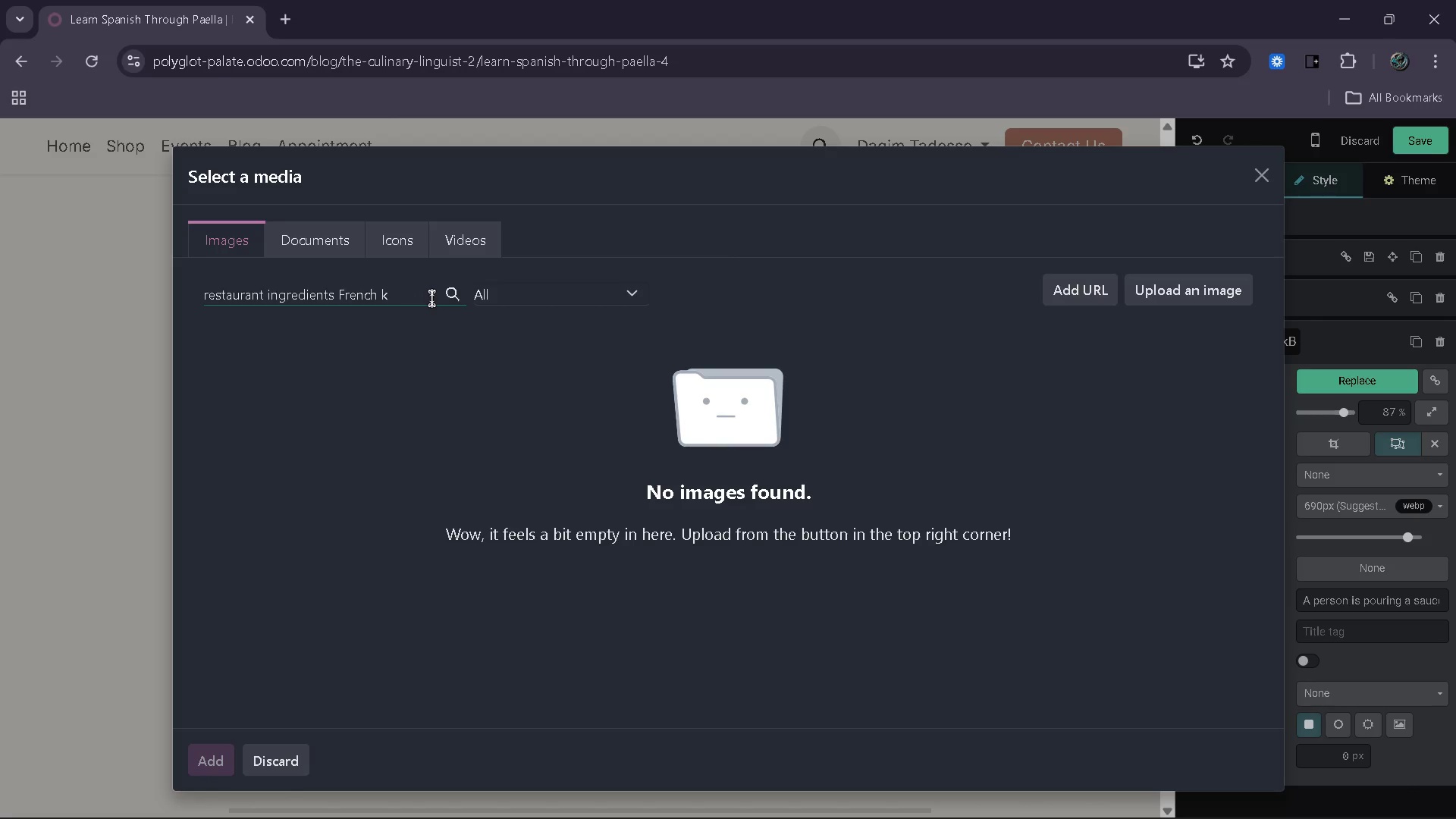 
key(Backspace)
 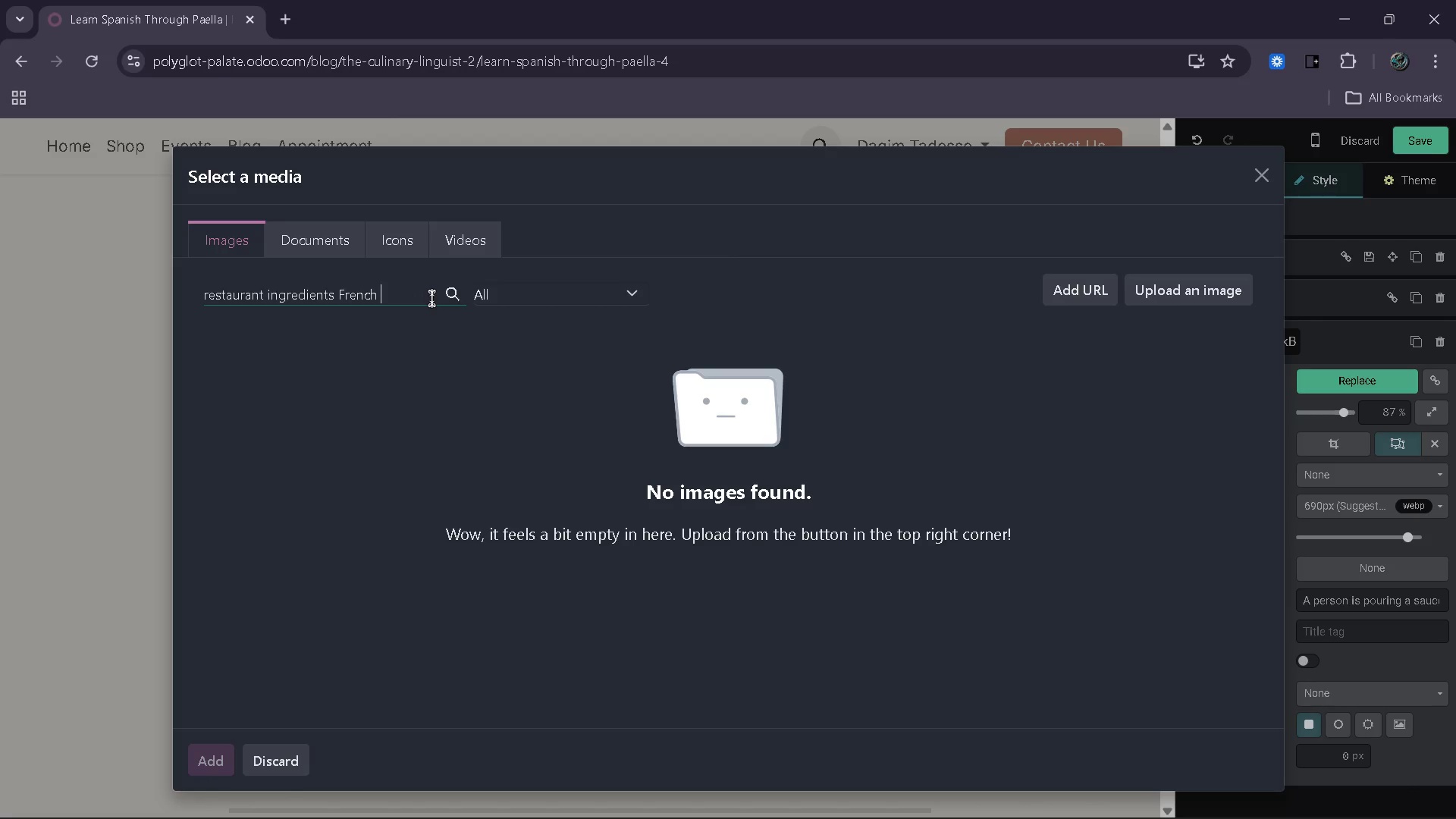 
key(Backspace)
 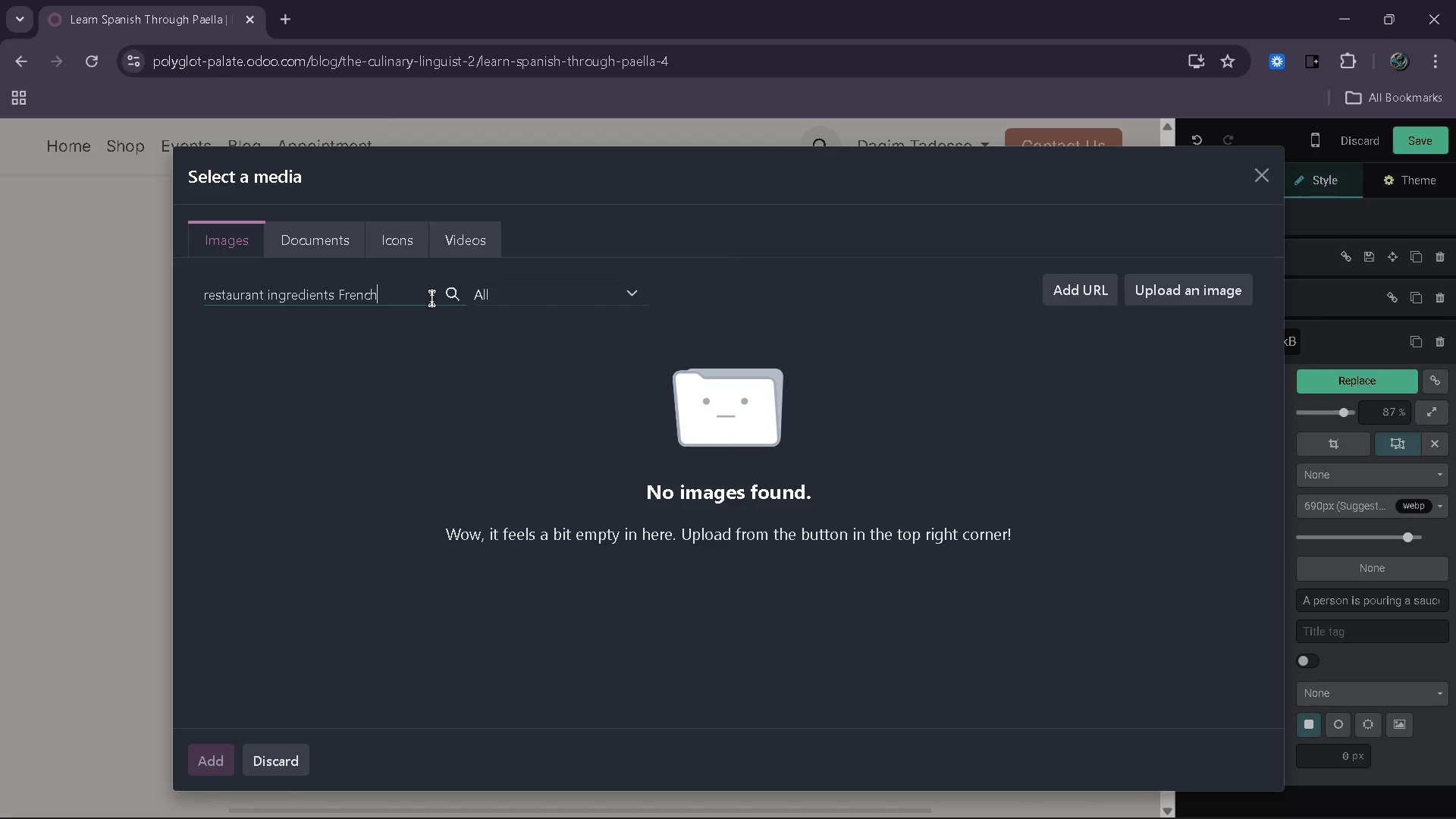 
key(ArrowLeft)
 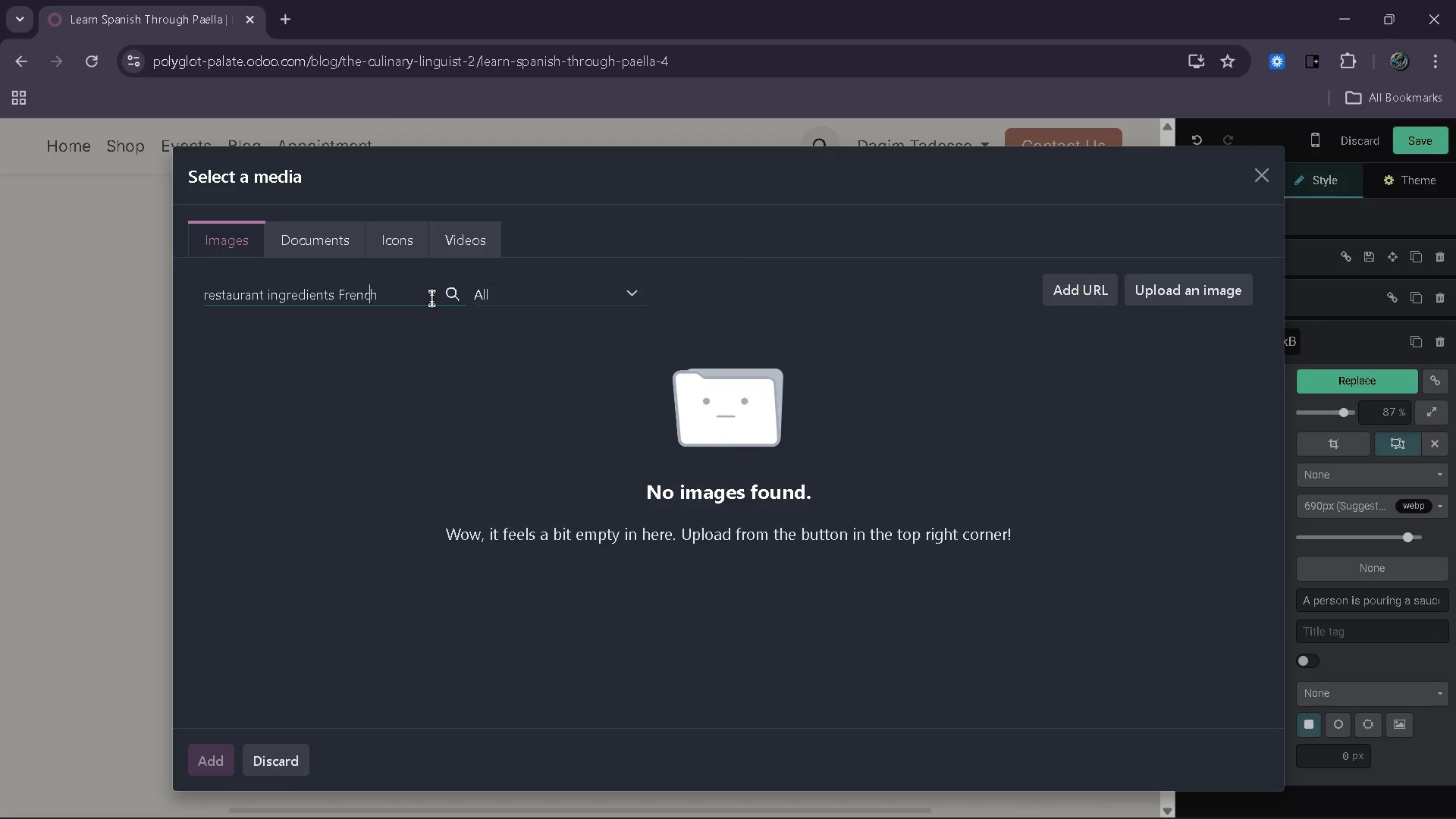 
hold_key(key=ArrowLeft, duration=0.39)
 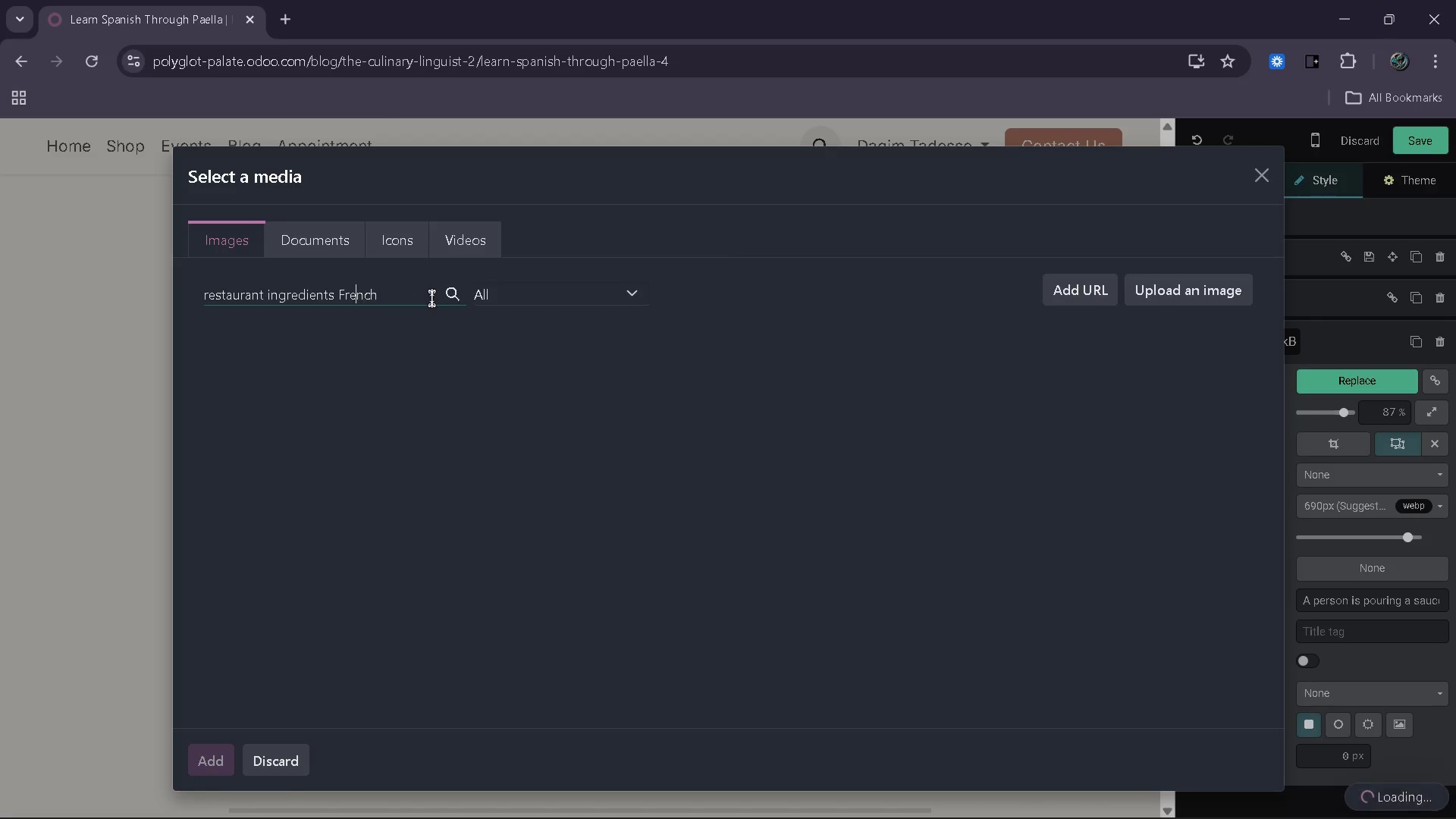 
hold_key(key=ArrowLeft, duration=0.36)
 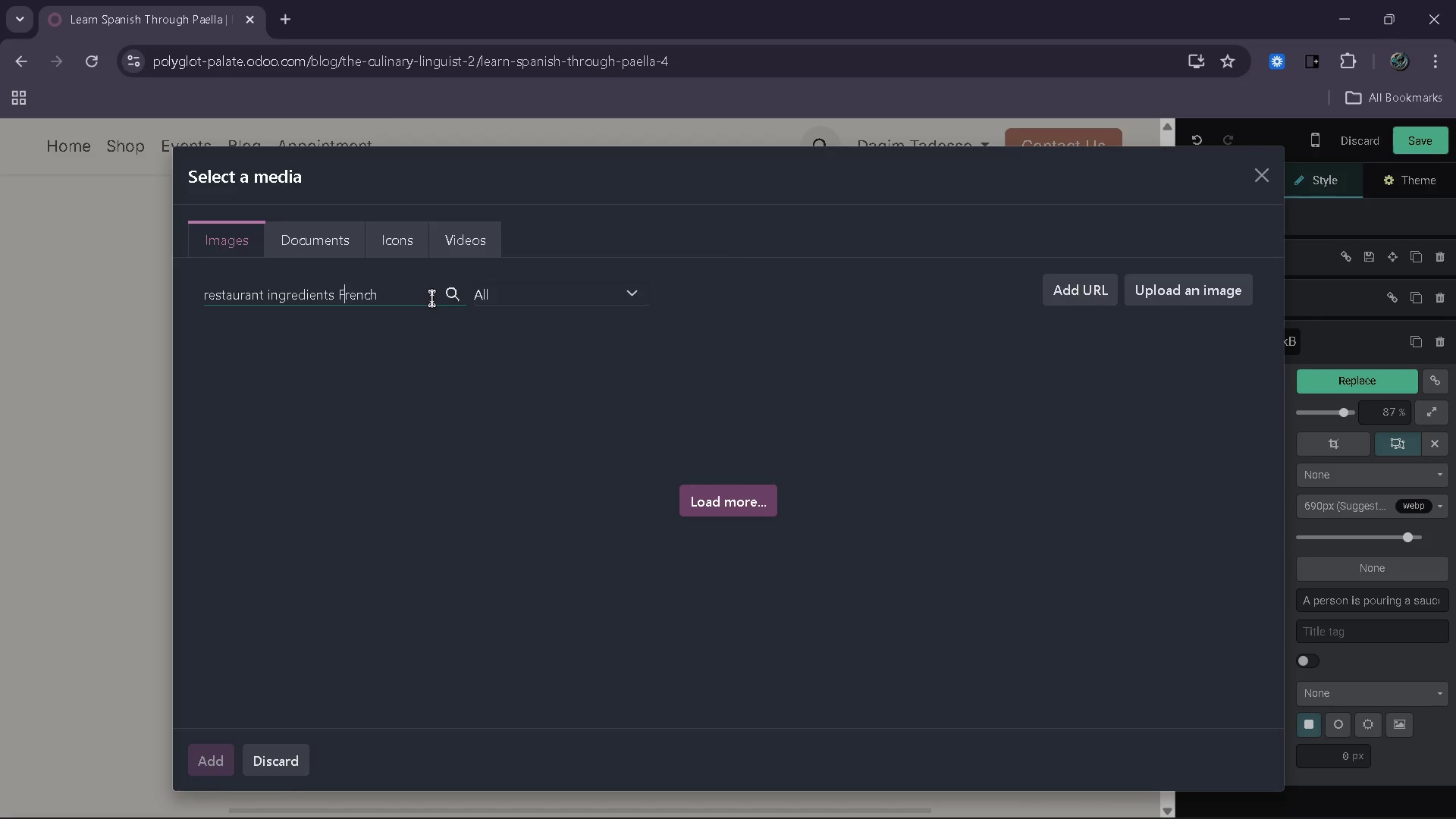 
wait(8.66)
 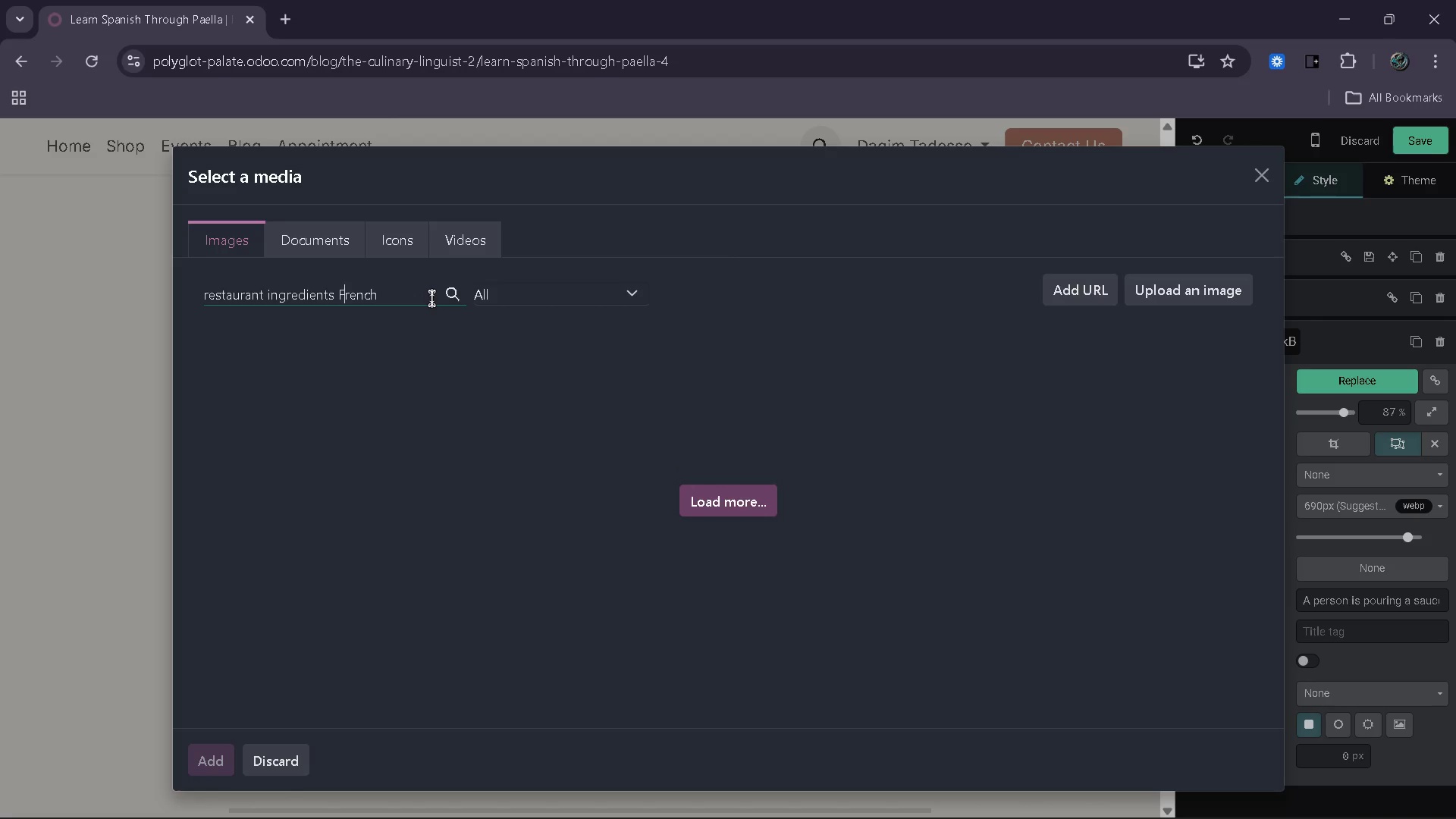 
mouse_move([893, 500])
 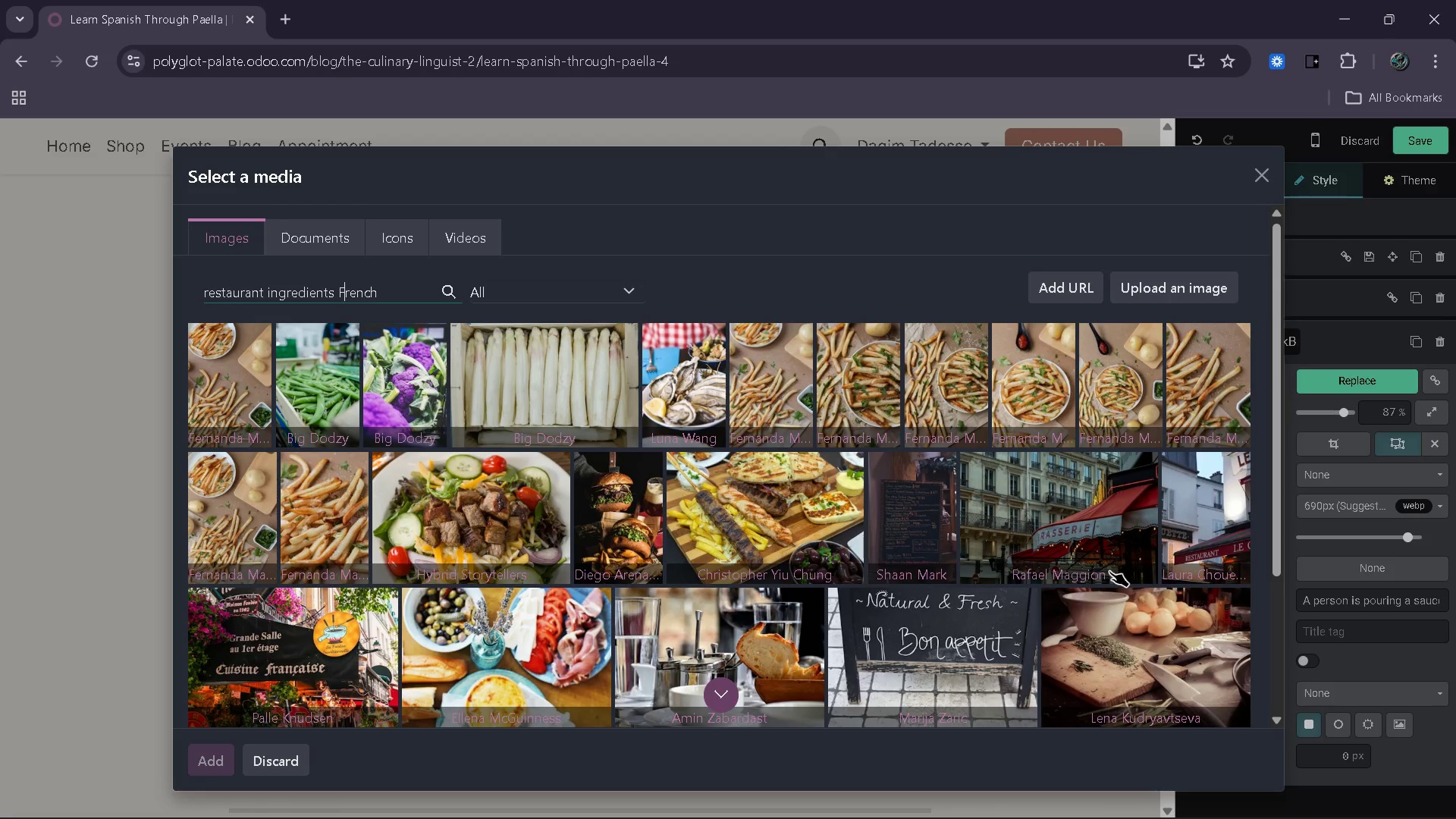 
wait(19.19)
 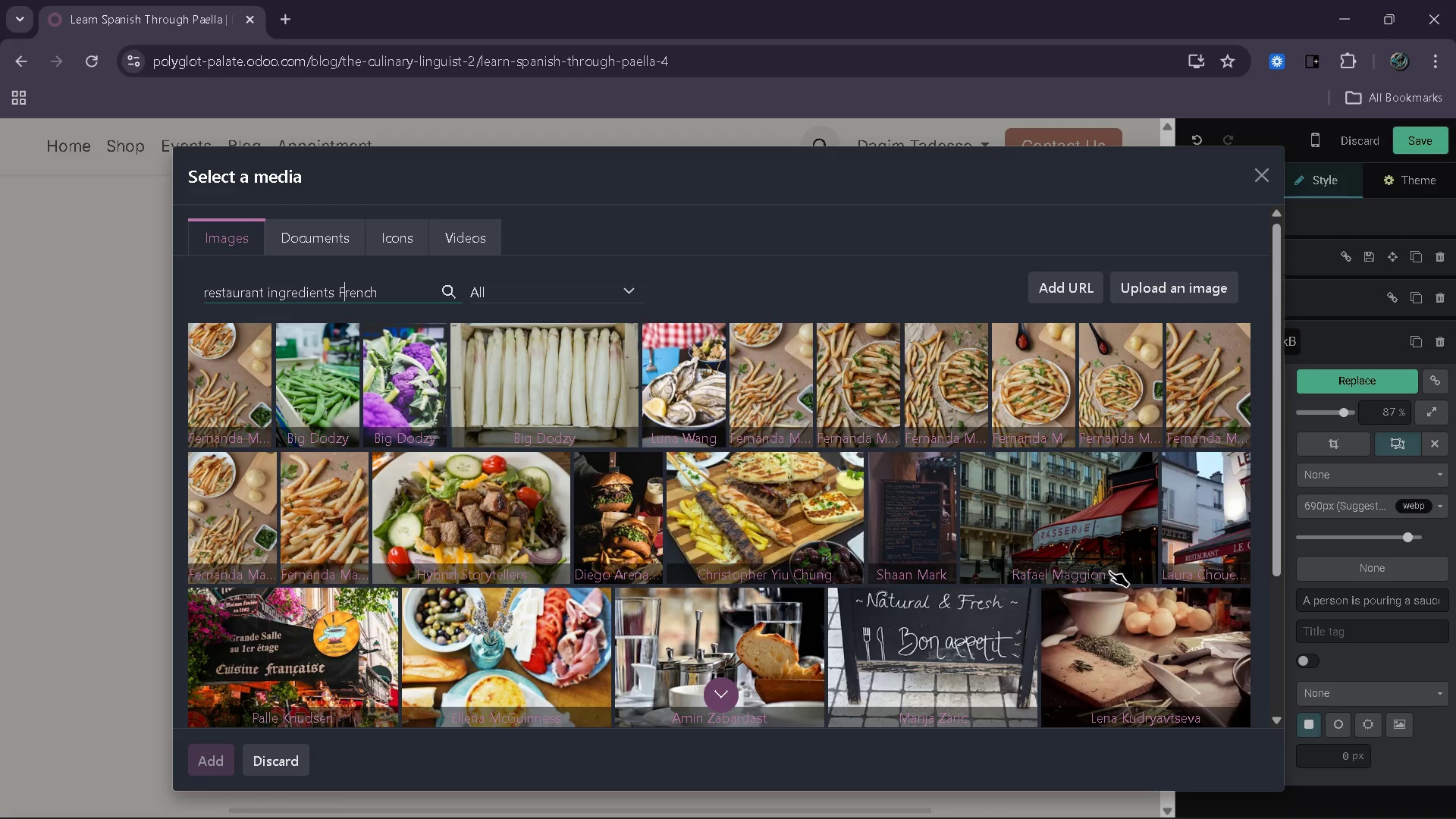 
left_click([746, 697])
 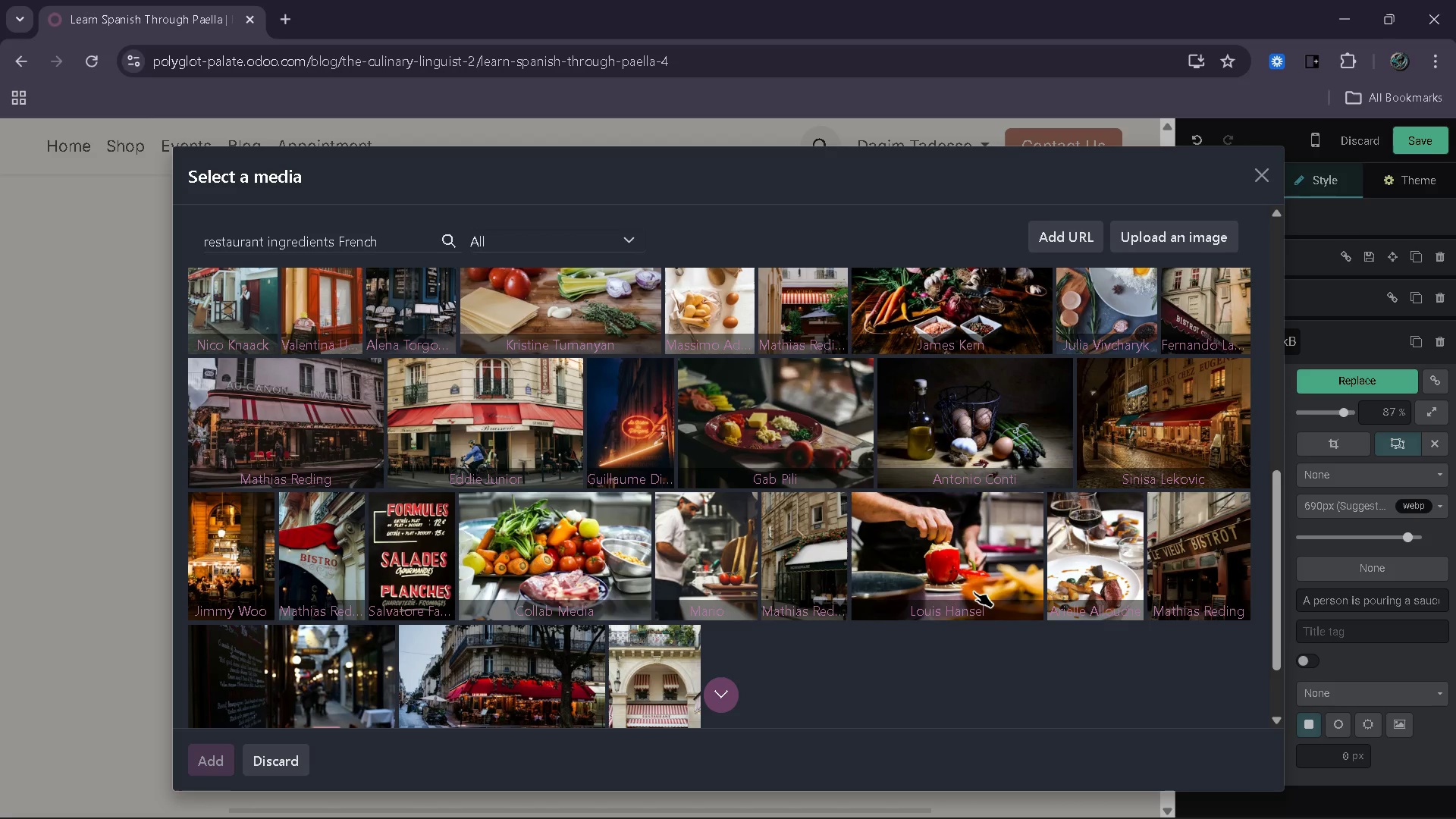 
wait(32.53)
 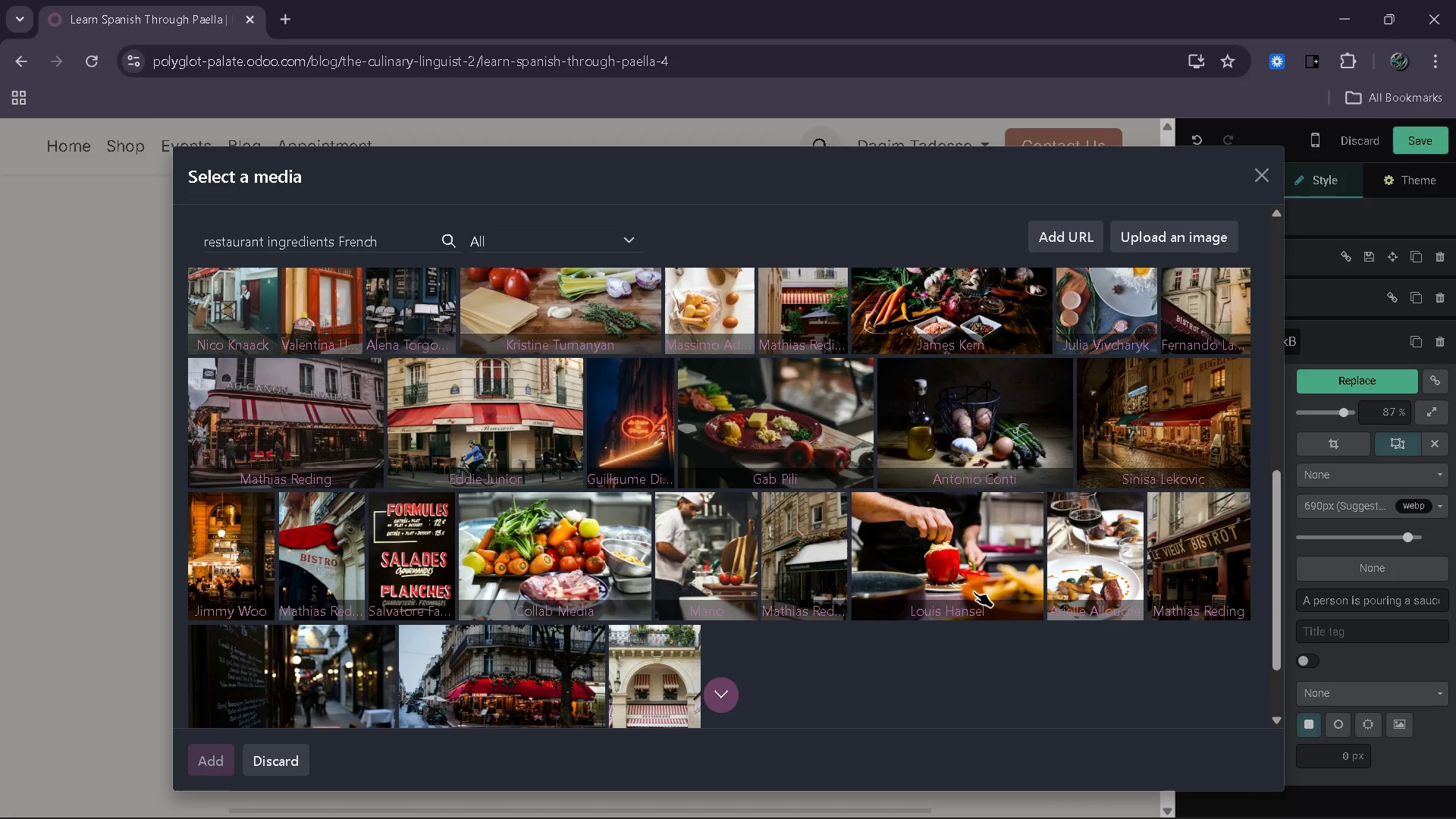 
left_click([943, 607])
 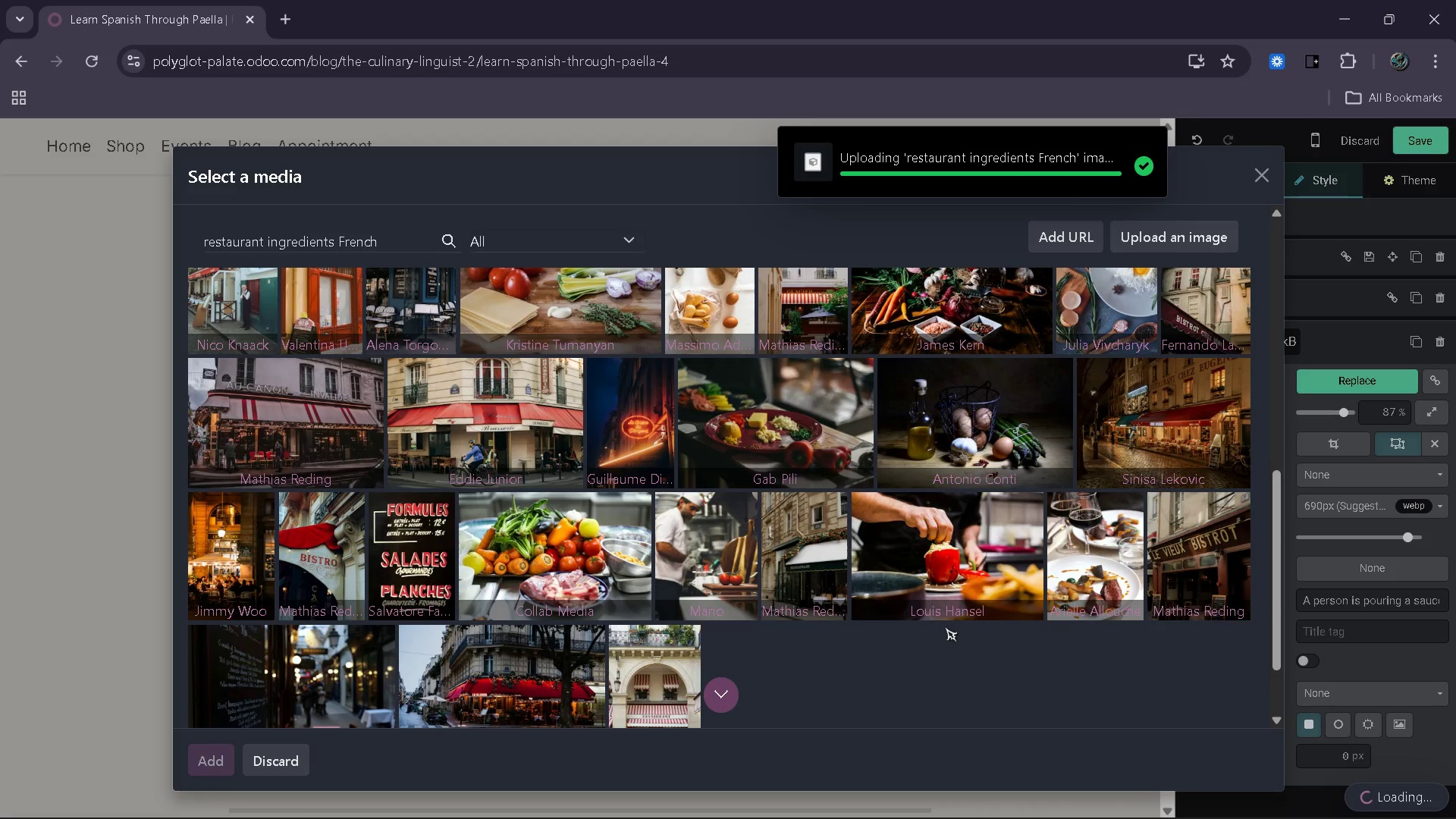 
wait(10.5)
 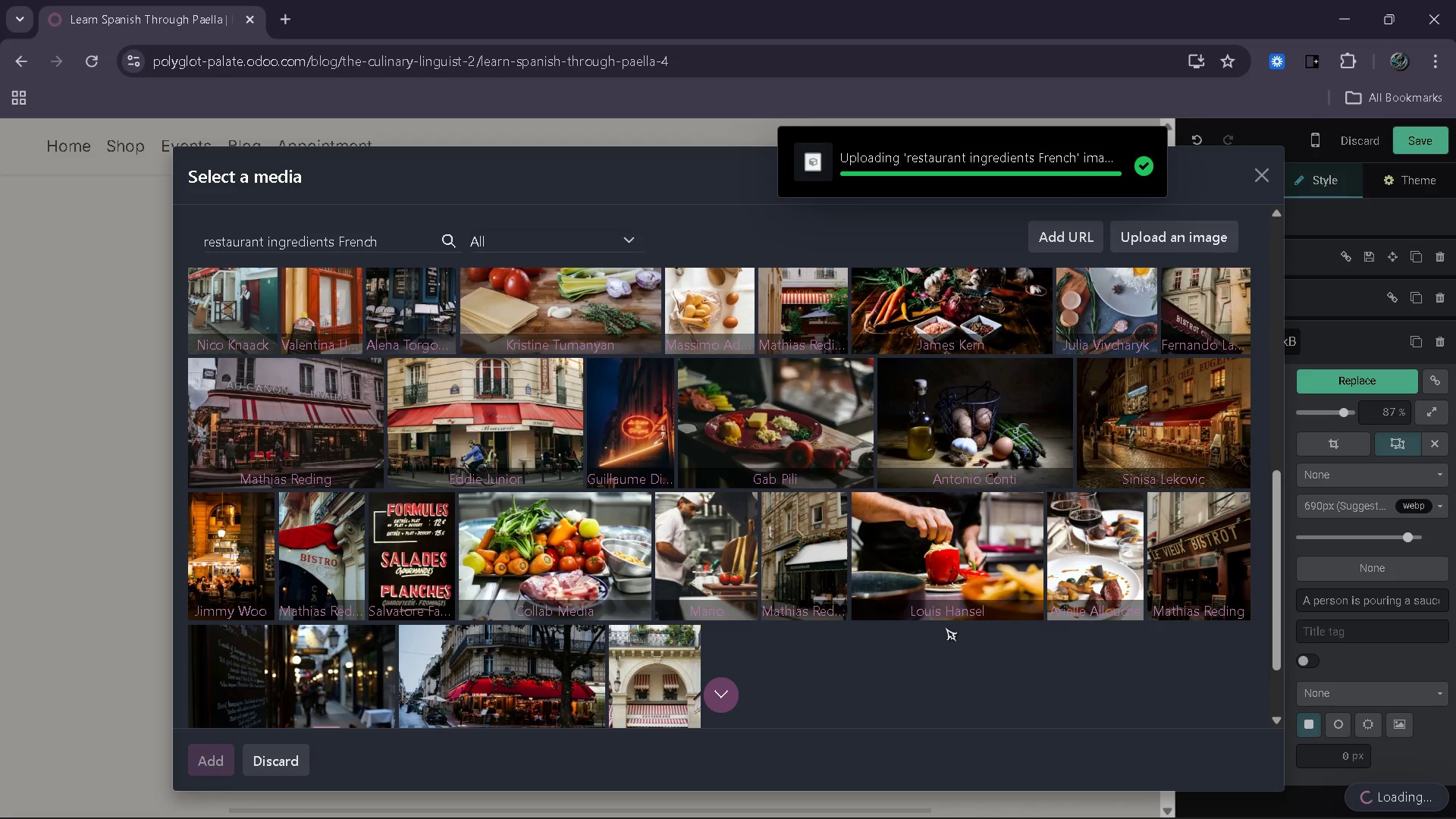 
left_click_drag(start_coordinate=[841, 570], to_coordinate=[811, 572])
 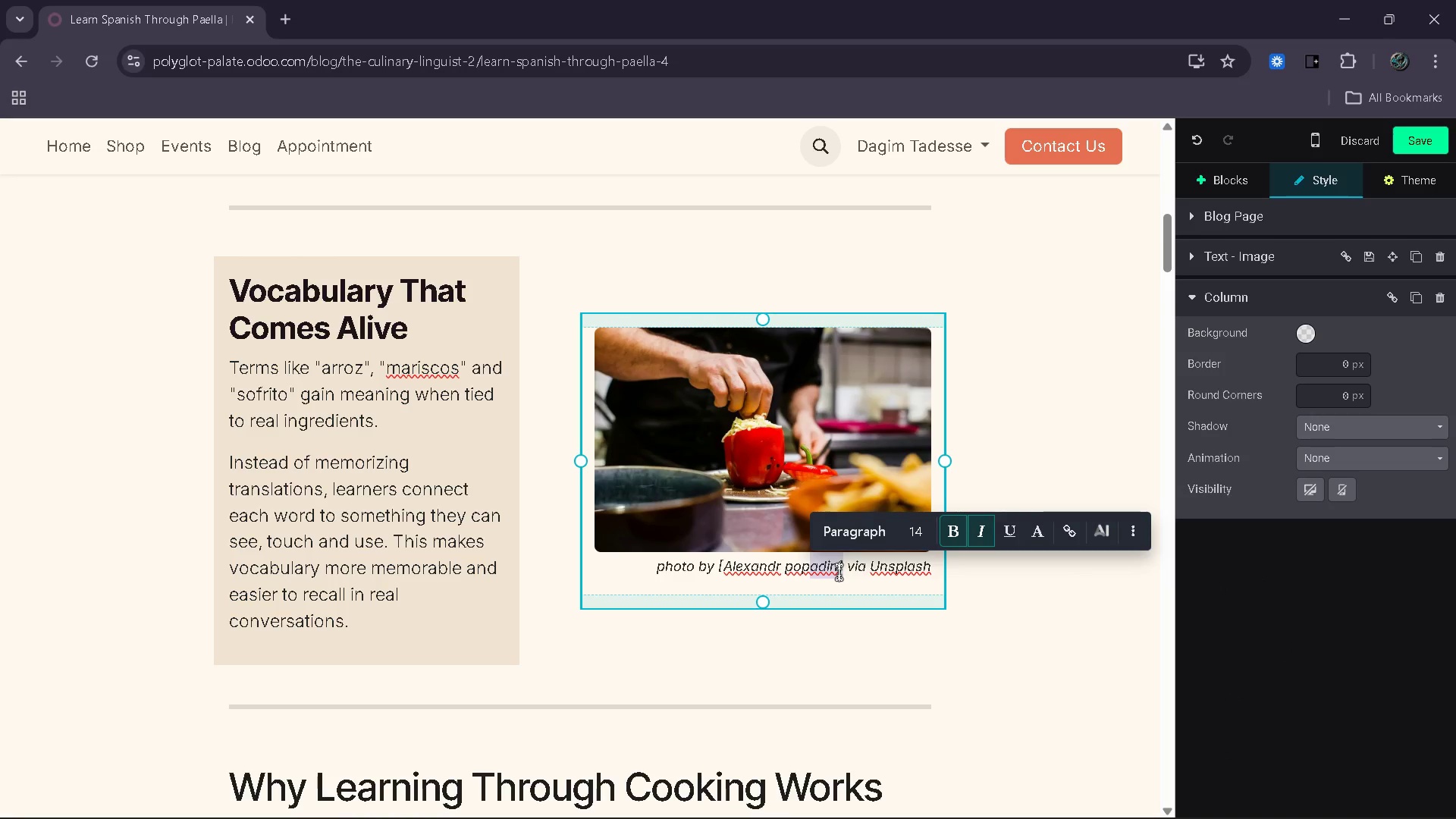 
left_click([839, 572])
 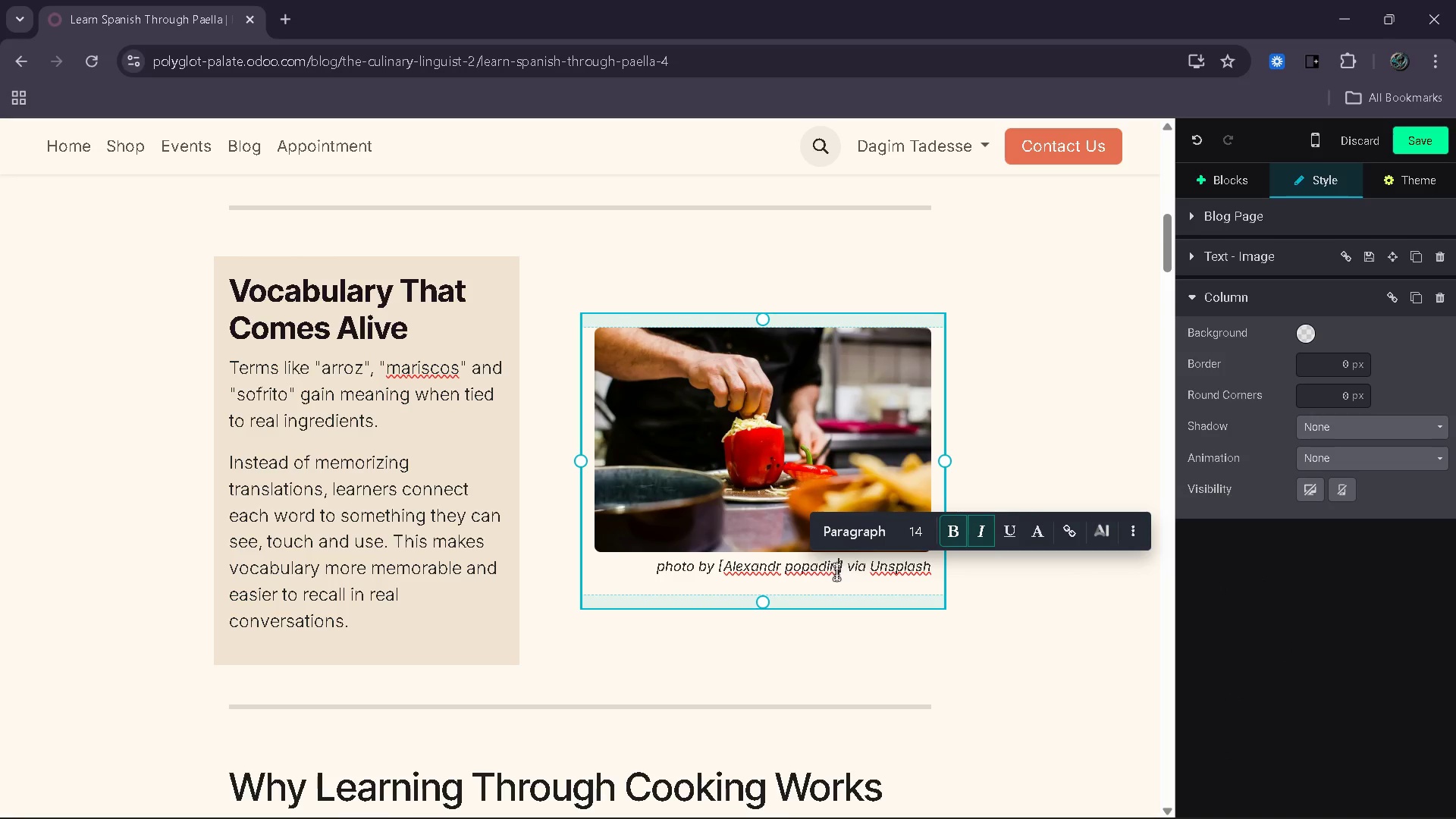 
left_click_drag(start_coordinate=[836, 572], to_coordinate=[726, 575])
 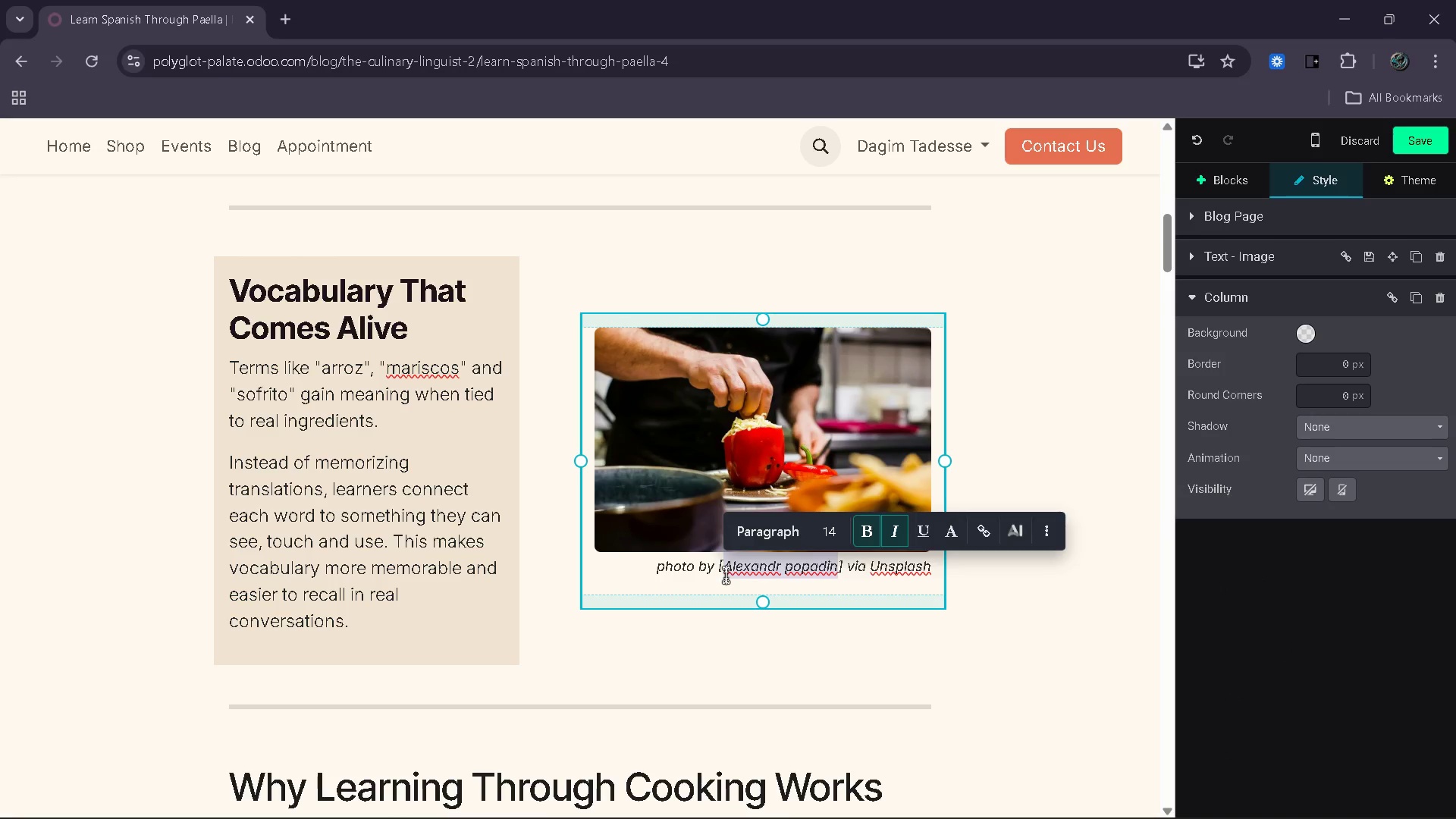 
type(Louis Hansel)
 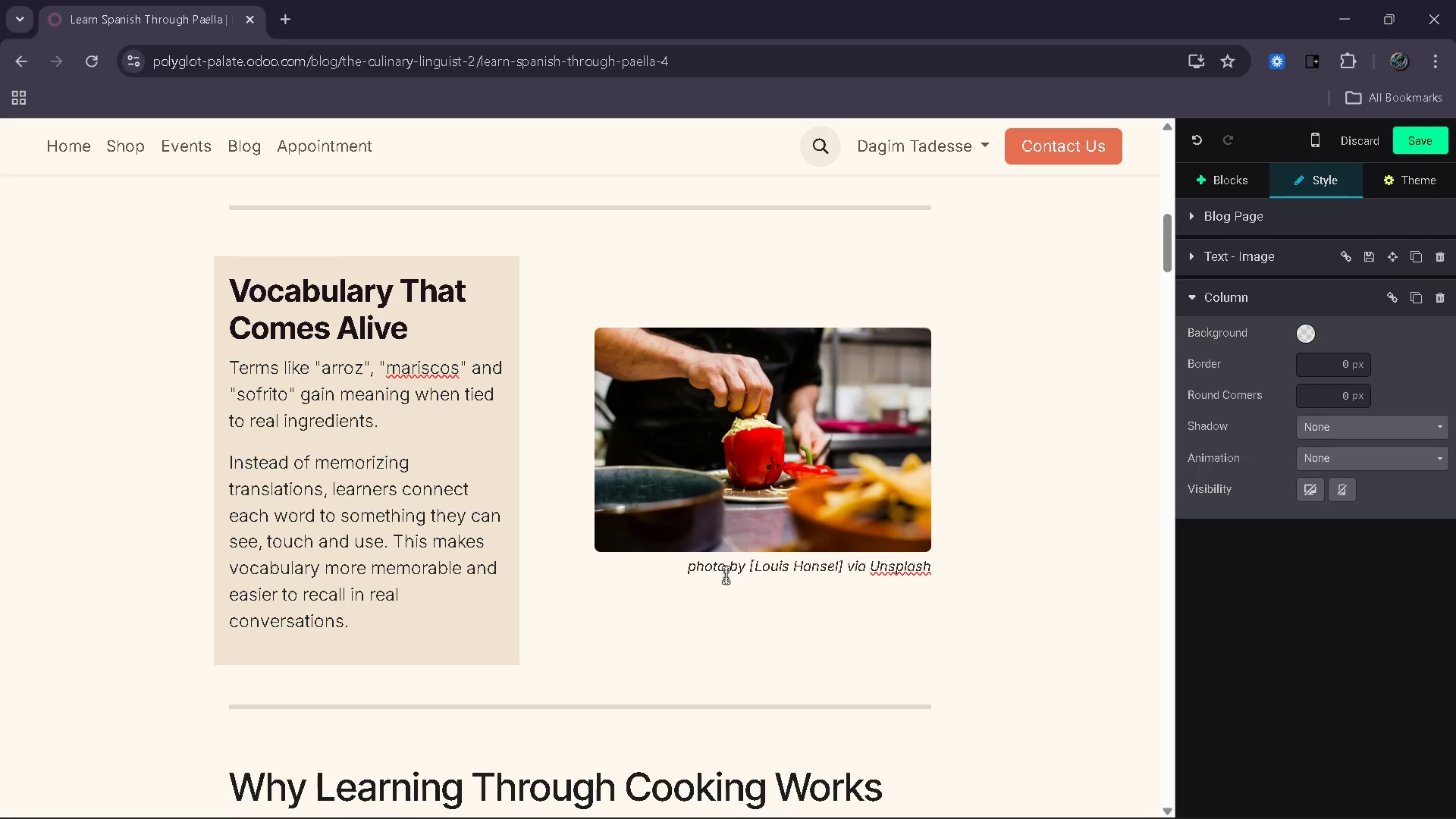 
wait(18.69)
 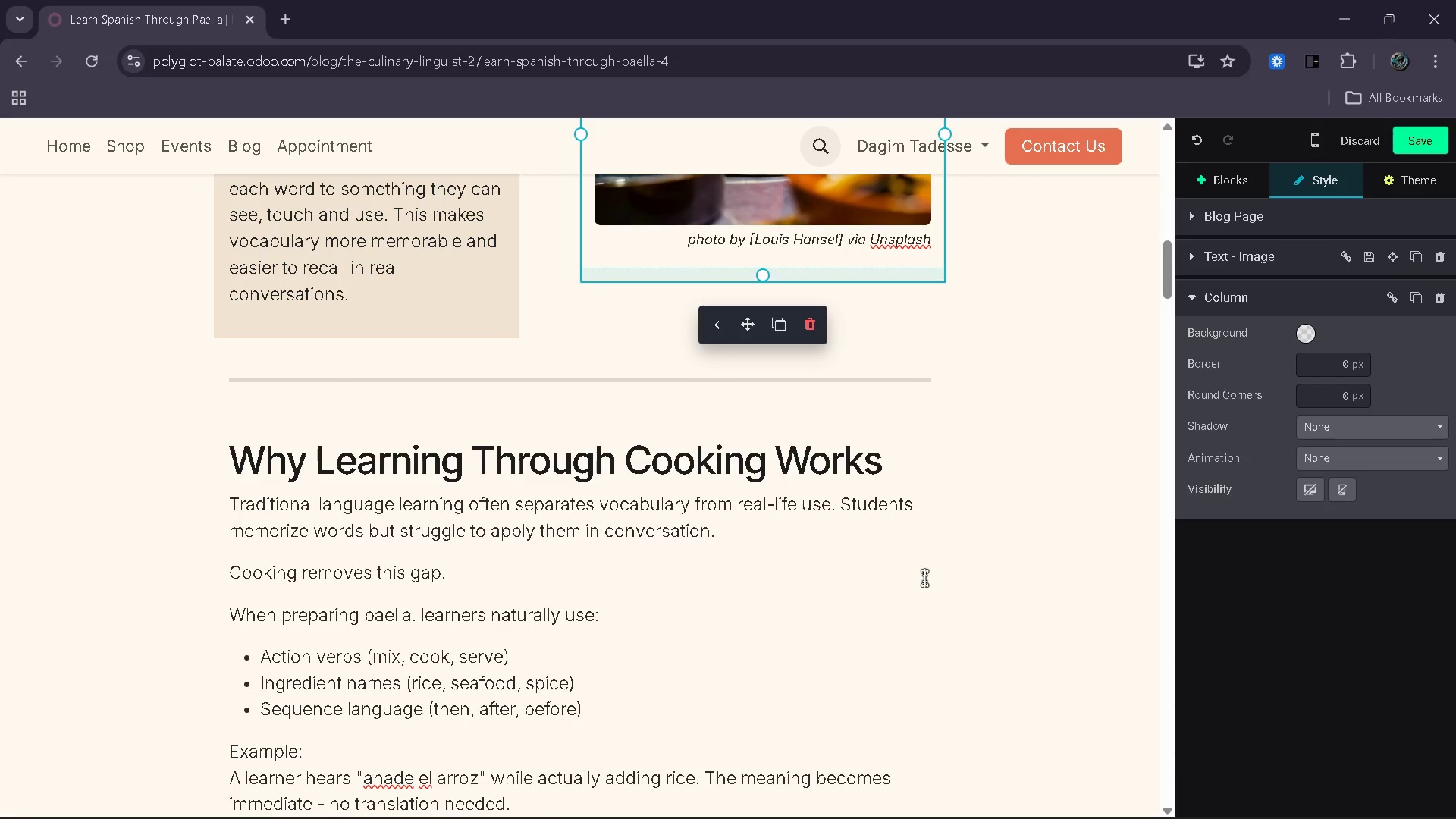 
double_click([388, 529])
 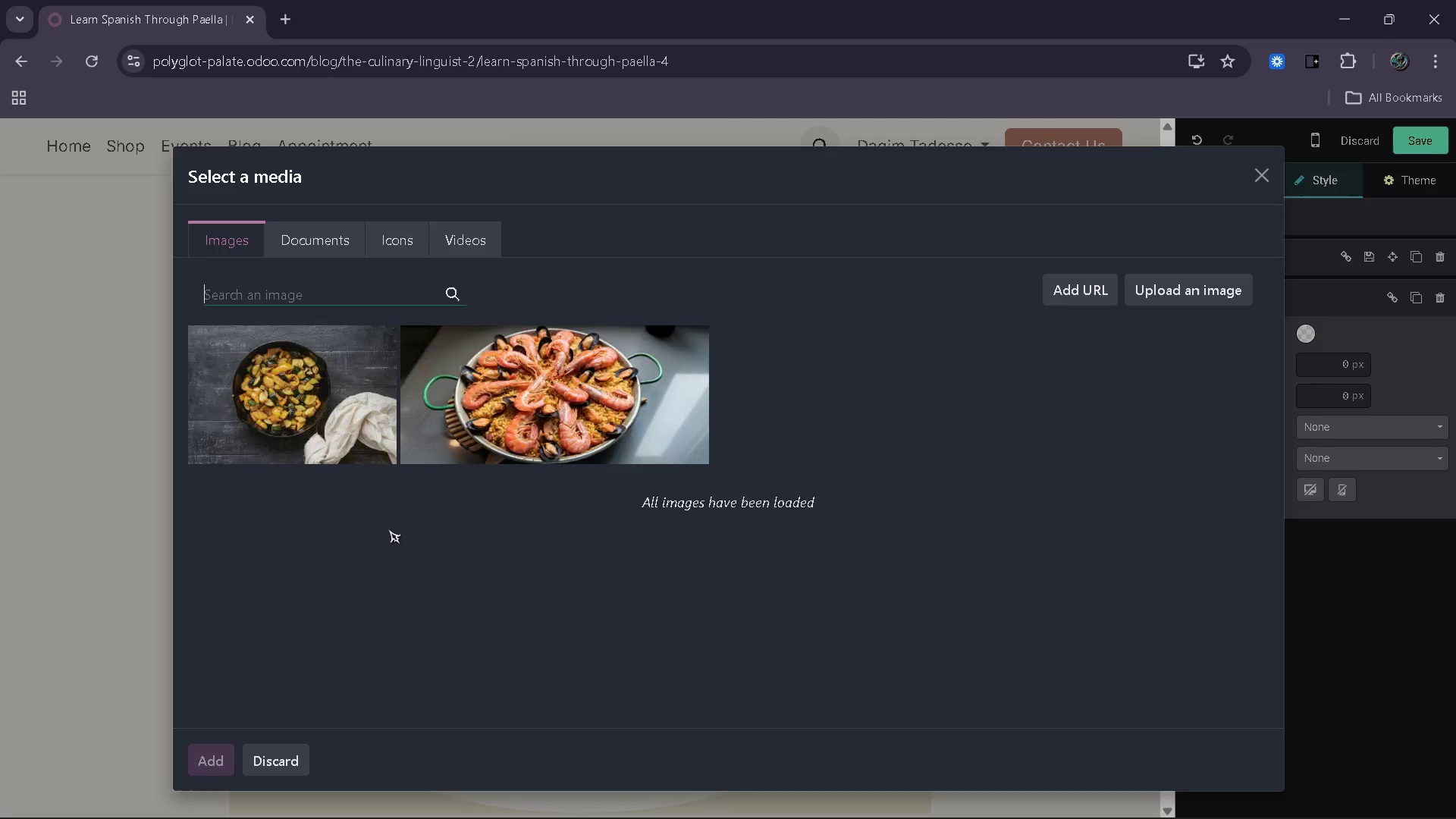 
type(french cooking st)
 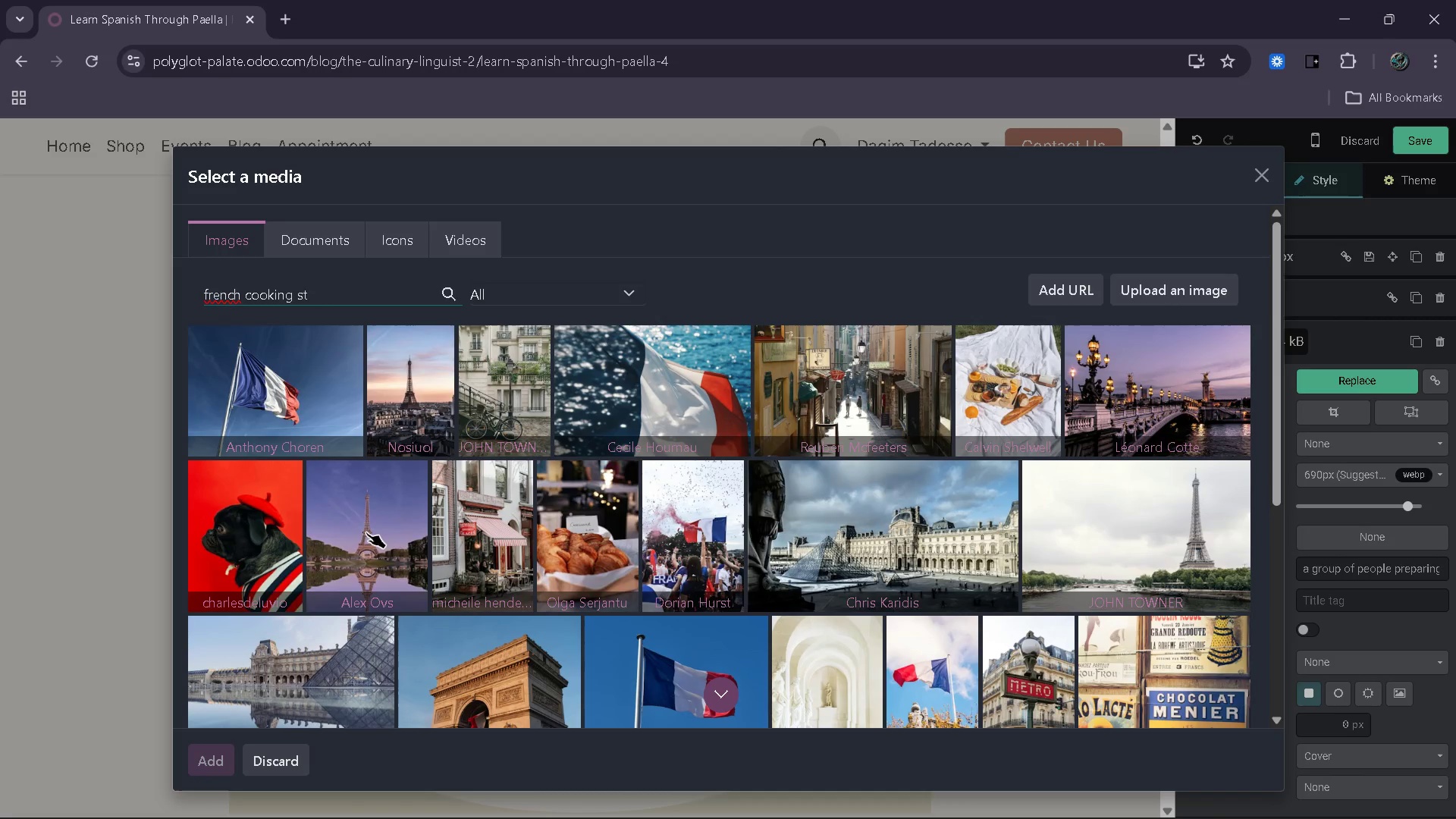 
type(ove)
 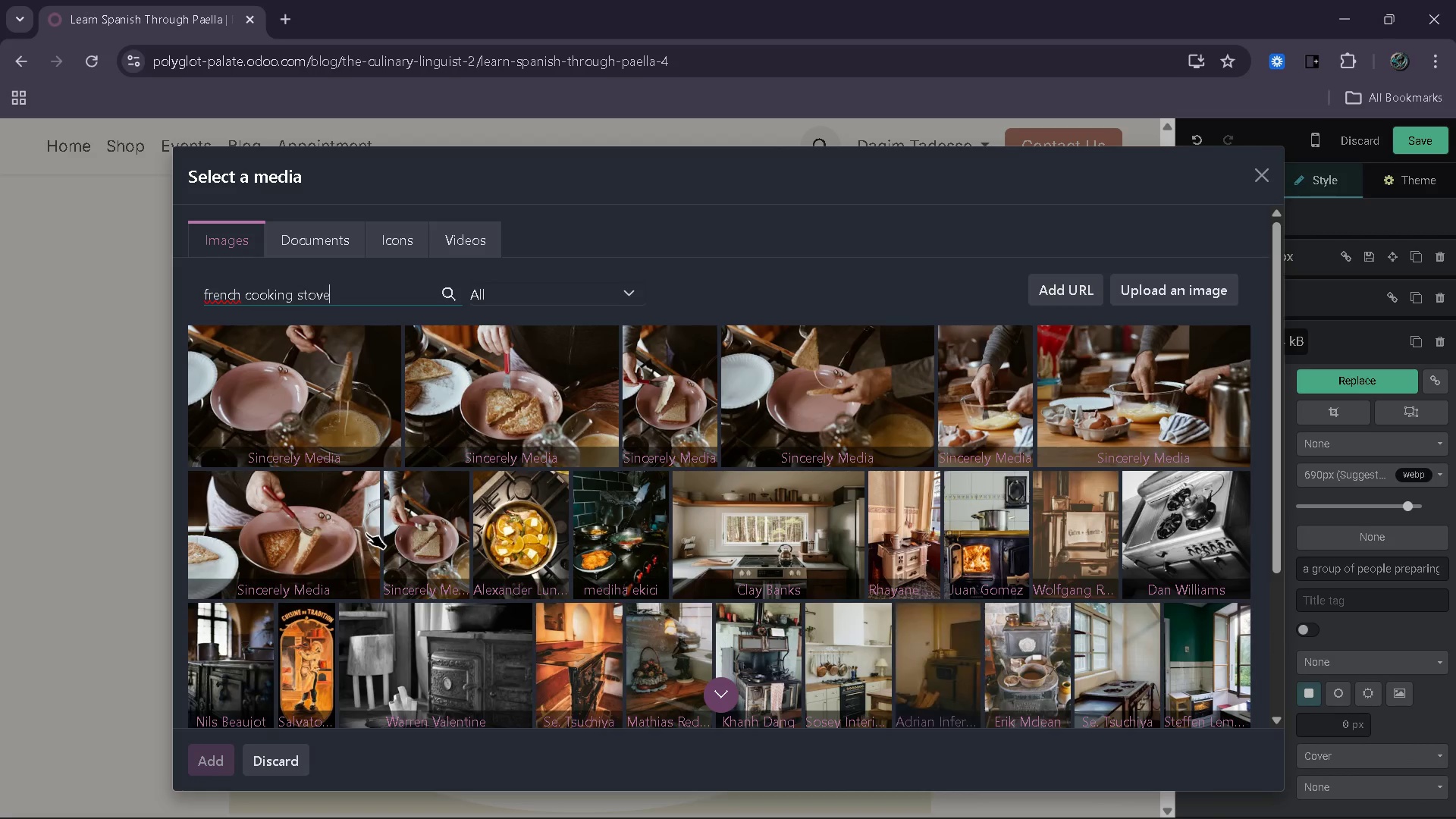 
wait(10.8)
 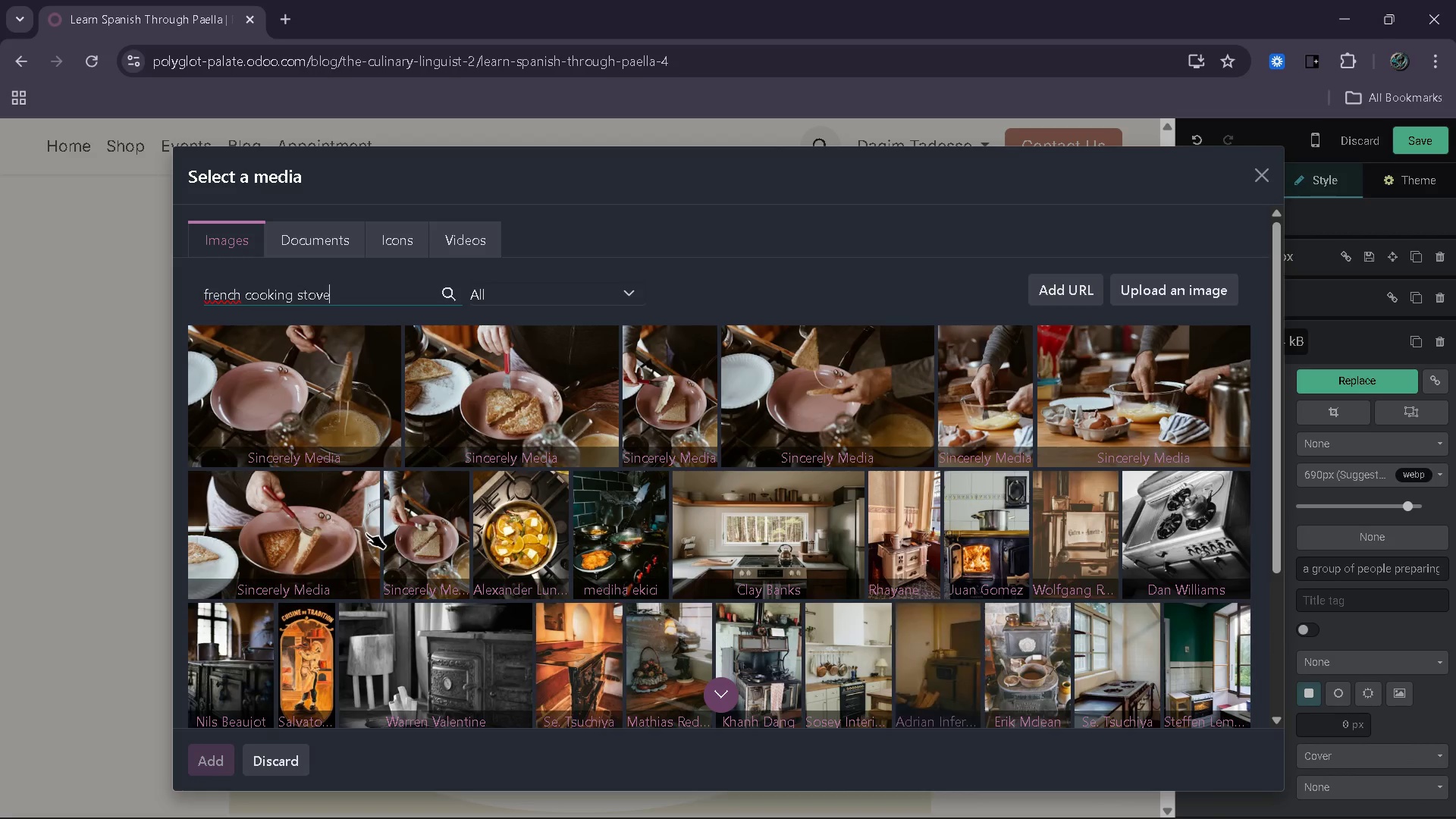 
key(Backspace)
key(Backspace)
key(Backspace)
key(Backspace)
key(Backspace)
type(ratatouille)
 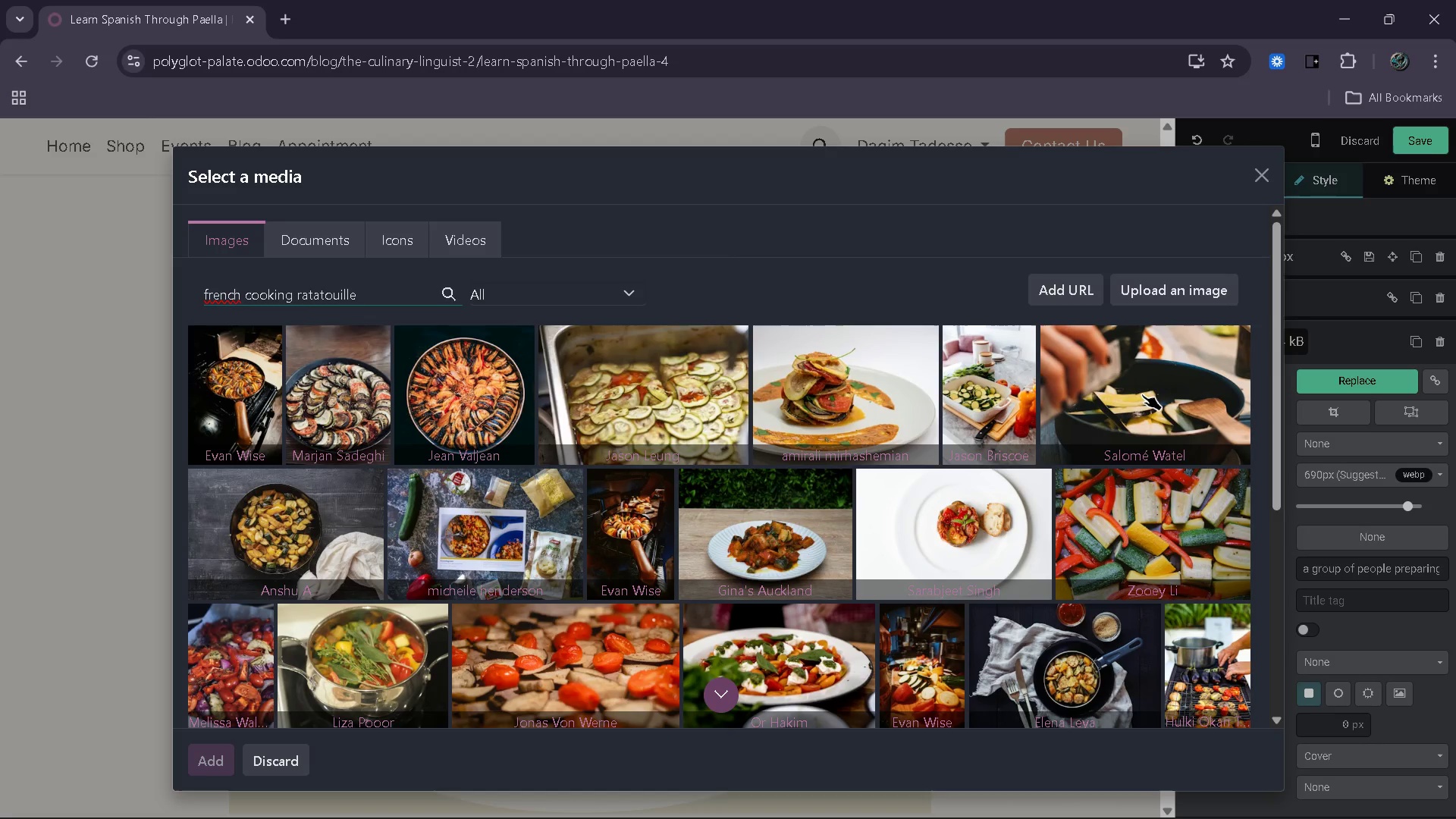 
wait(26.09)
 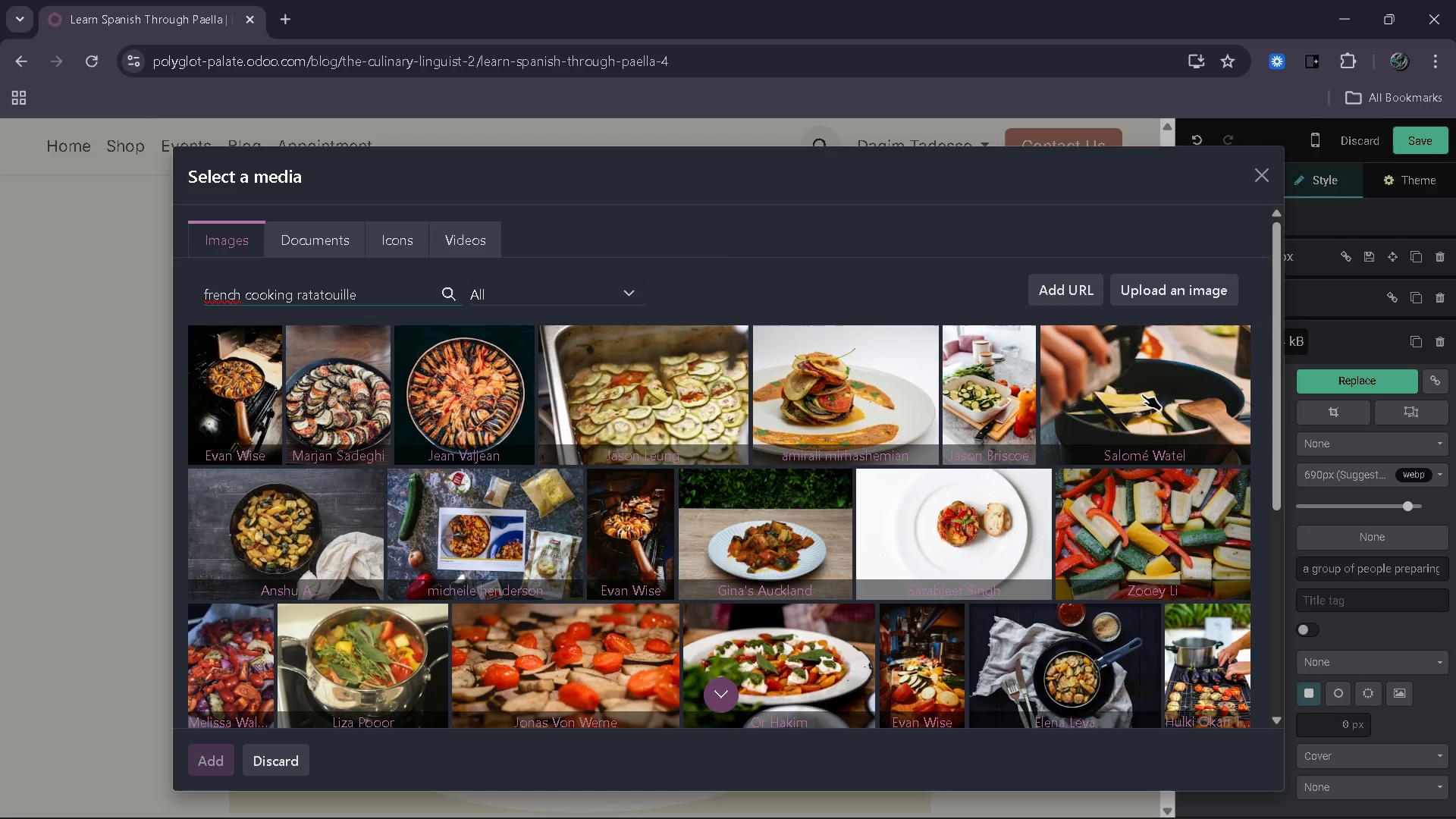 
left_click([1133, 392])
 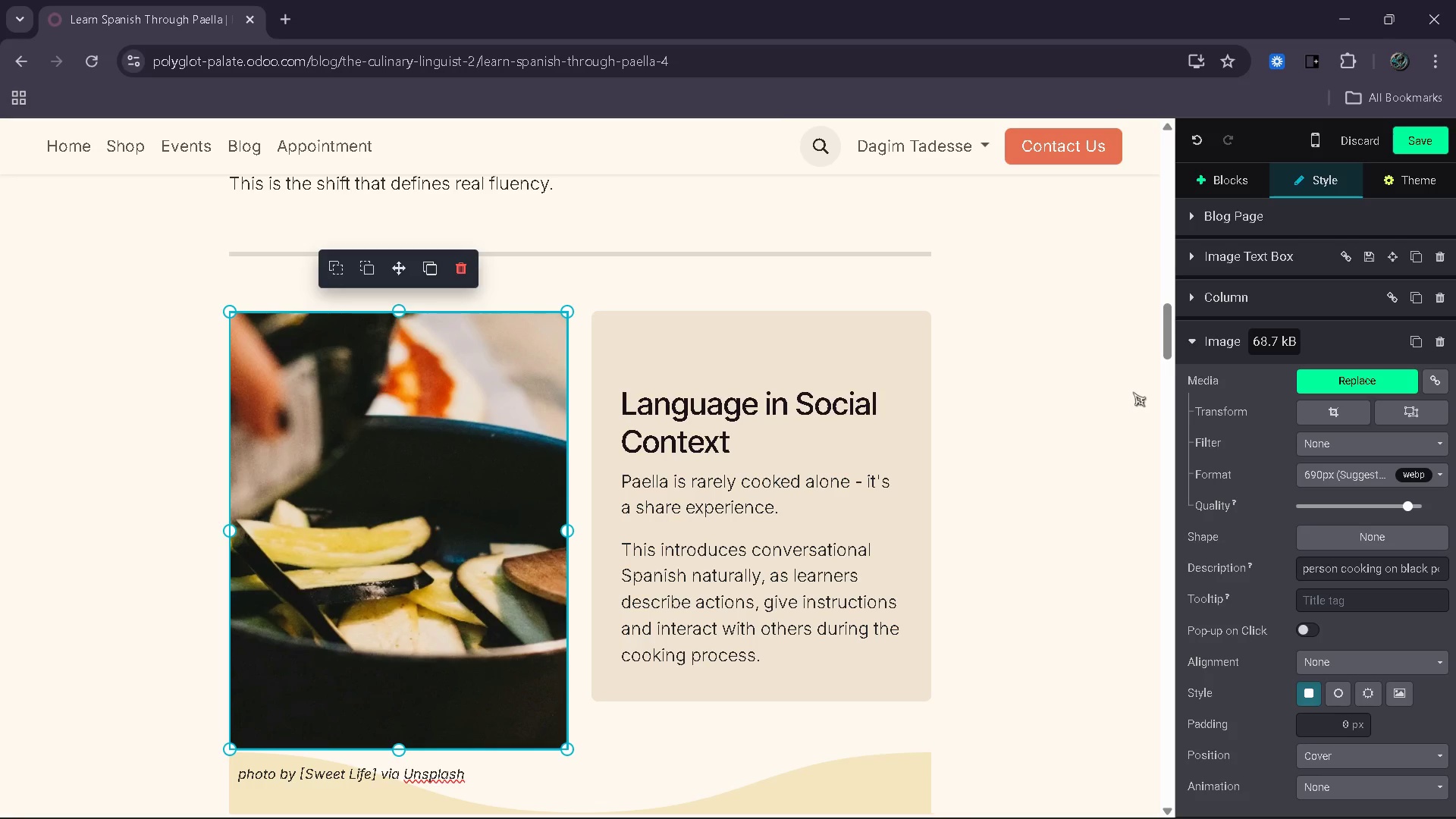 
wait(13.53)
 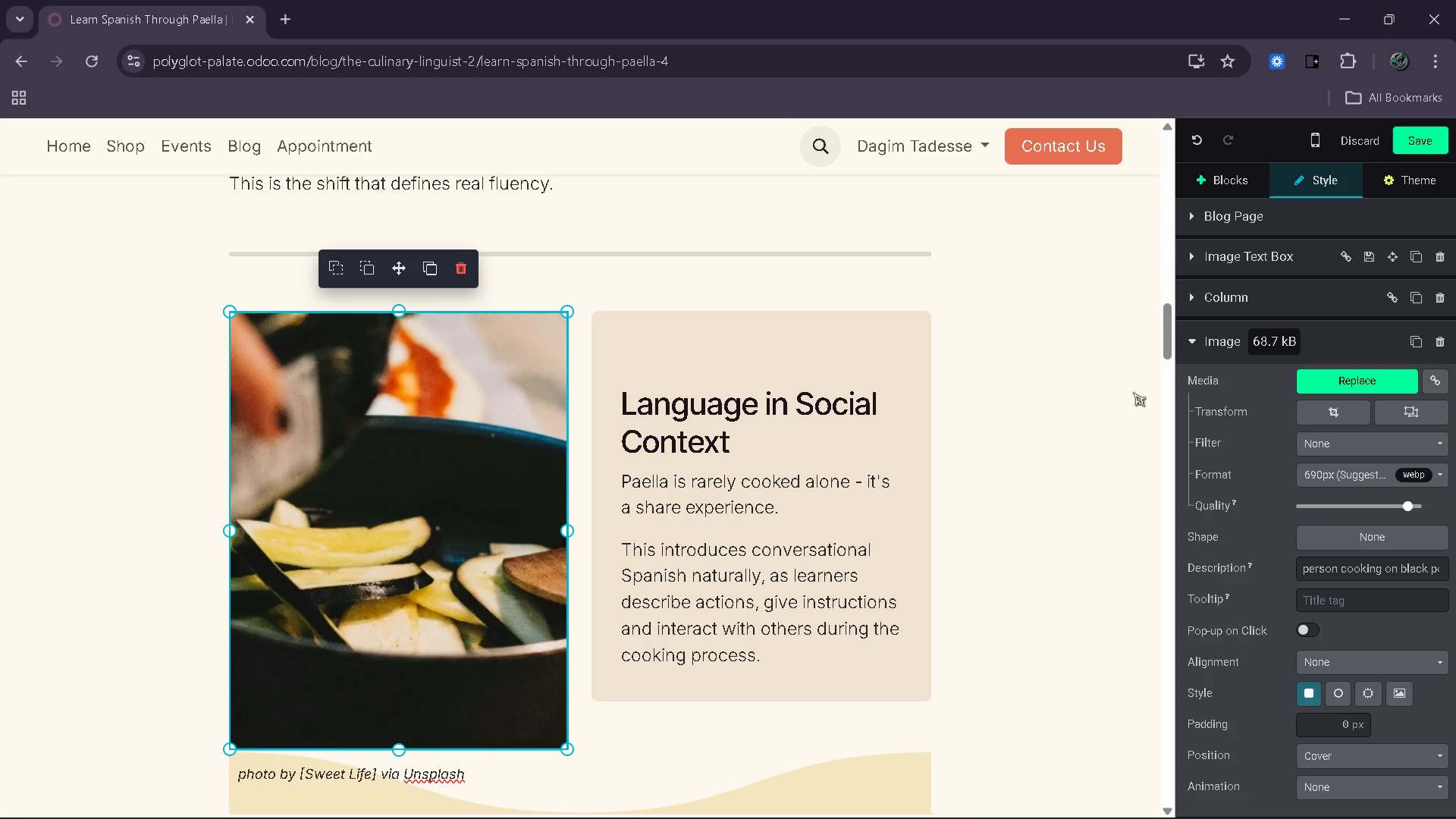 
double_click([357, 557])
 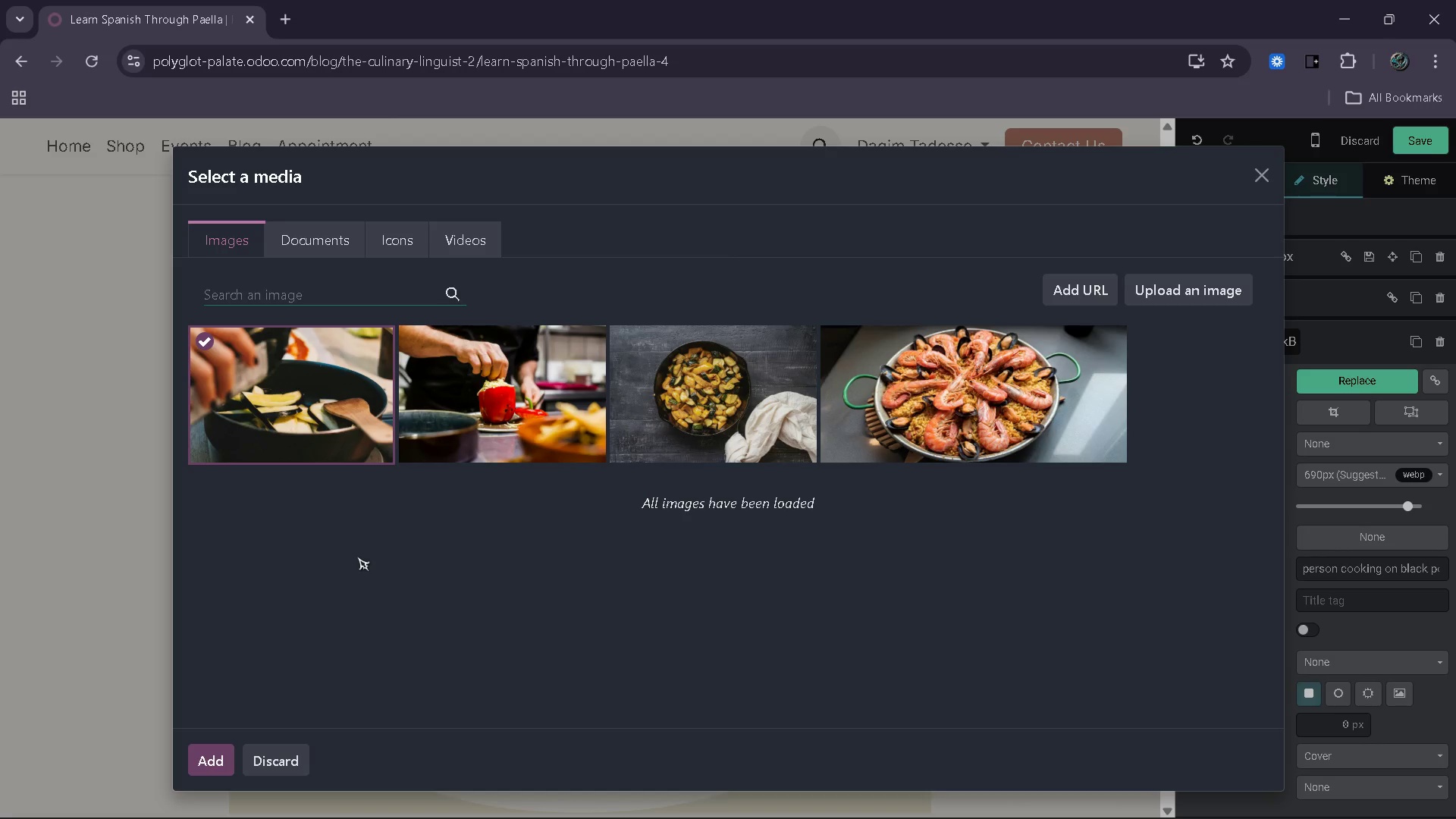 
wait(9.38)
 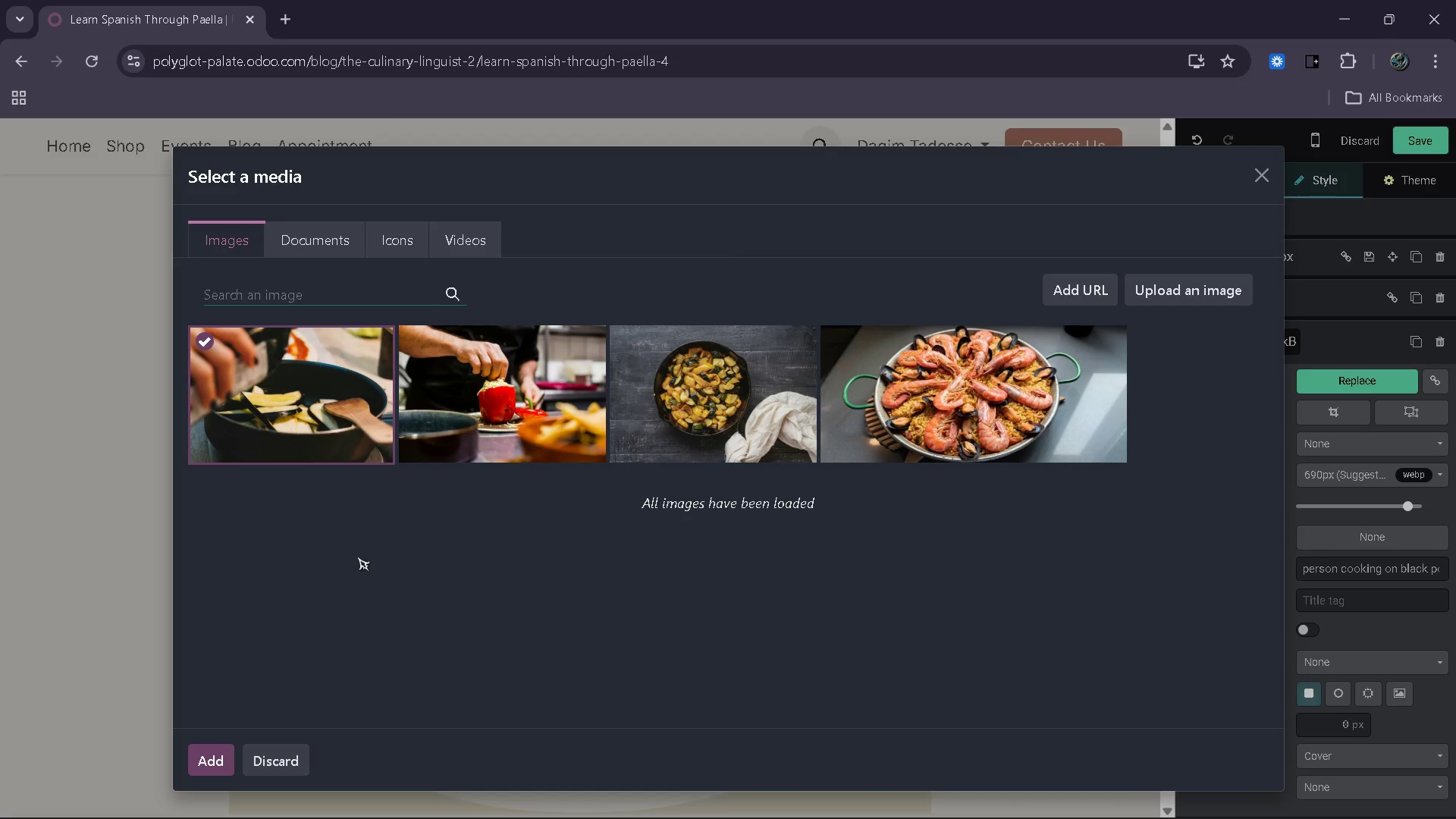 
type(french cooking)
 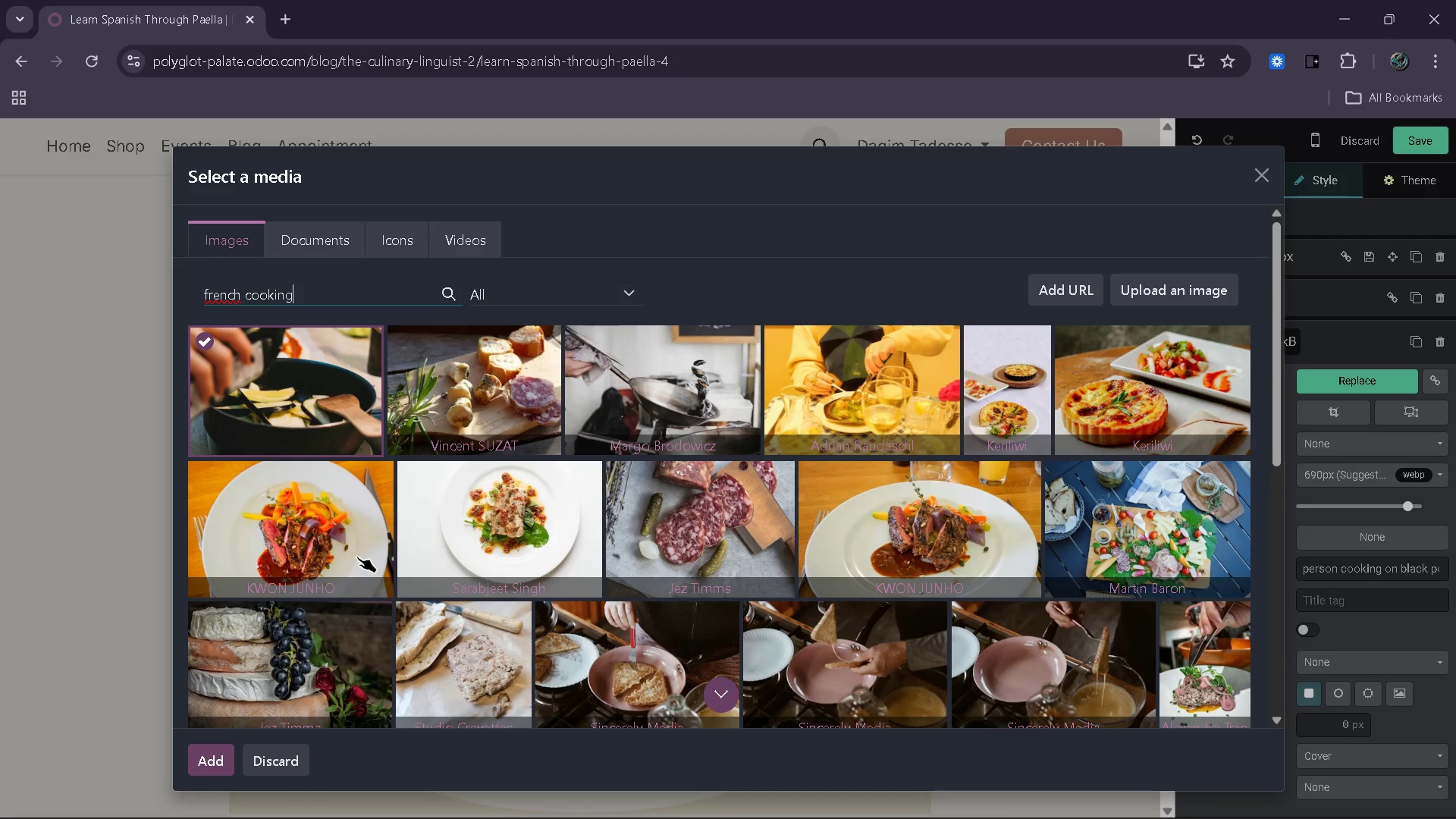 
wait(10.75)
 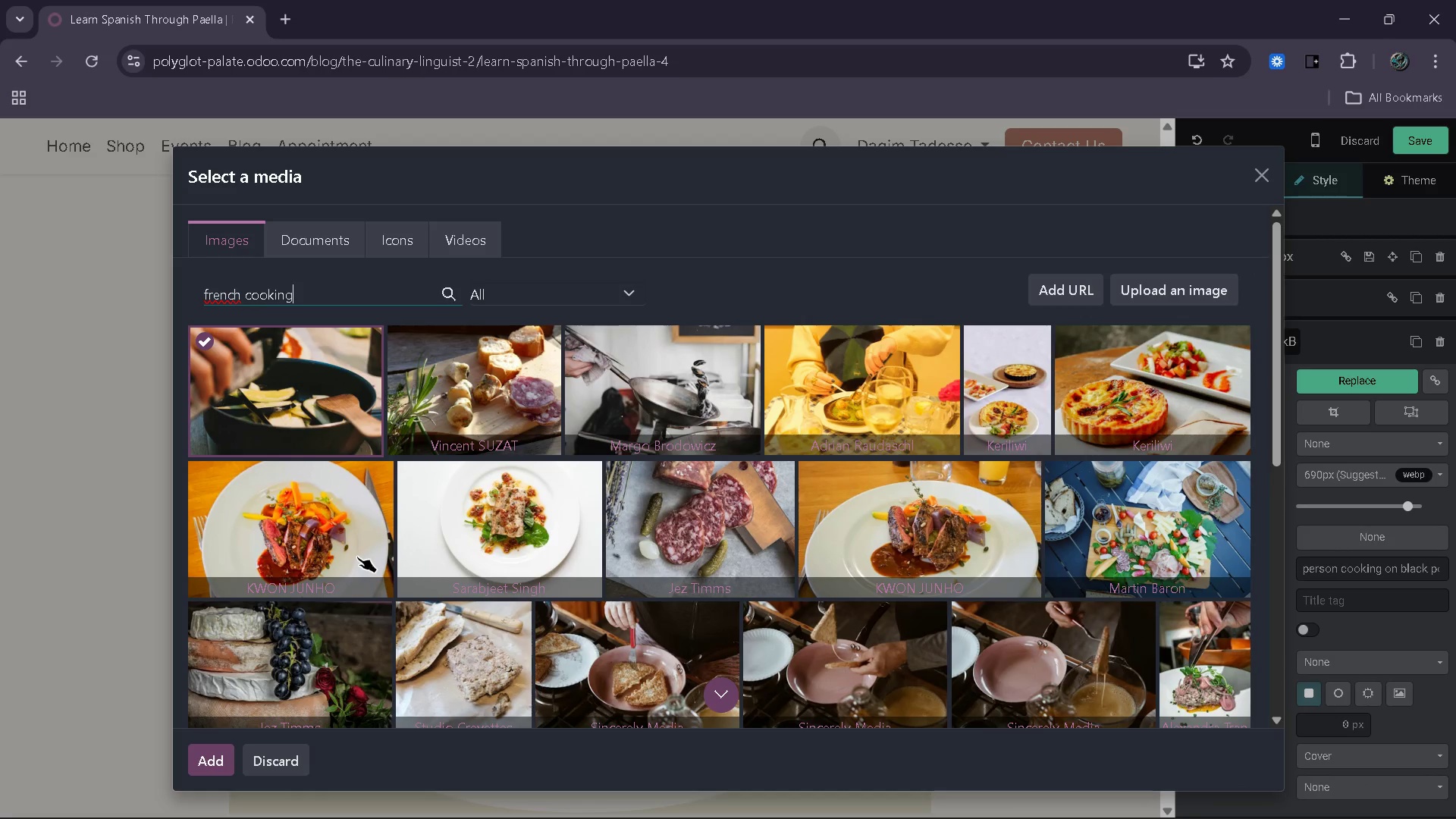 
type( restaurant)
 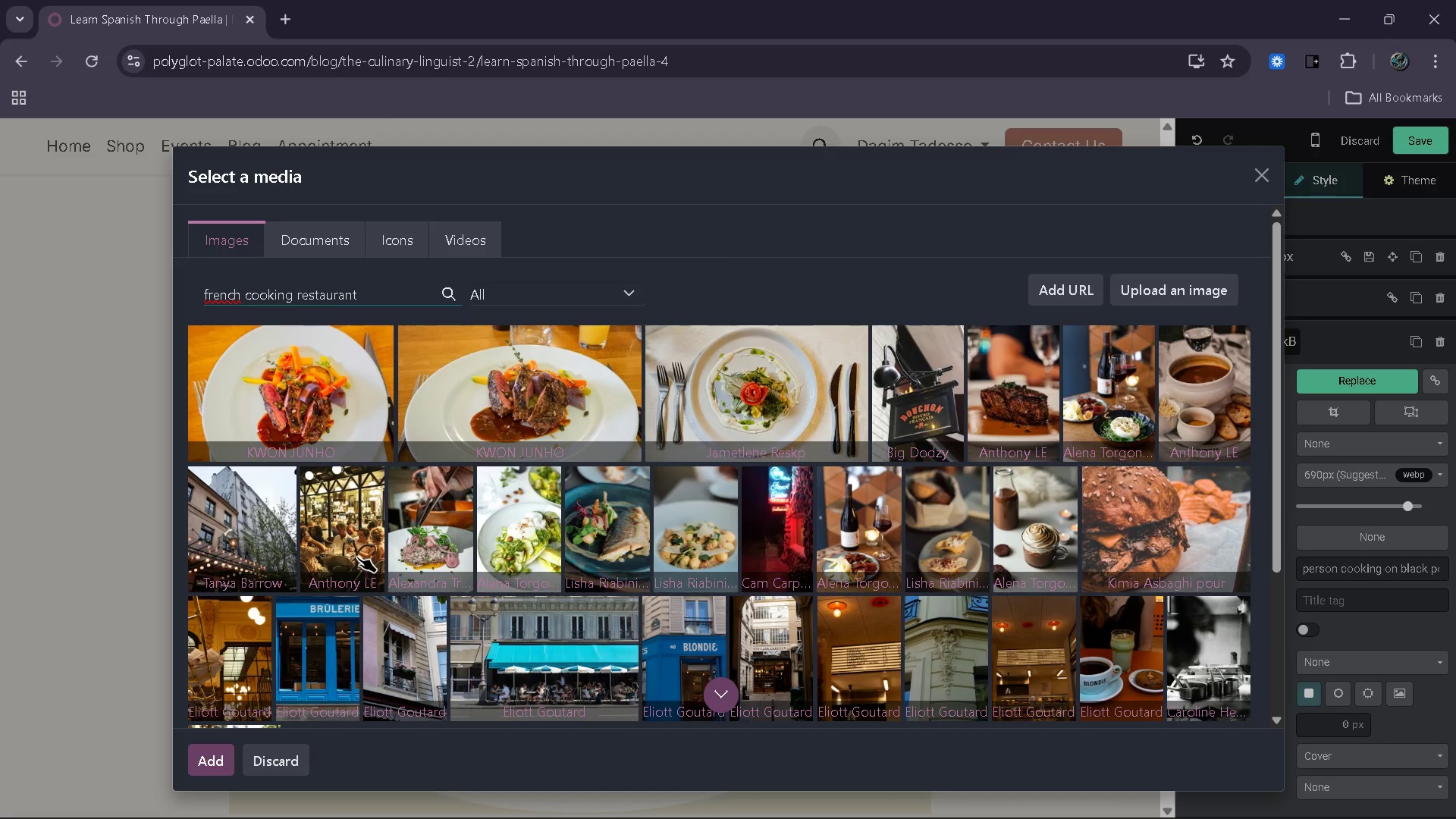 
wait(33.34)
 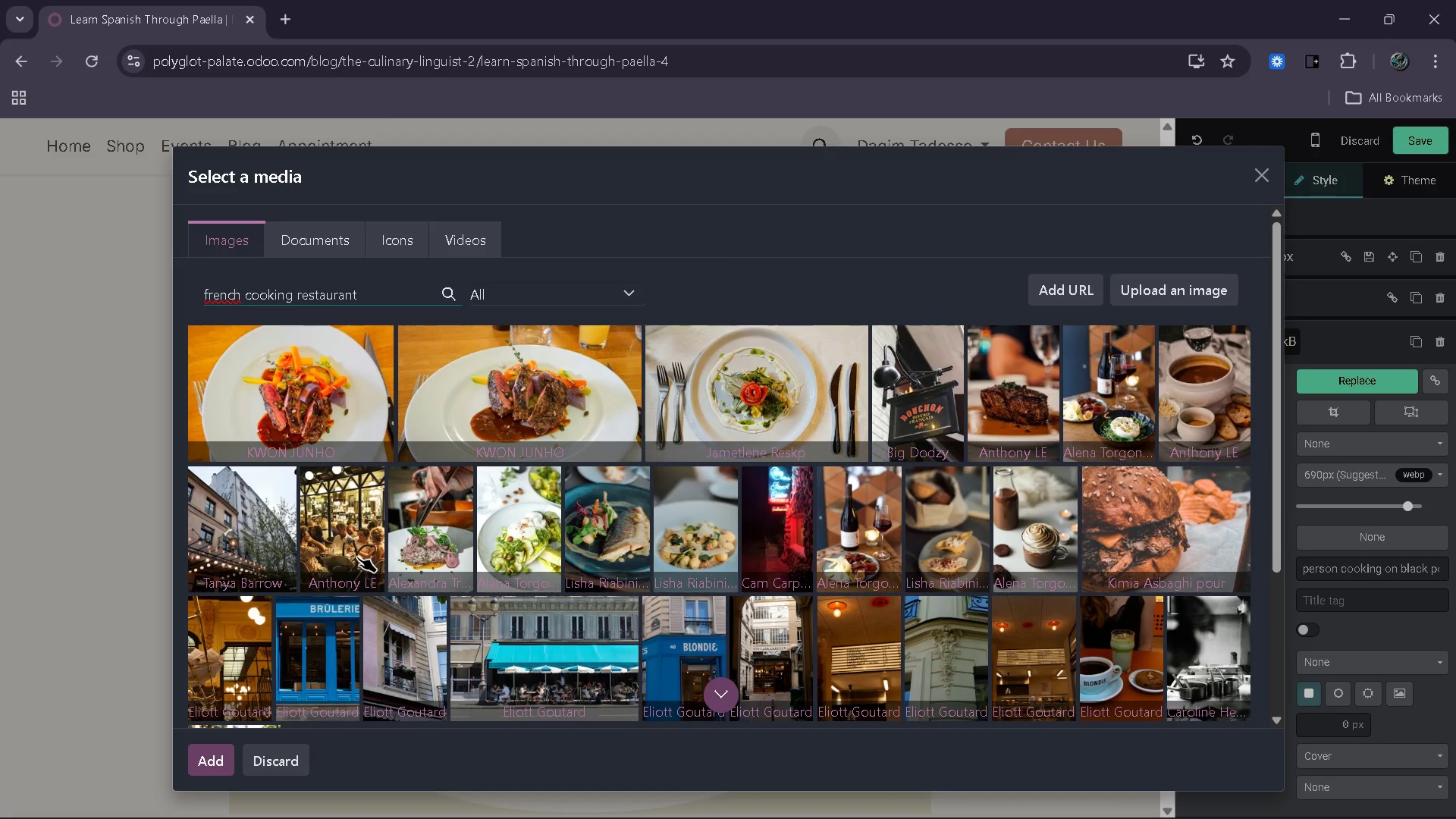 
type( )
key(Backspace)
key(Backspace)
key(Backspace)
key(Backspace)
key(Backspace)
type(pot kitchen)
 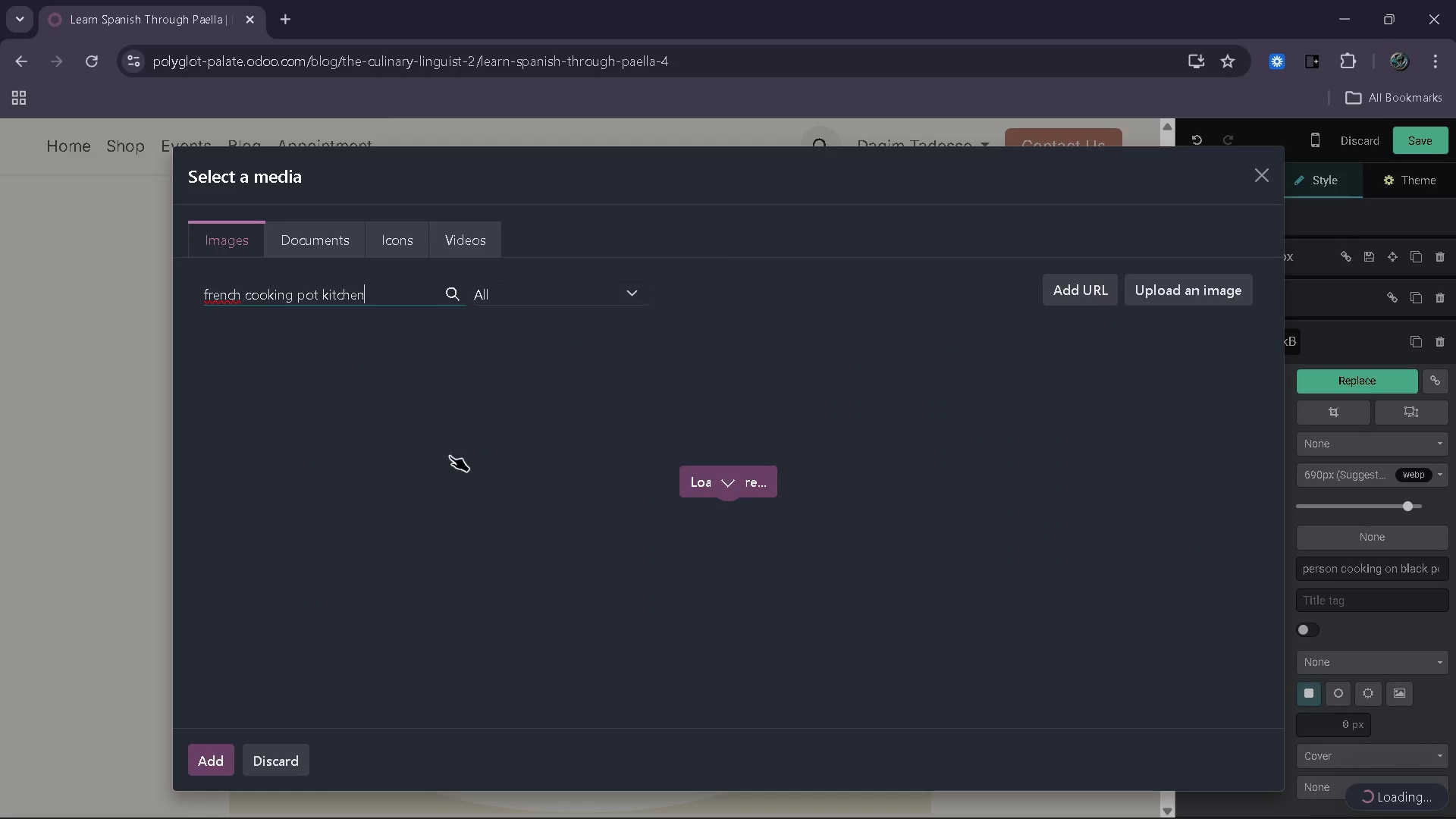 
wait(9.61)
 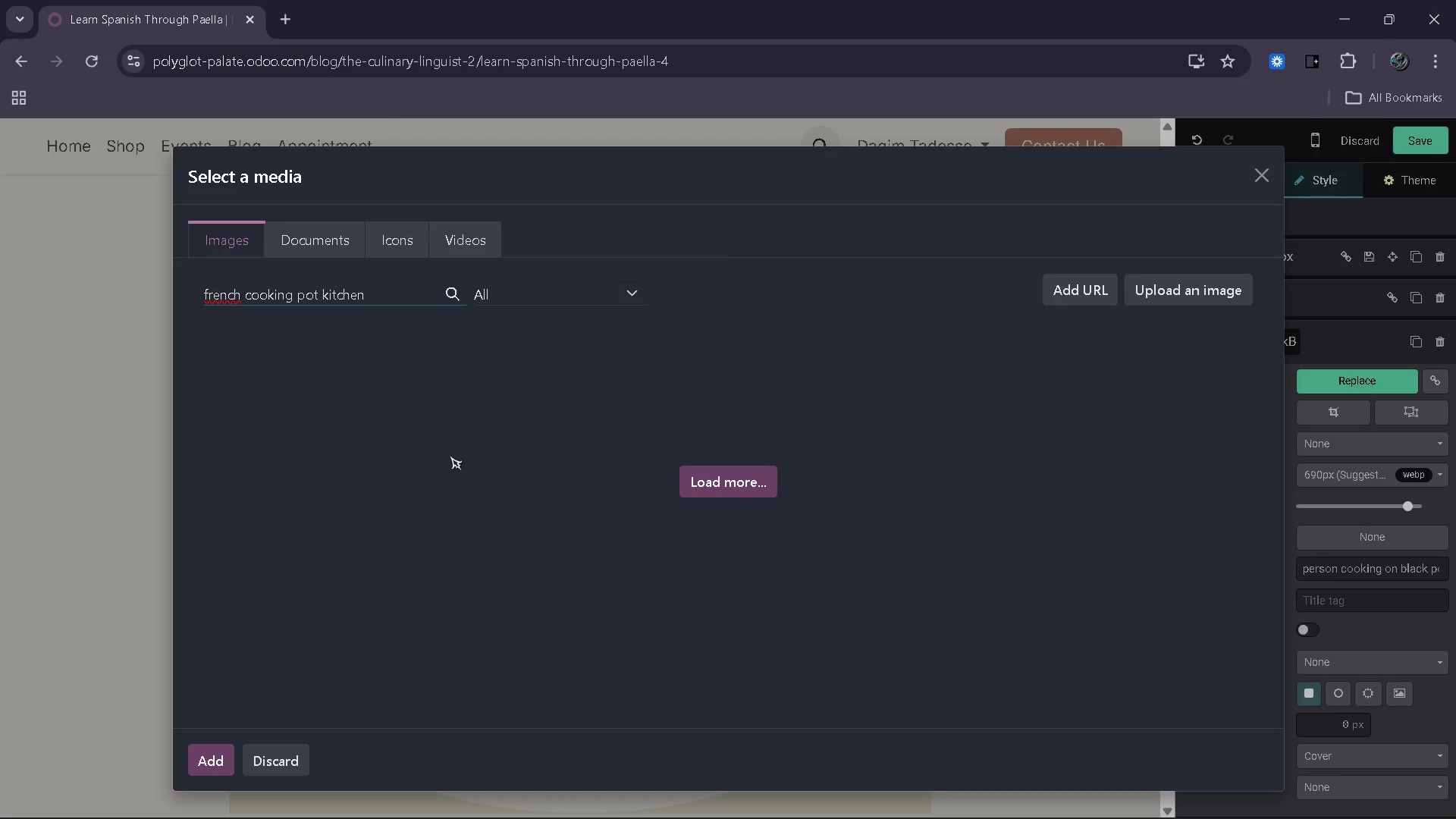 
mouse_move([763, 563])
 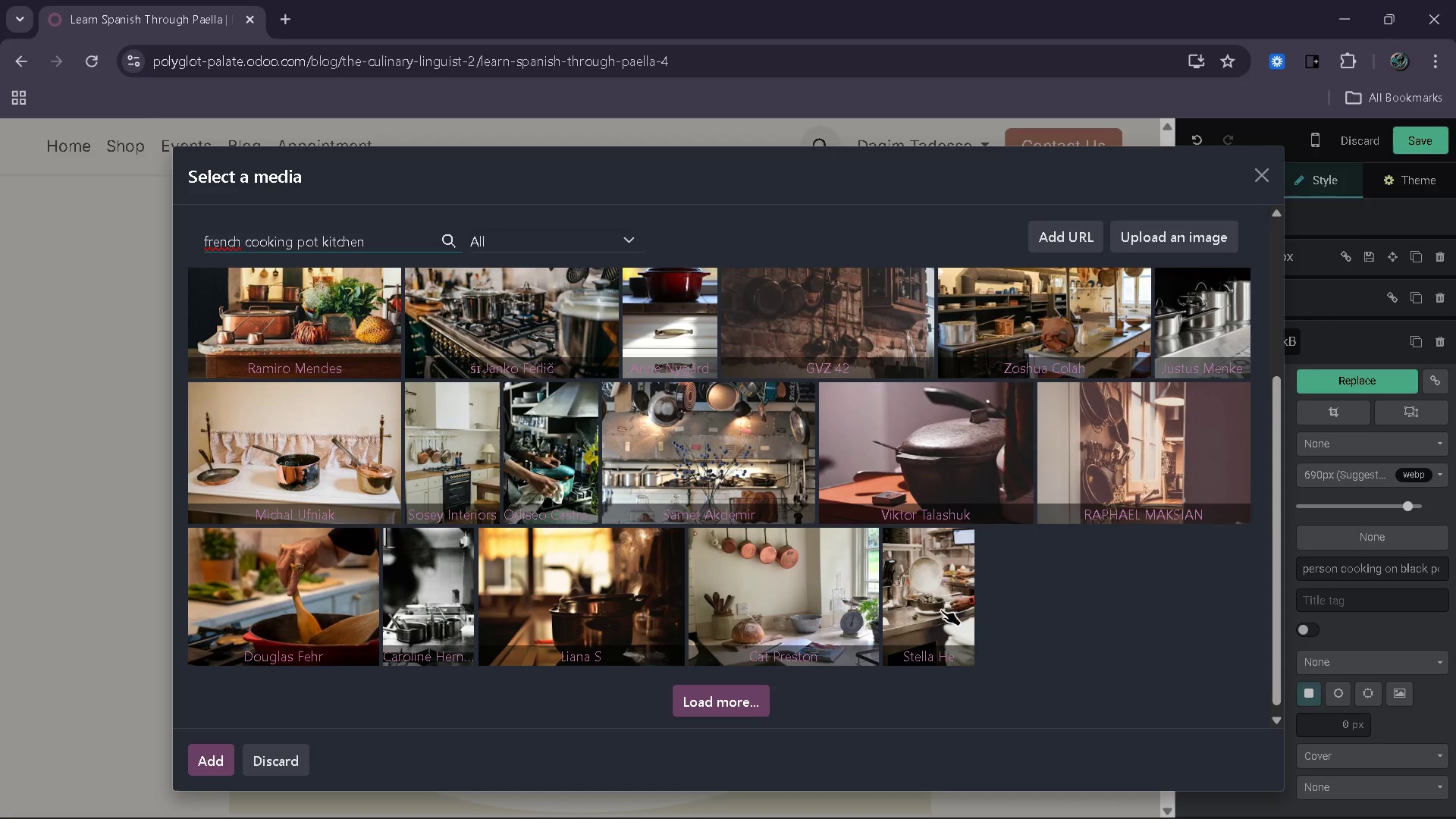 
wait(11.69)
 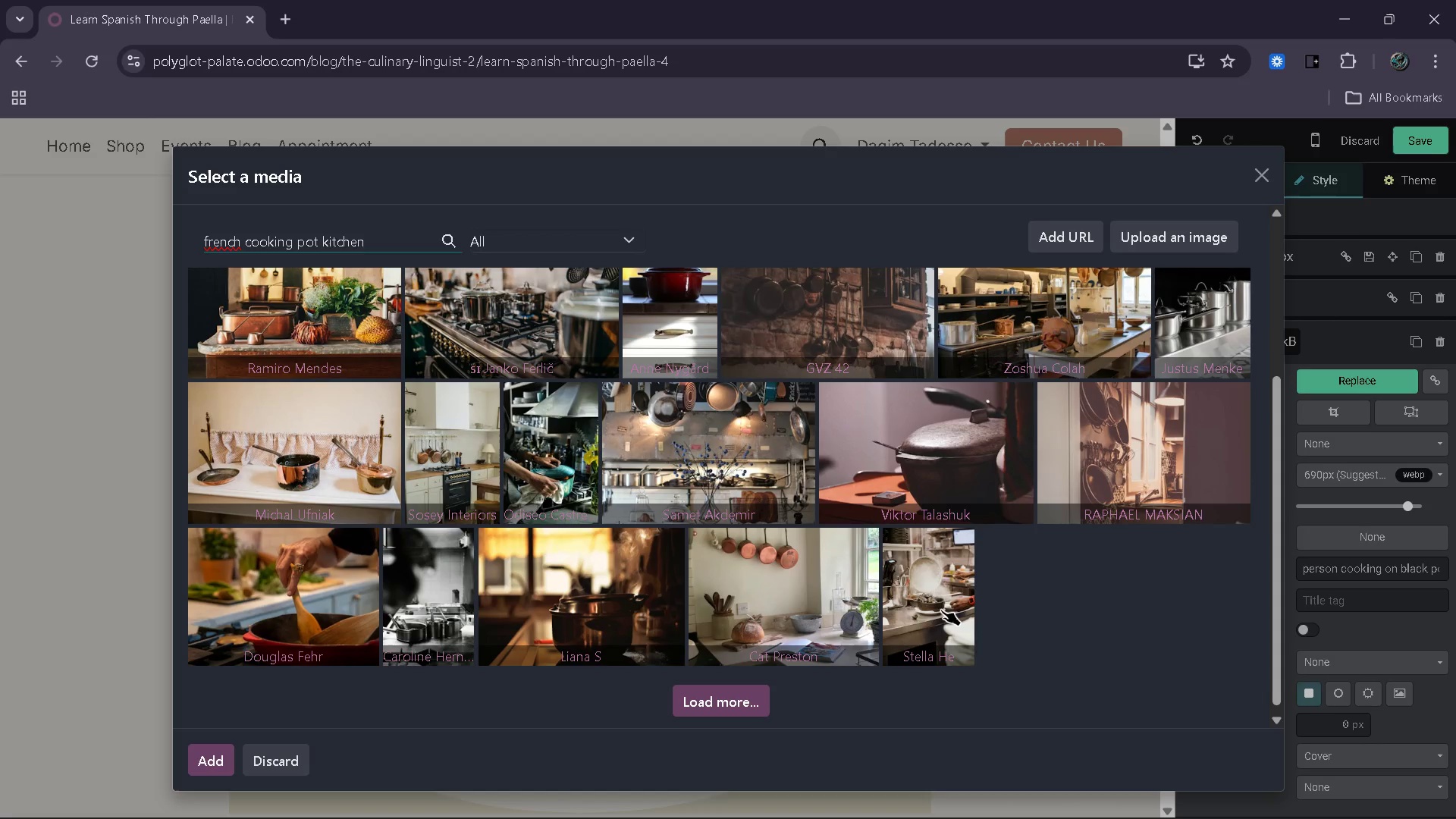 
left_click([941, 610])
 